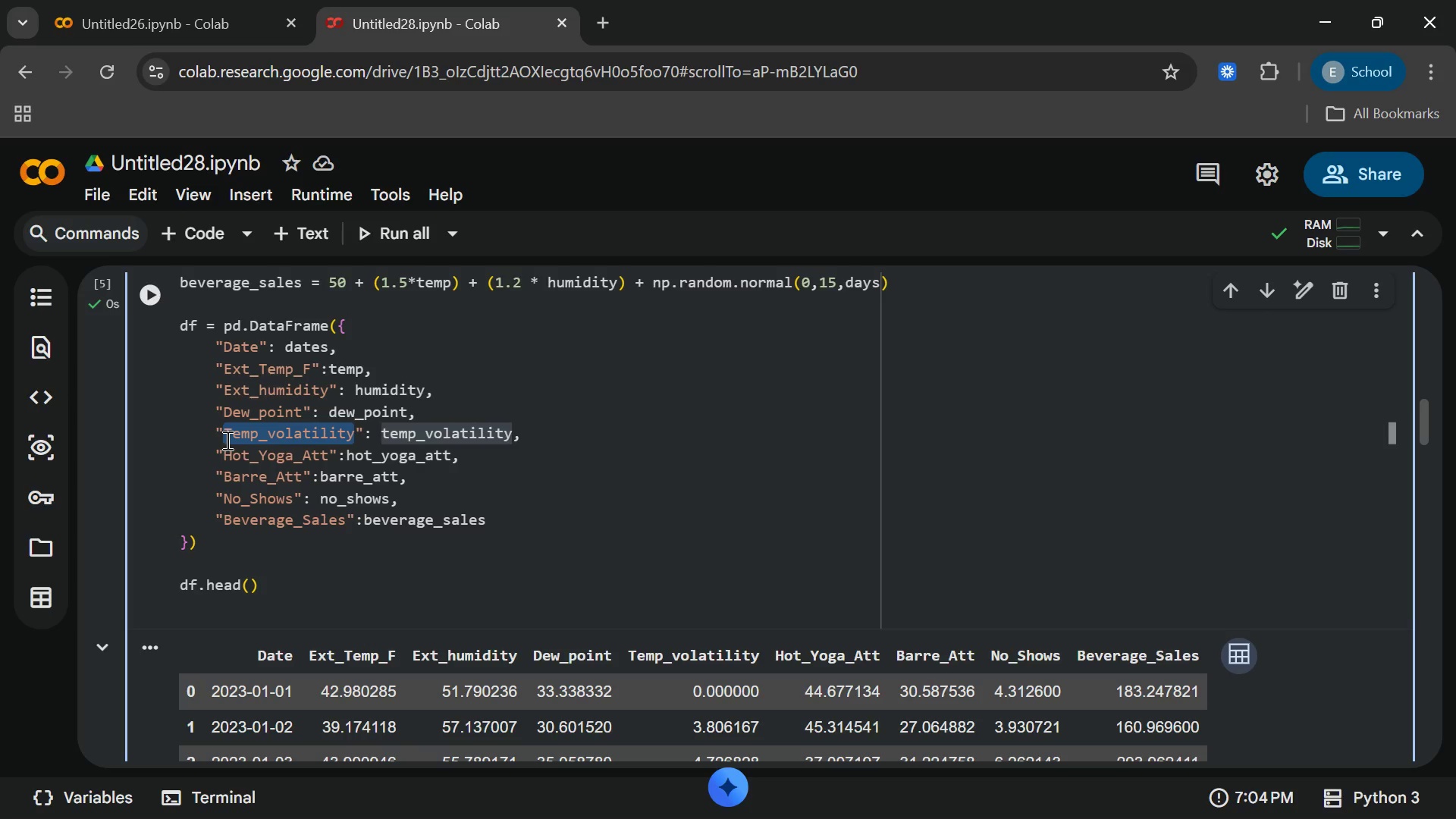 
key(Control+C)
 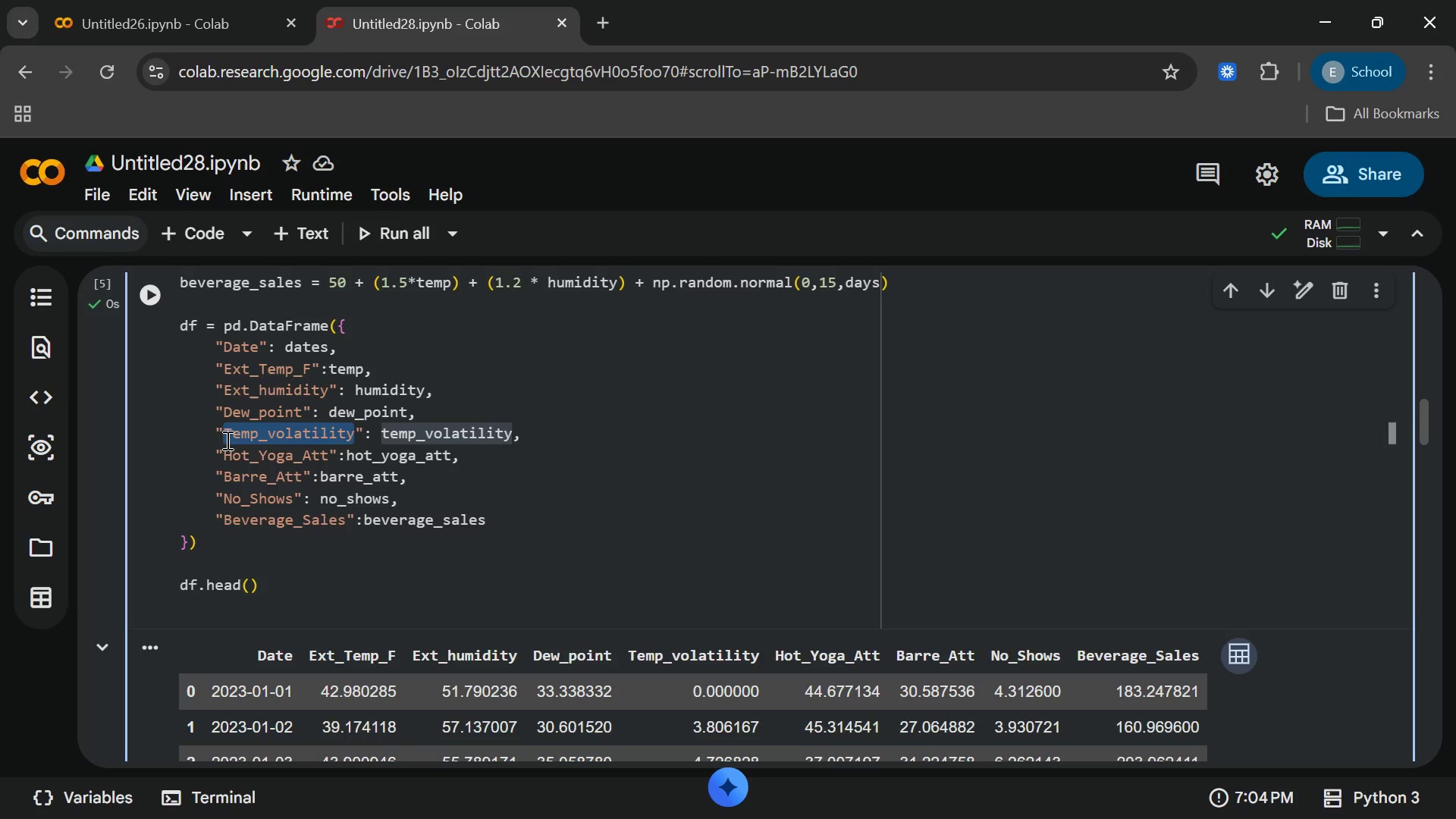 
key(Control+C)
 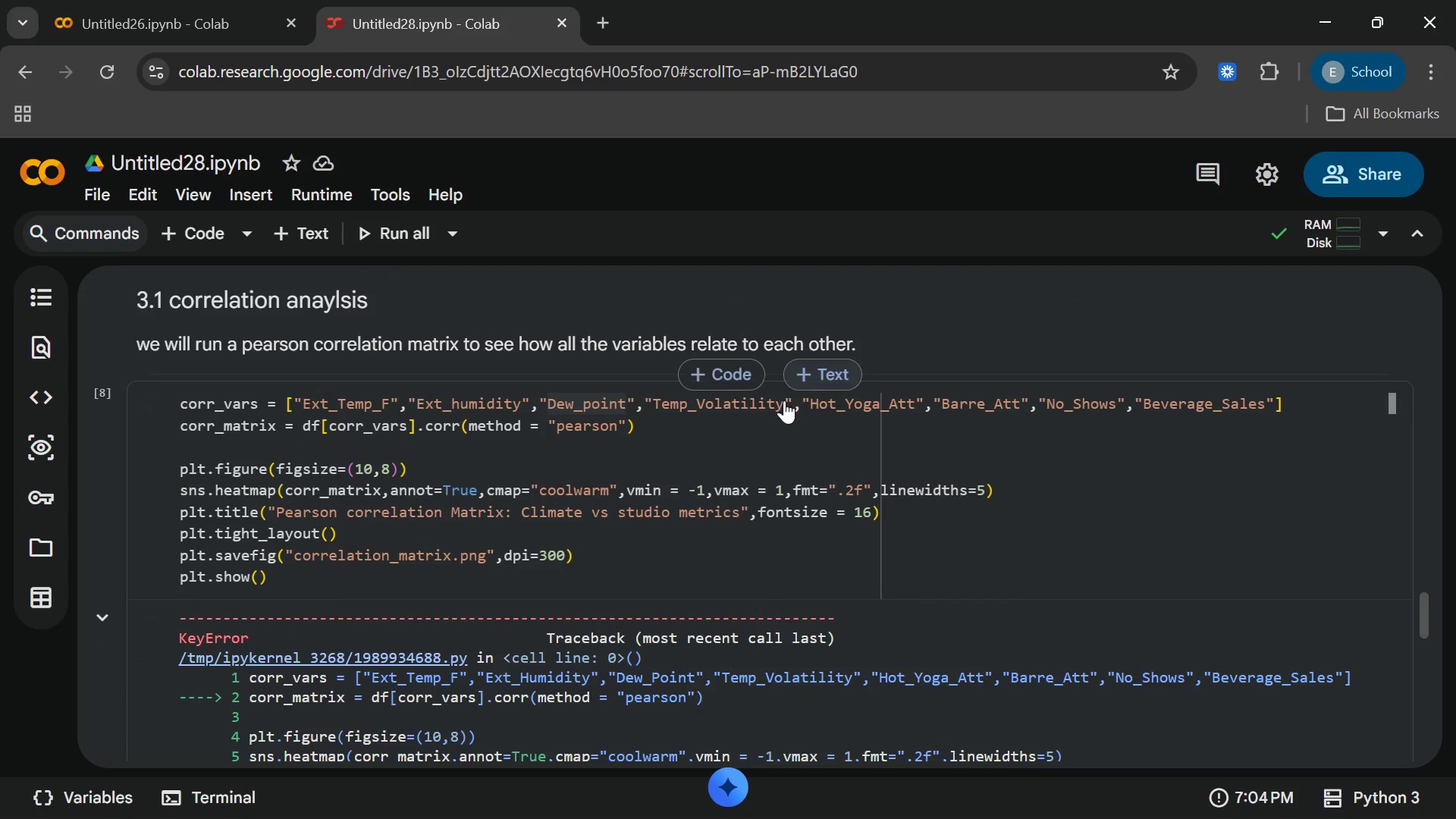 
left_click([780, 414])
 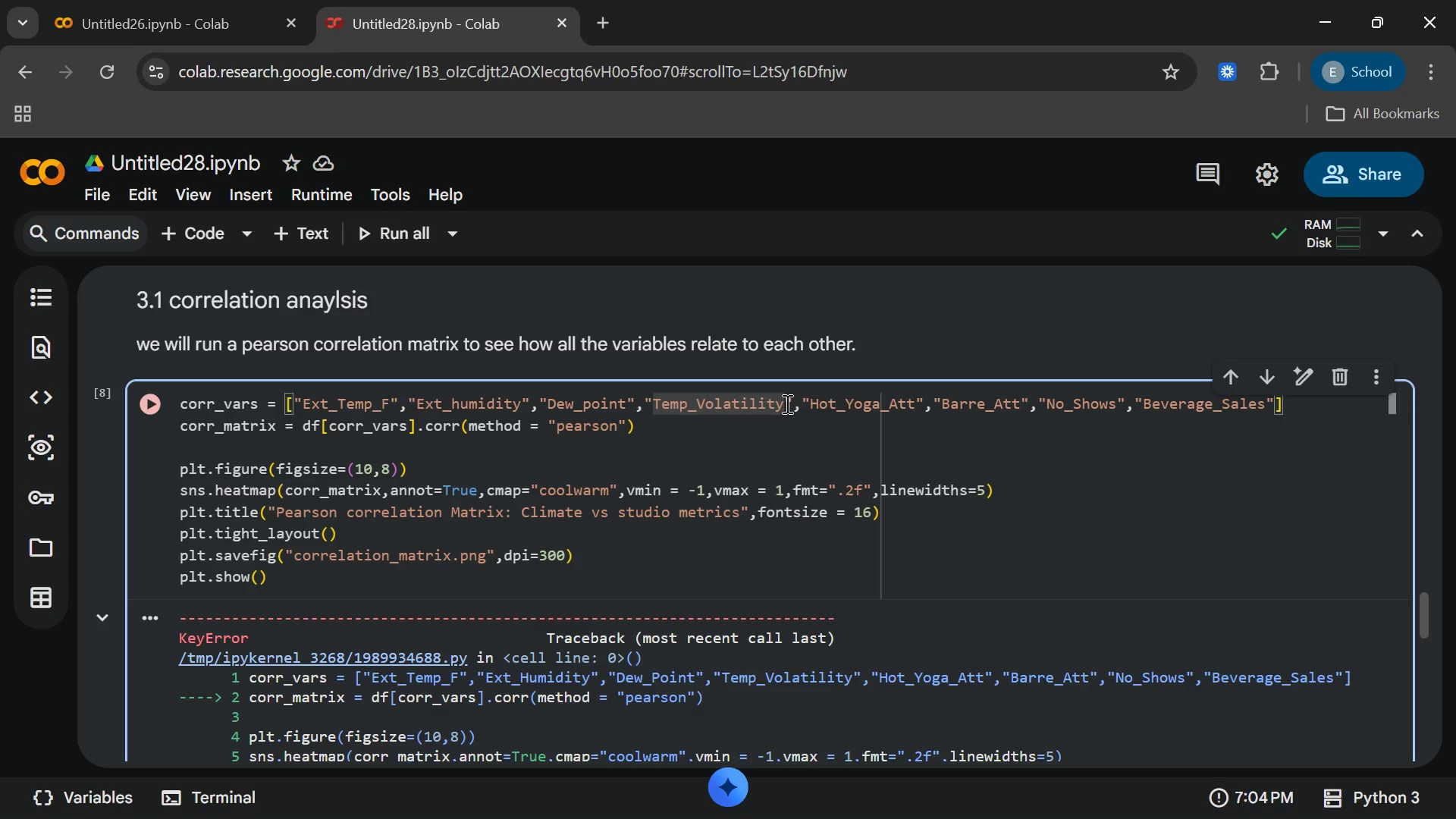 
left_click([786, 403])
 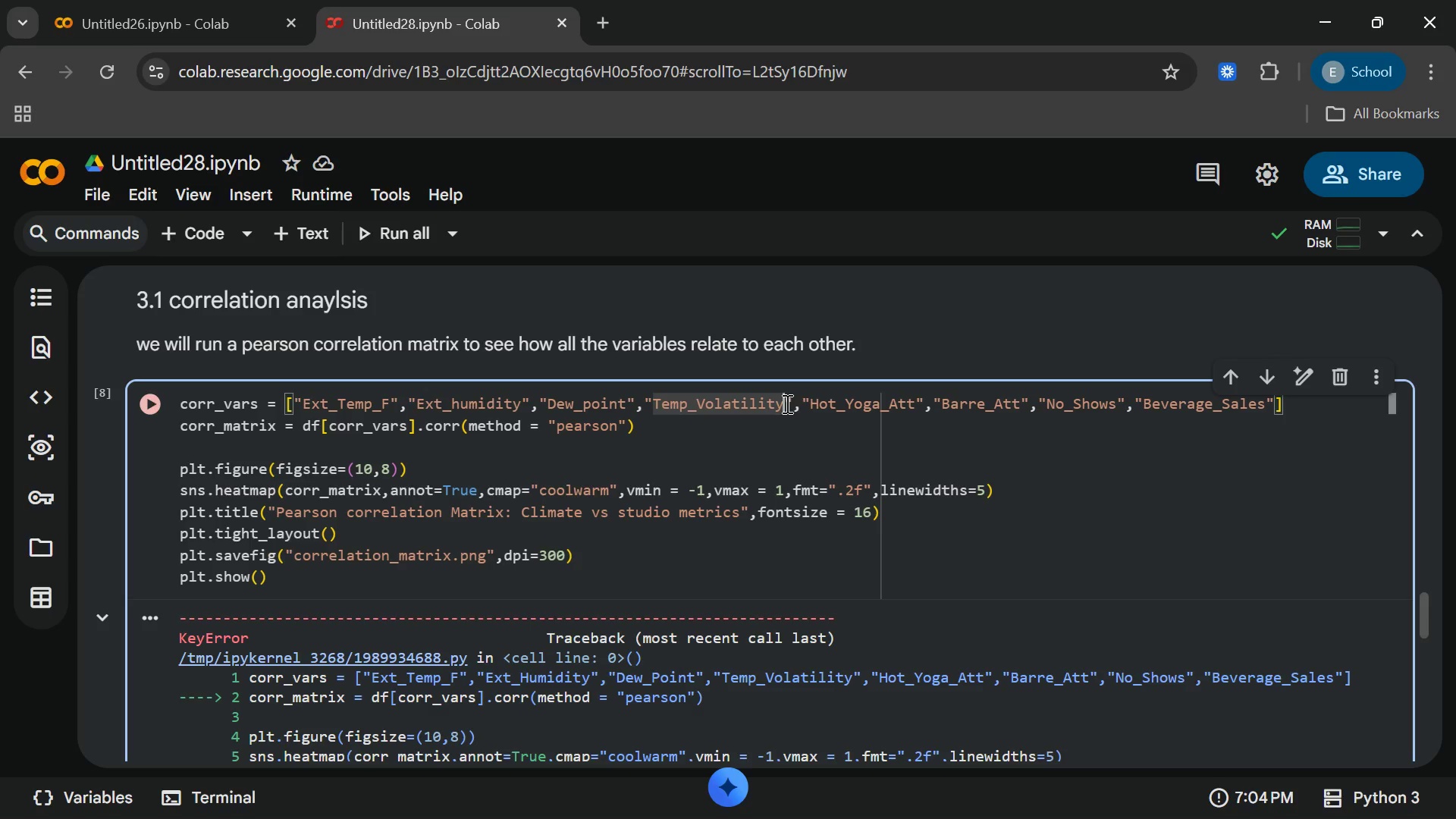 
left_click_drag(start_coordinate=[786, 403], to_coordinate=[660, 402])
 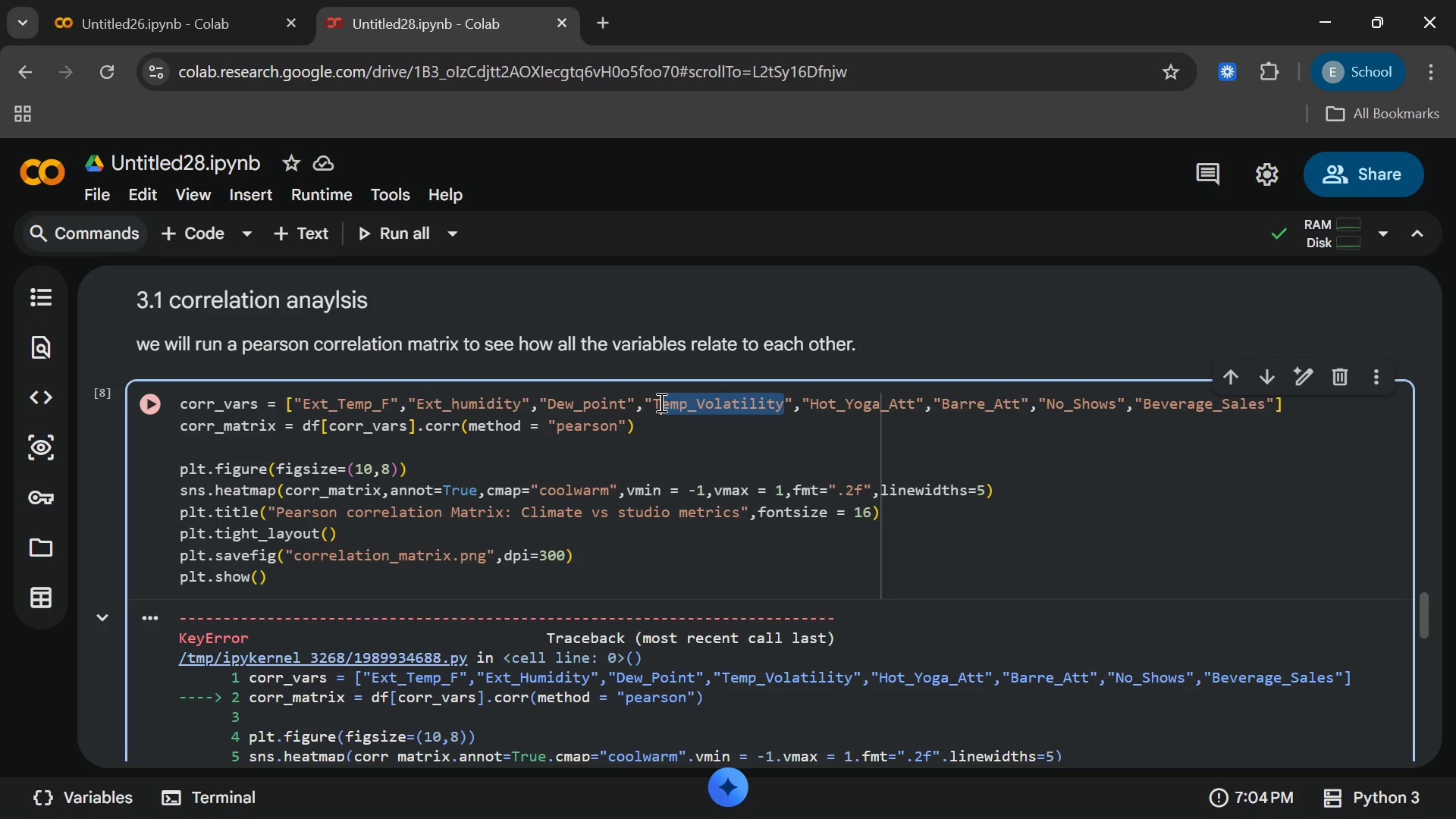 
left_click([660, 402])
 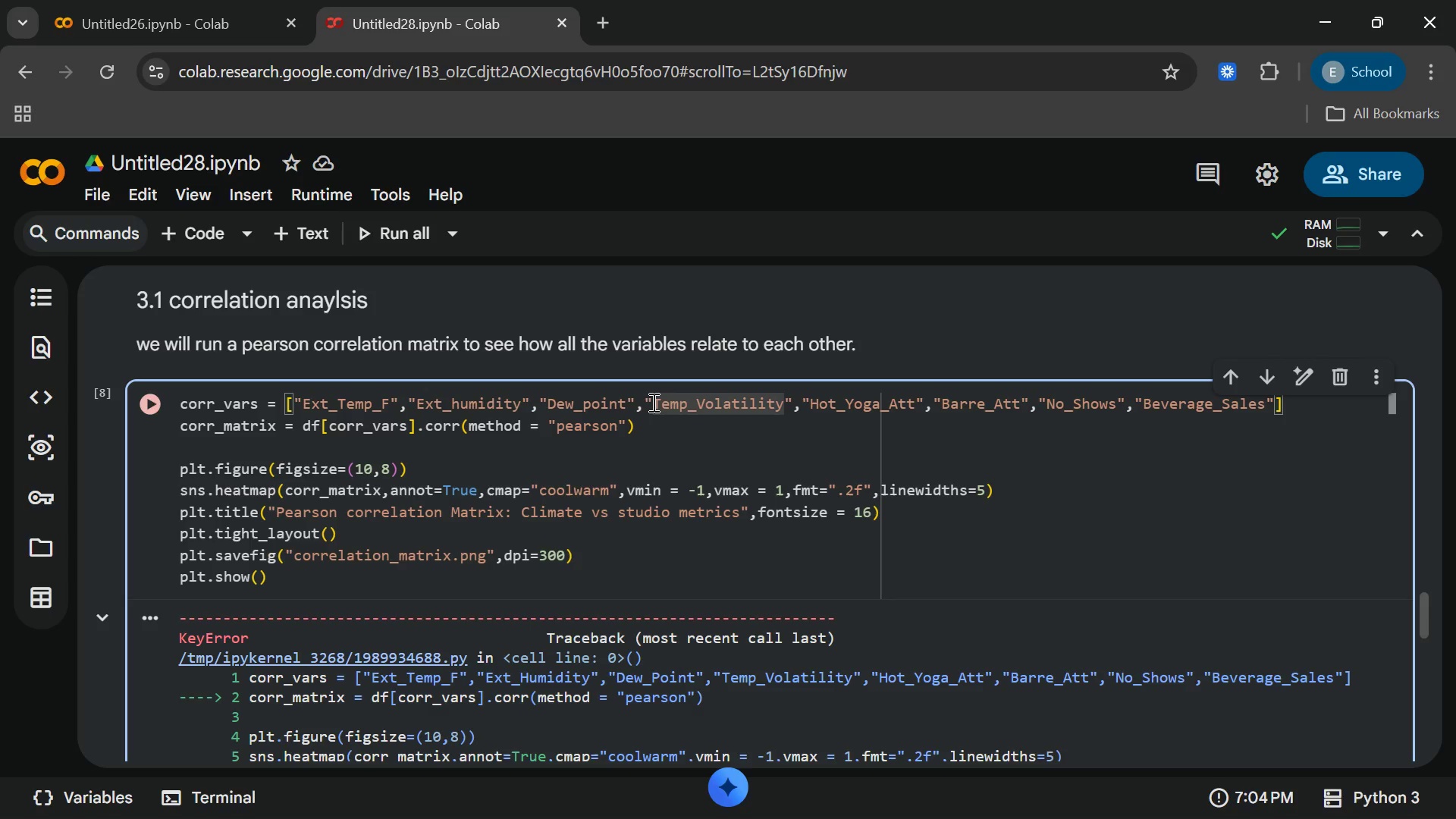 
left_click_drag(start_coordinate=[652, 402], to_coordinate=[785, 403])
 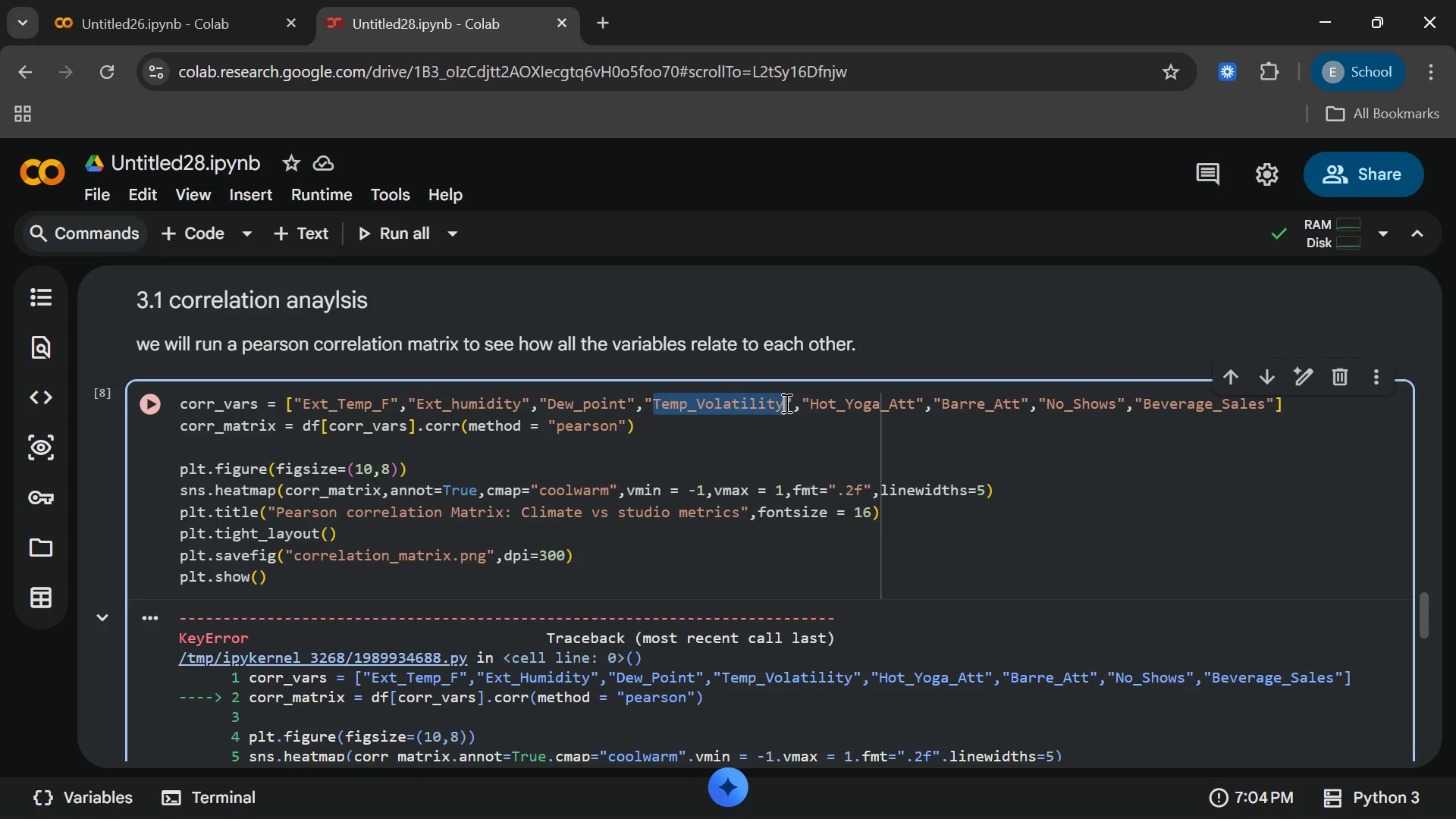 
key(Control+V)
 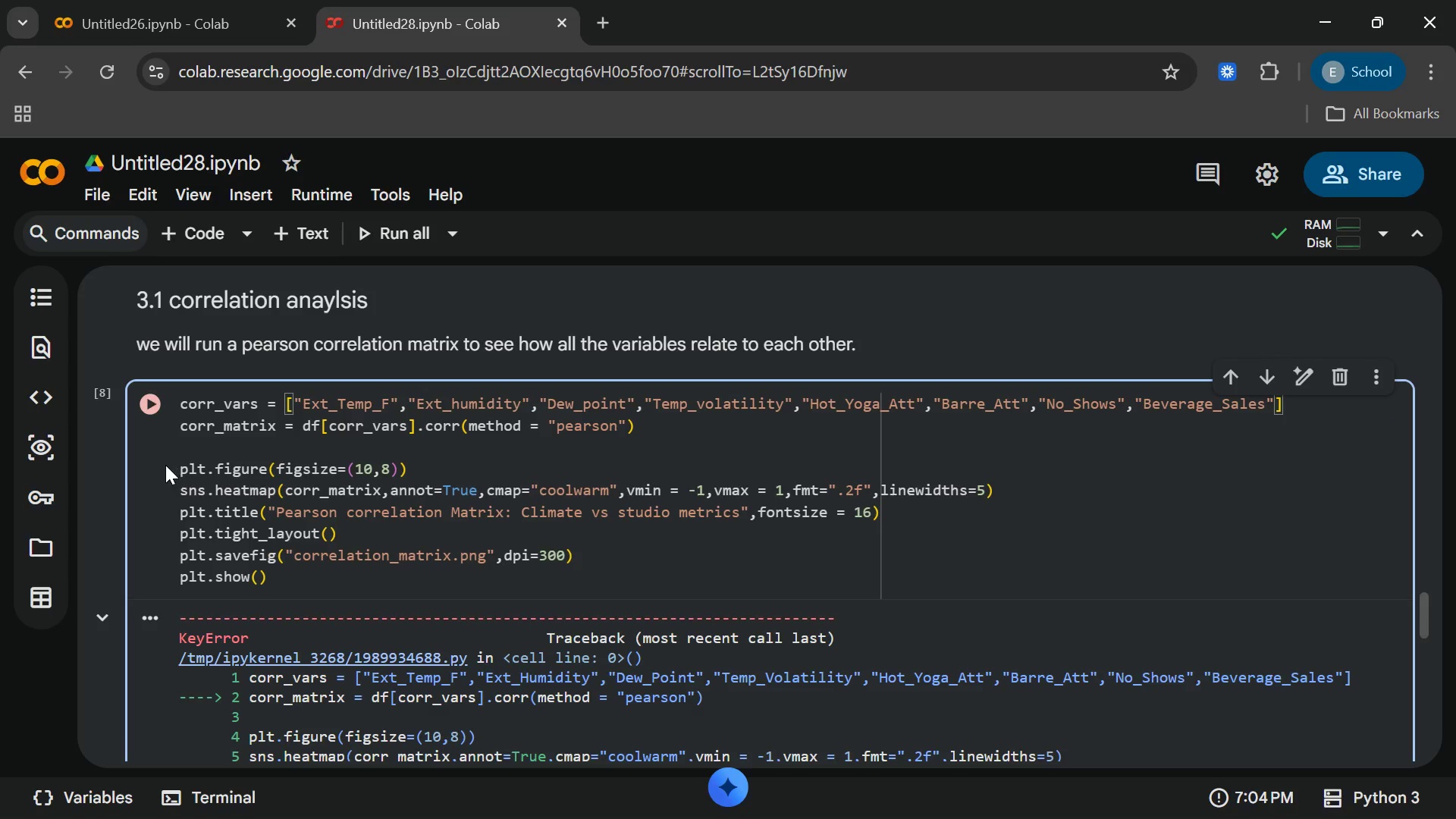 
left_click([162, 426])
 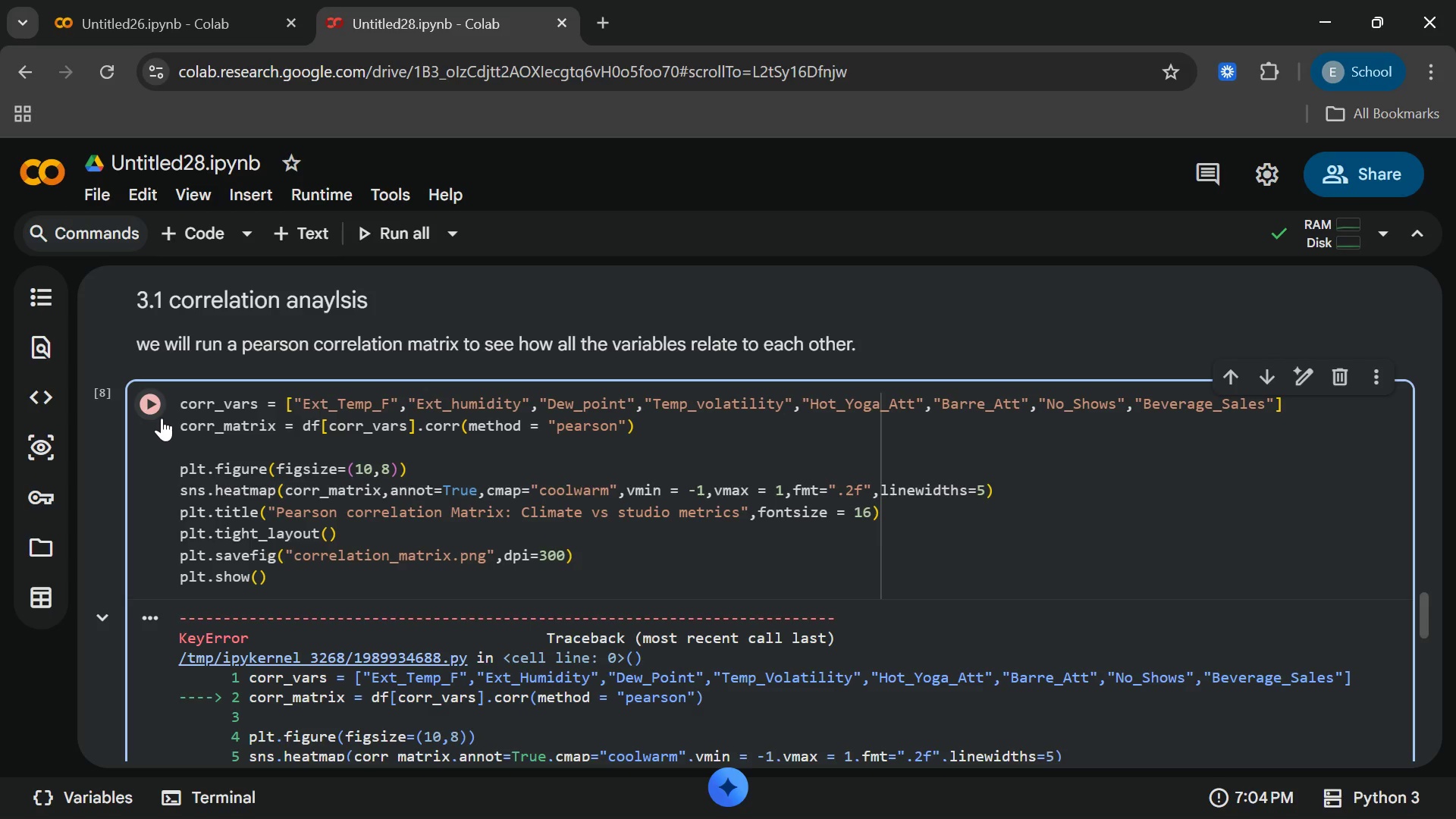 
left_click([162, 418])
 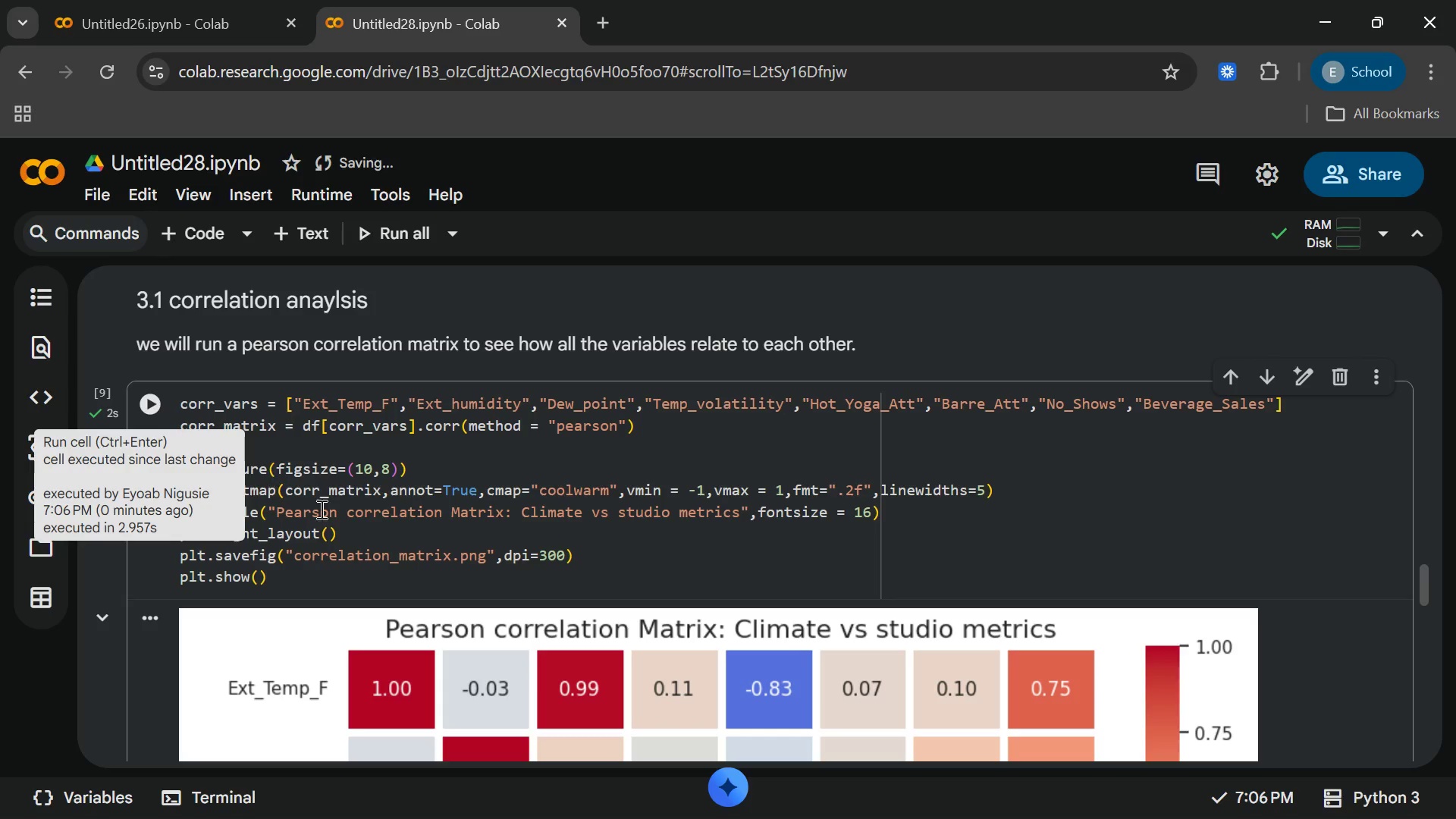 
wait(12.14)
 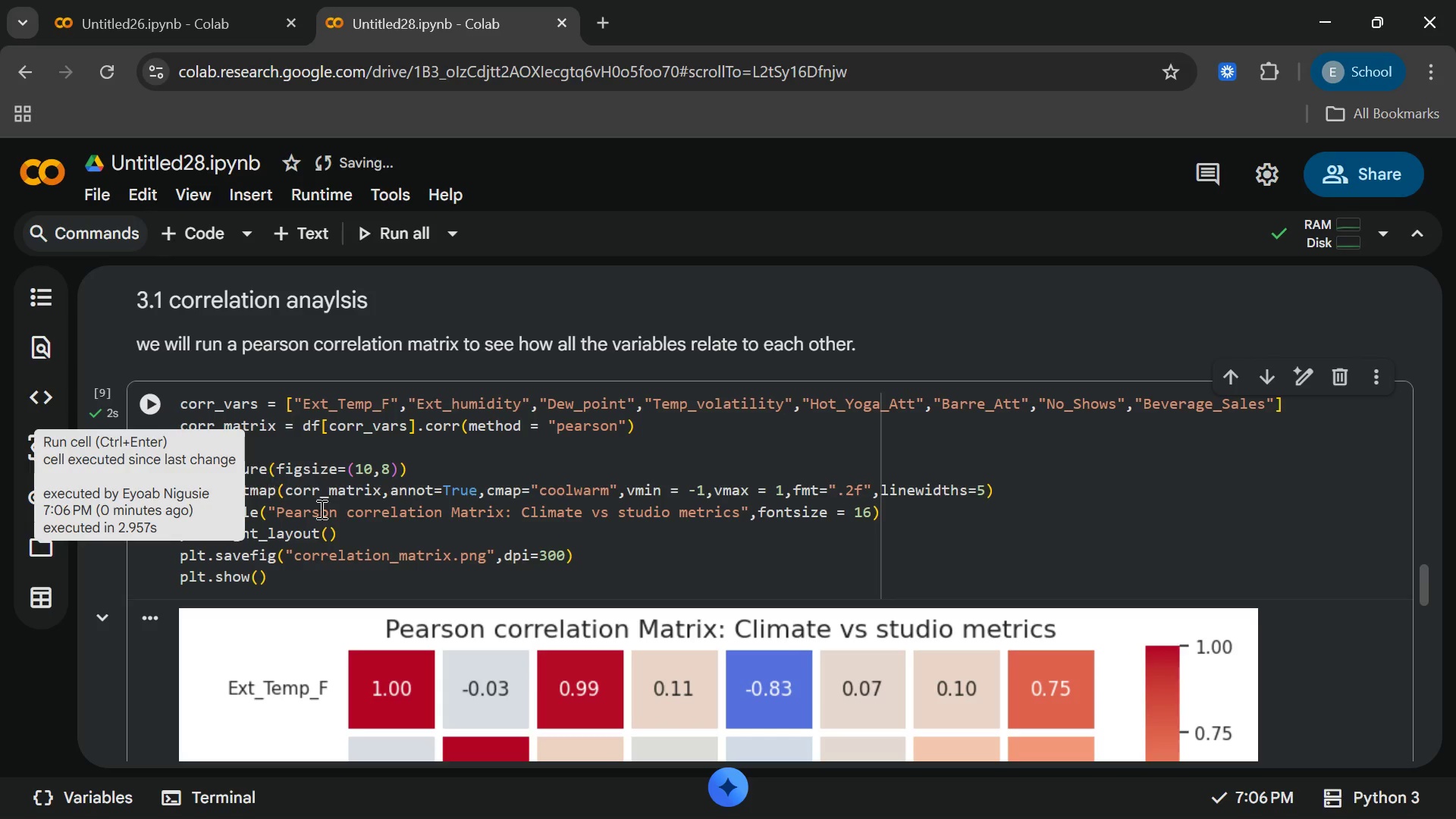 
left_click([154, 494])
 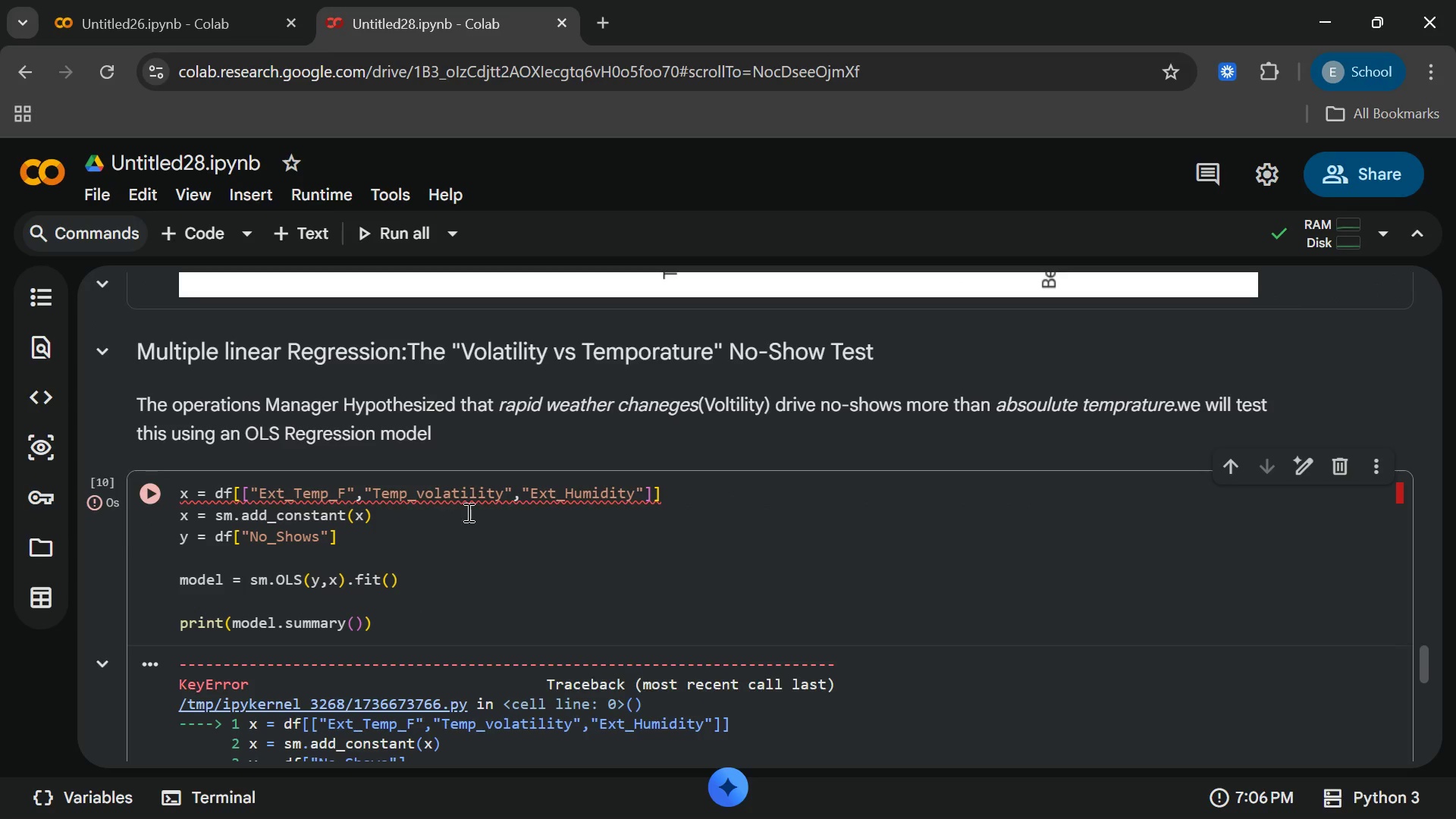 
wait(11.06)
 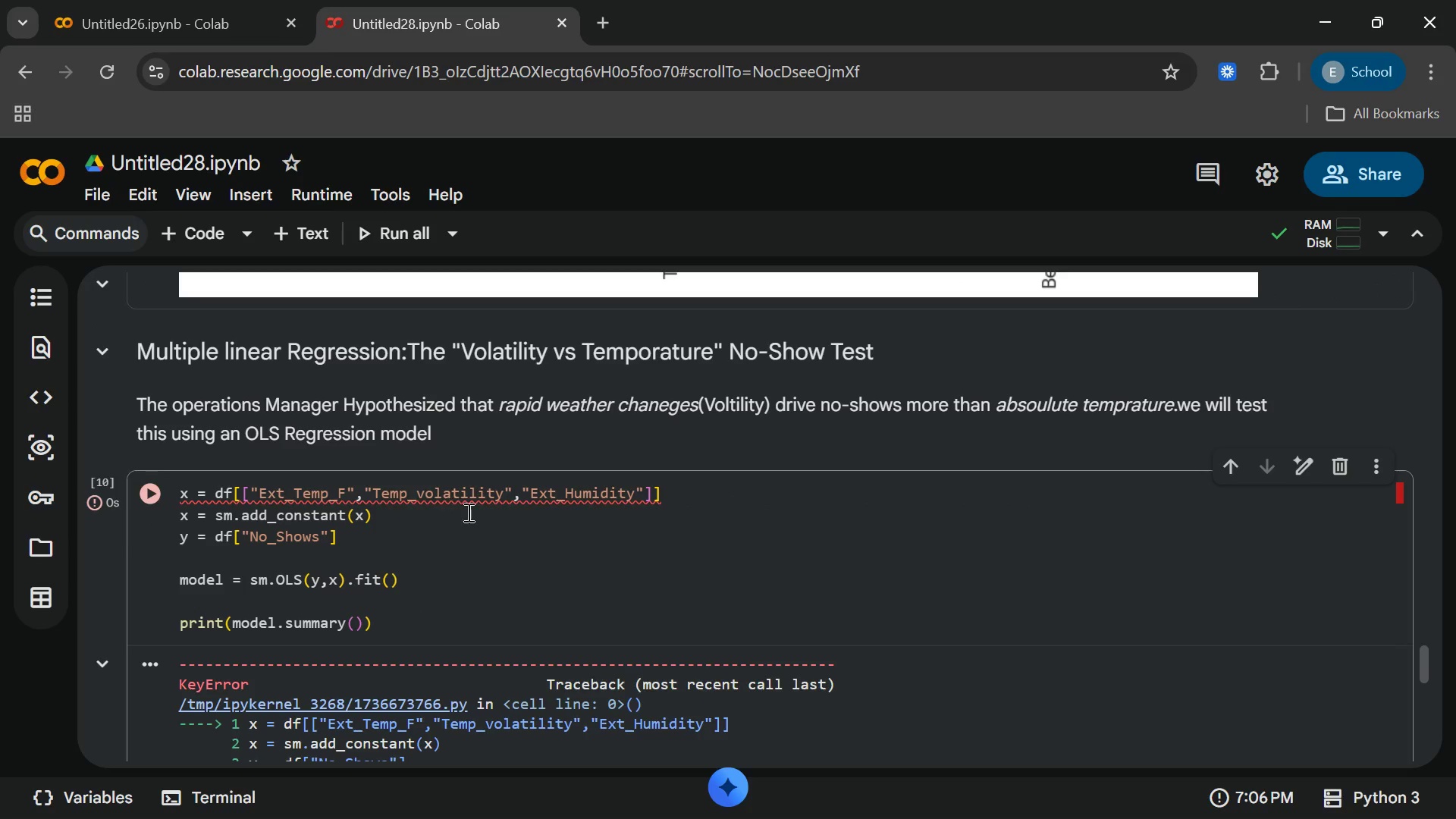 
left_click([574, 482])
 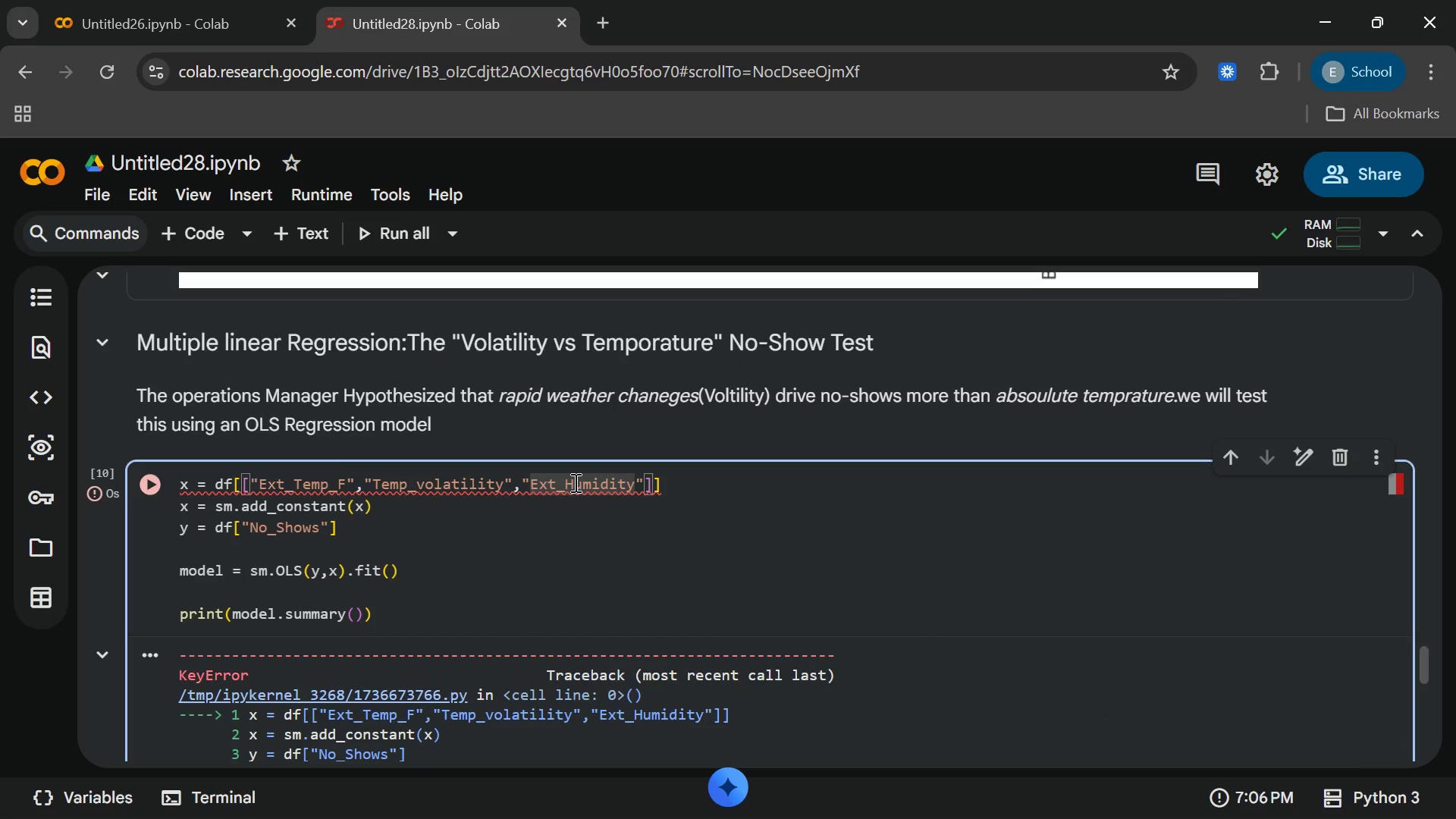 
key(Backspace)
 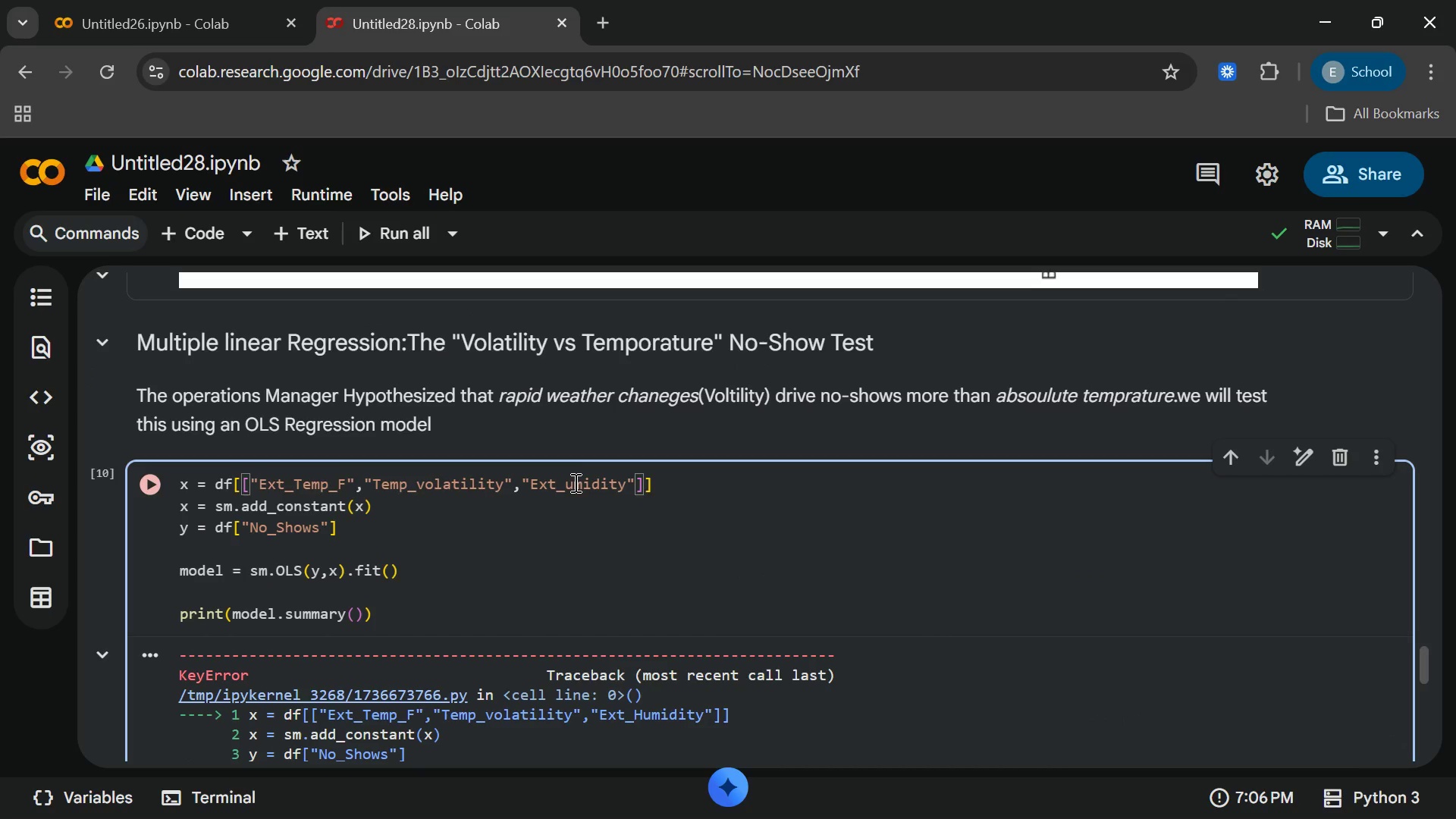 
key(H)
 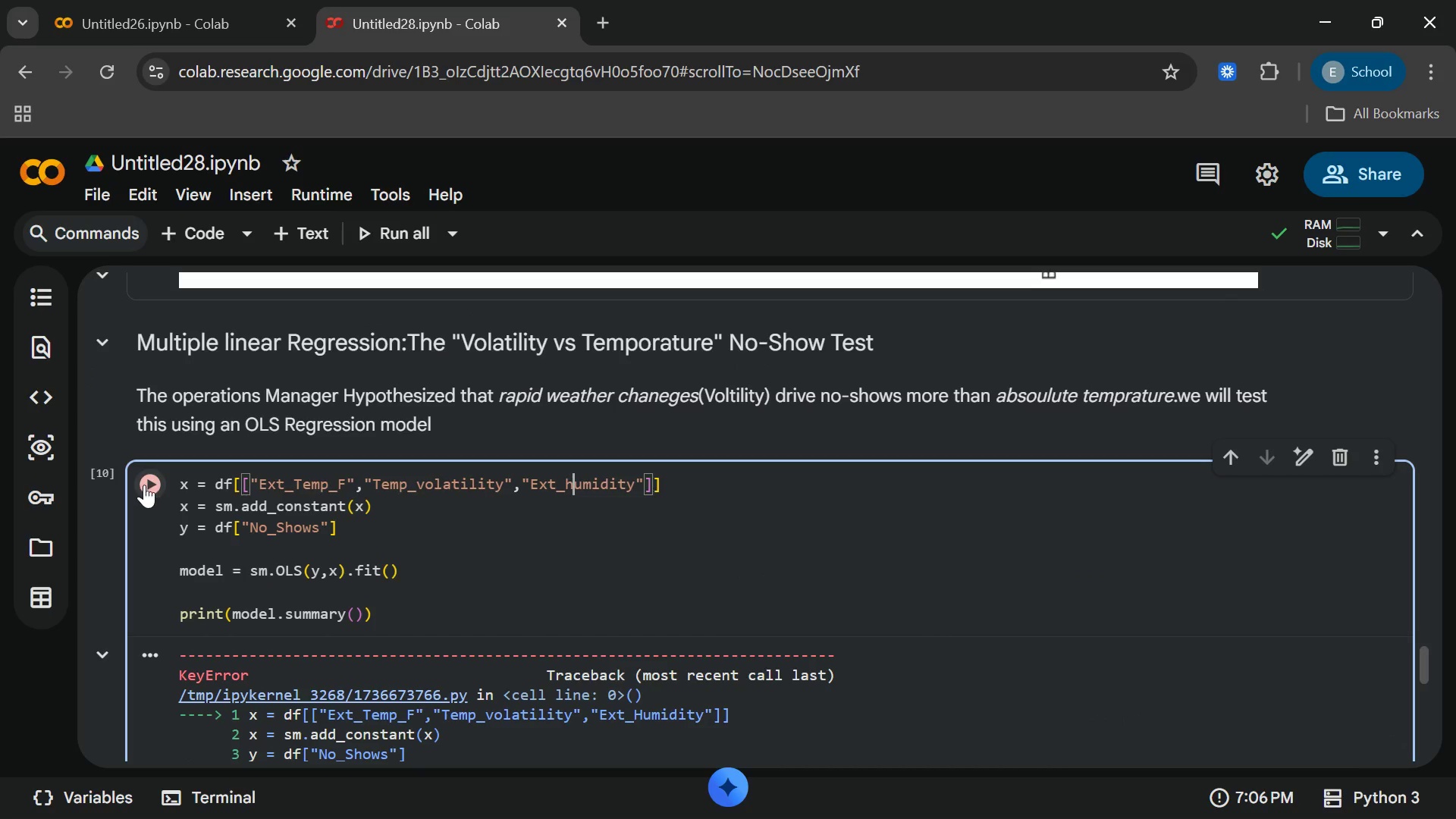 
left_click([143, 482])
 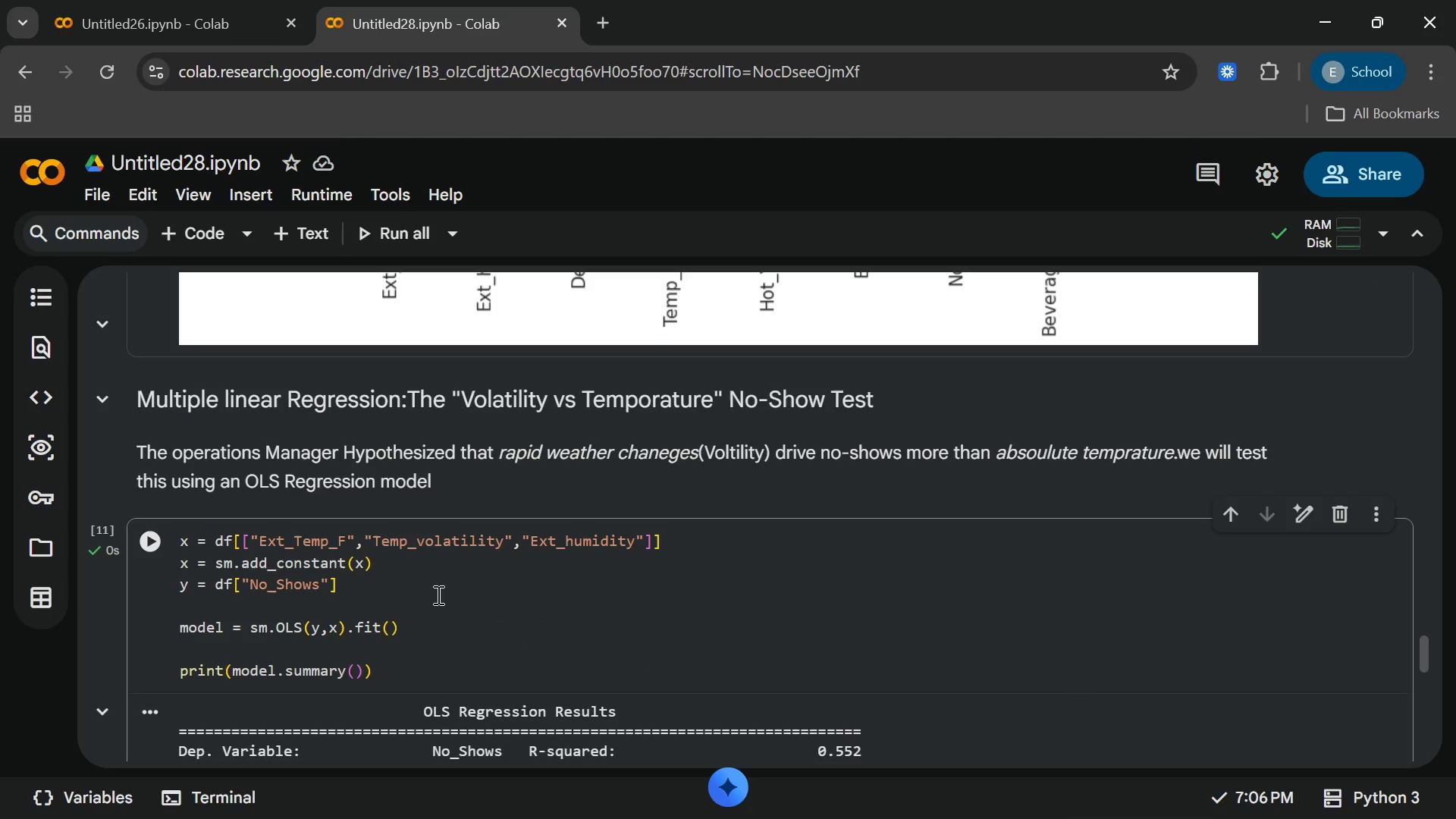 
wait(26.92)
 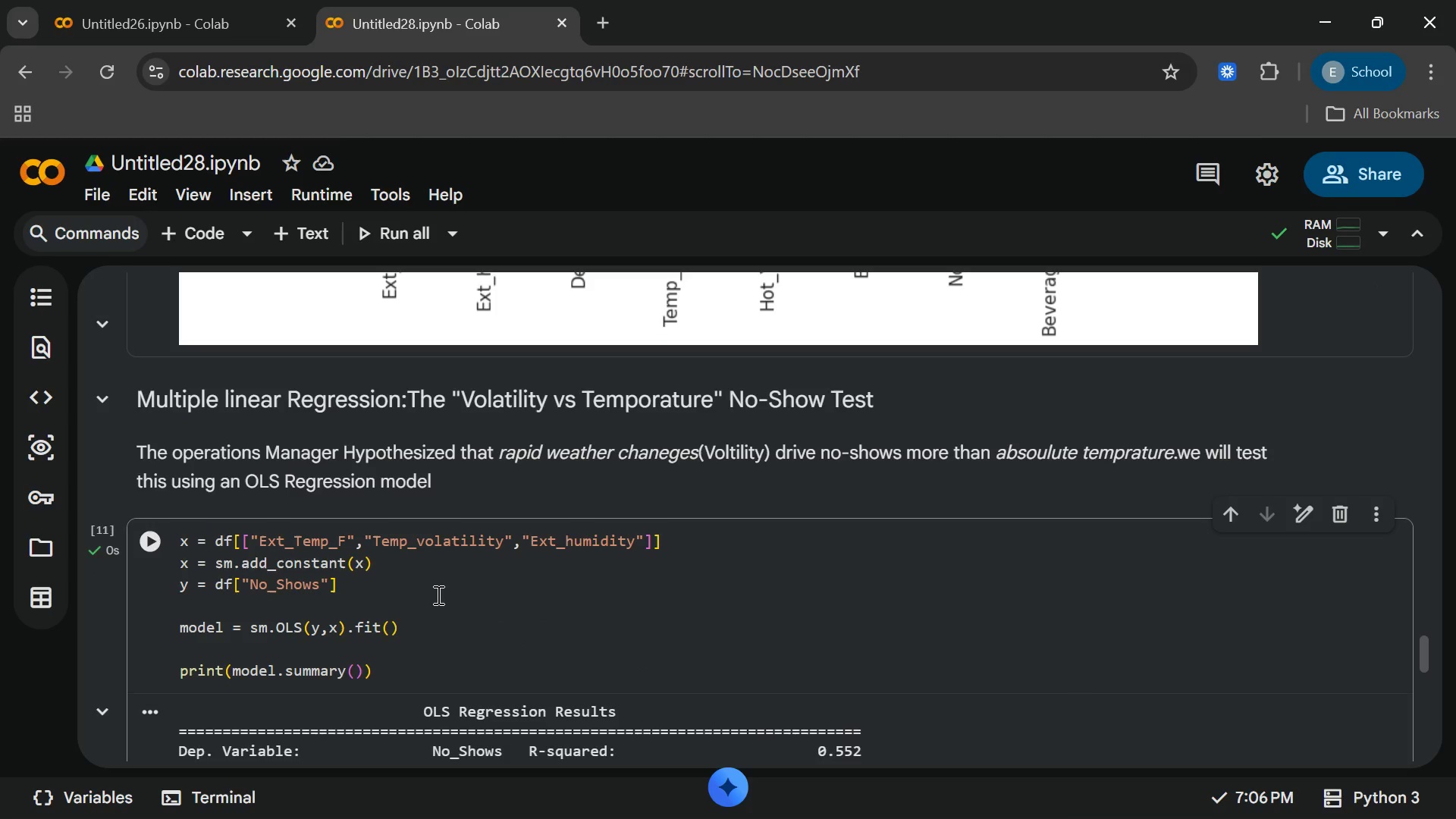 
left_click([437, 595])
 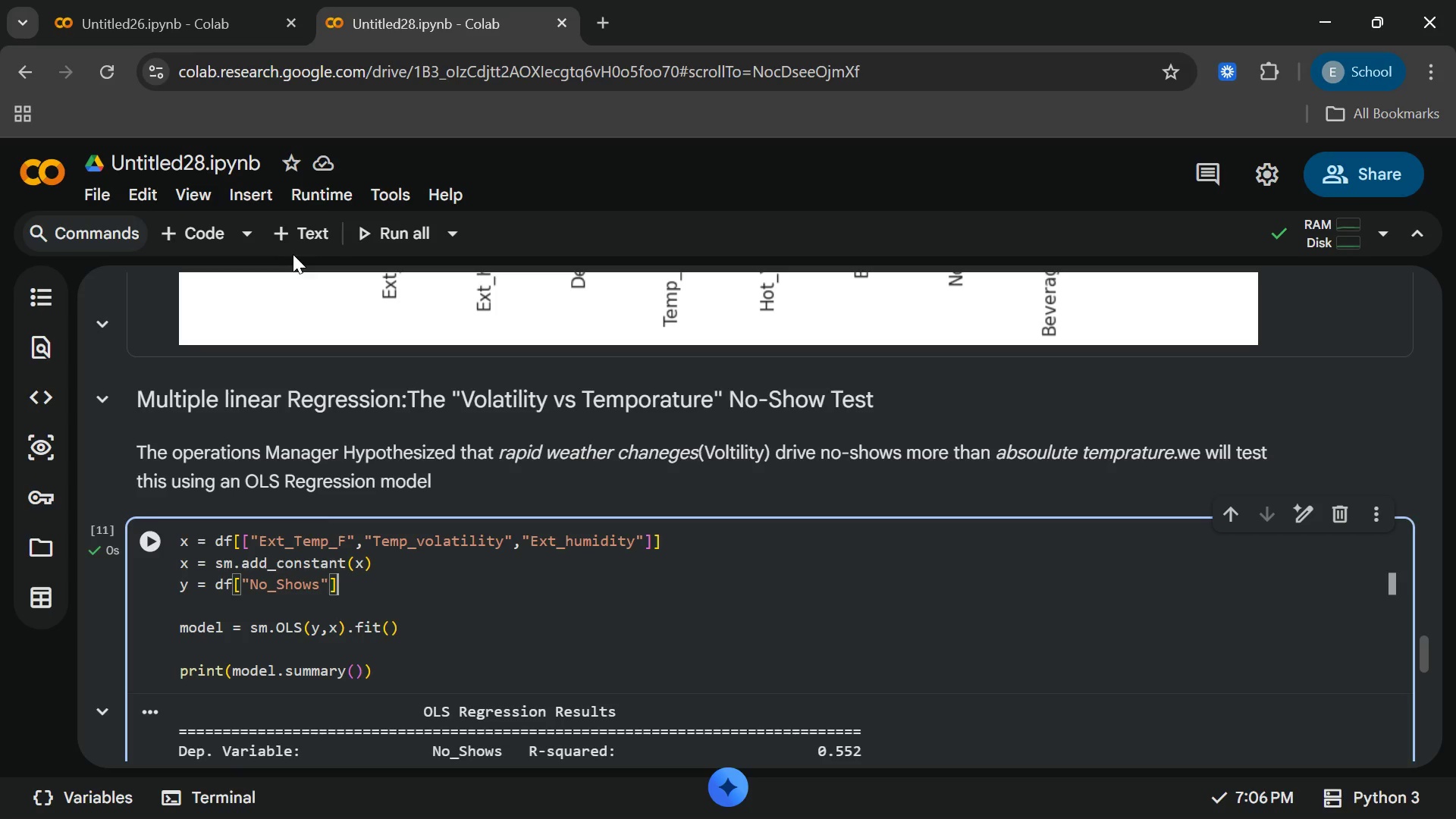 
left_click([297, 228])
 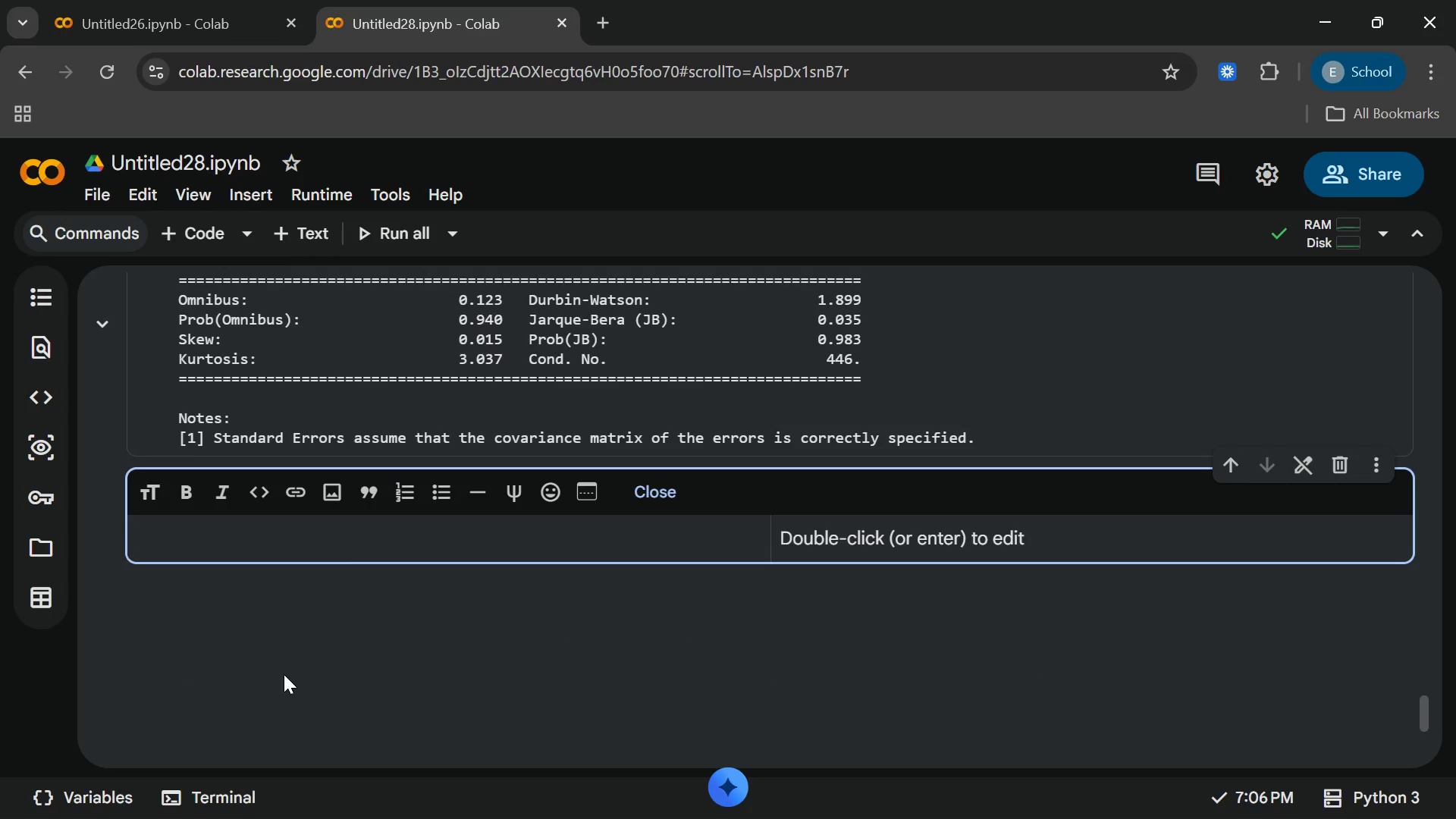 
type(##VIsuak)
key(Backspace)
key(Backspace)
key(Backspace)
key(Backspace)
key(Backspace)
type(isuak)
 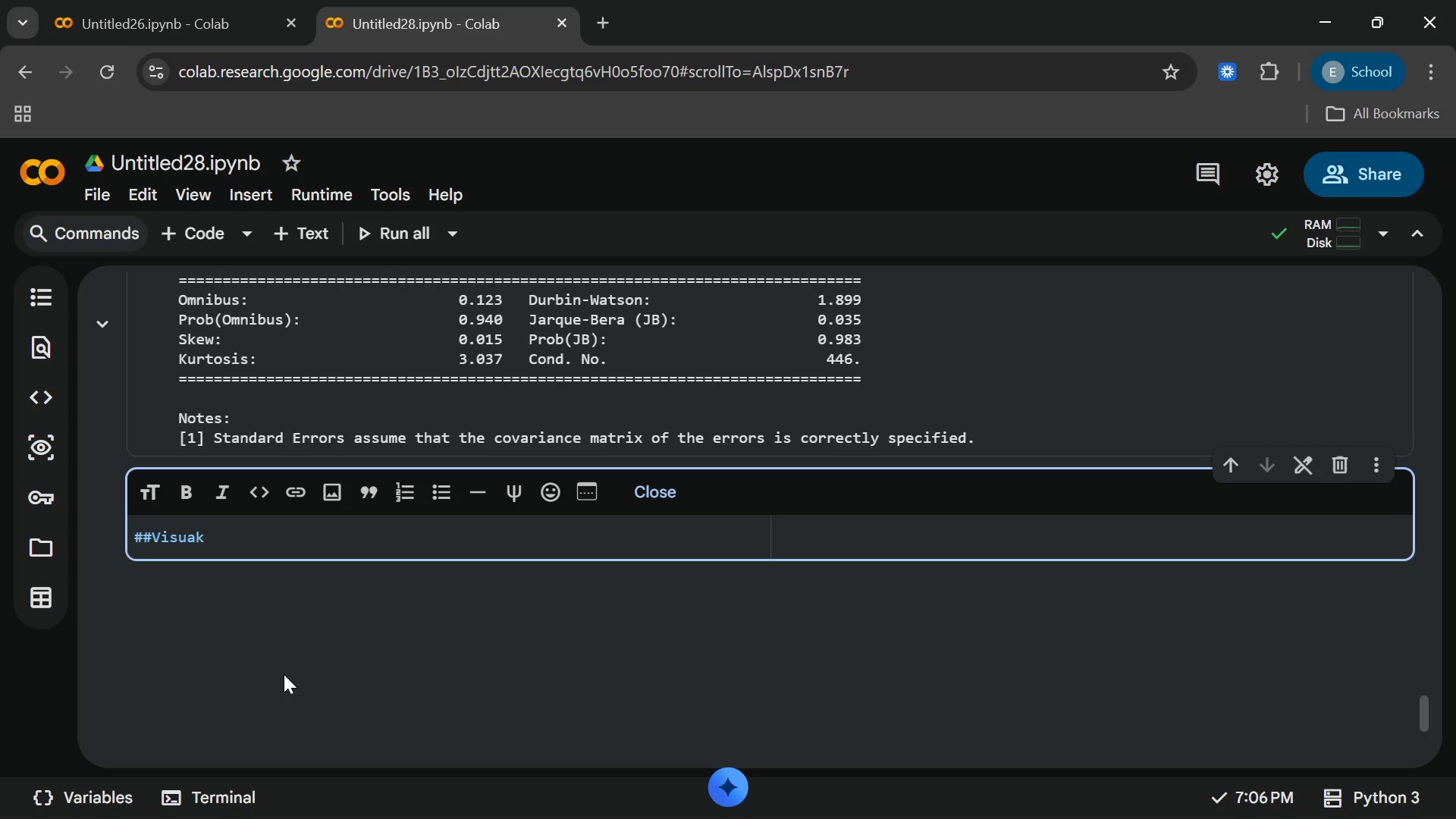 
key(Backspace)
type(l Narrative)
 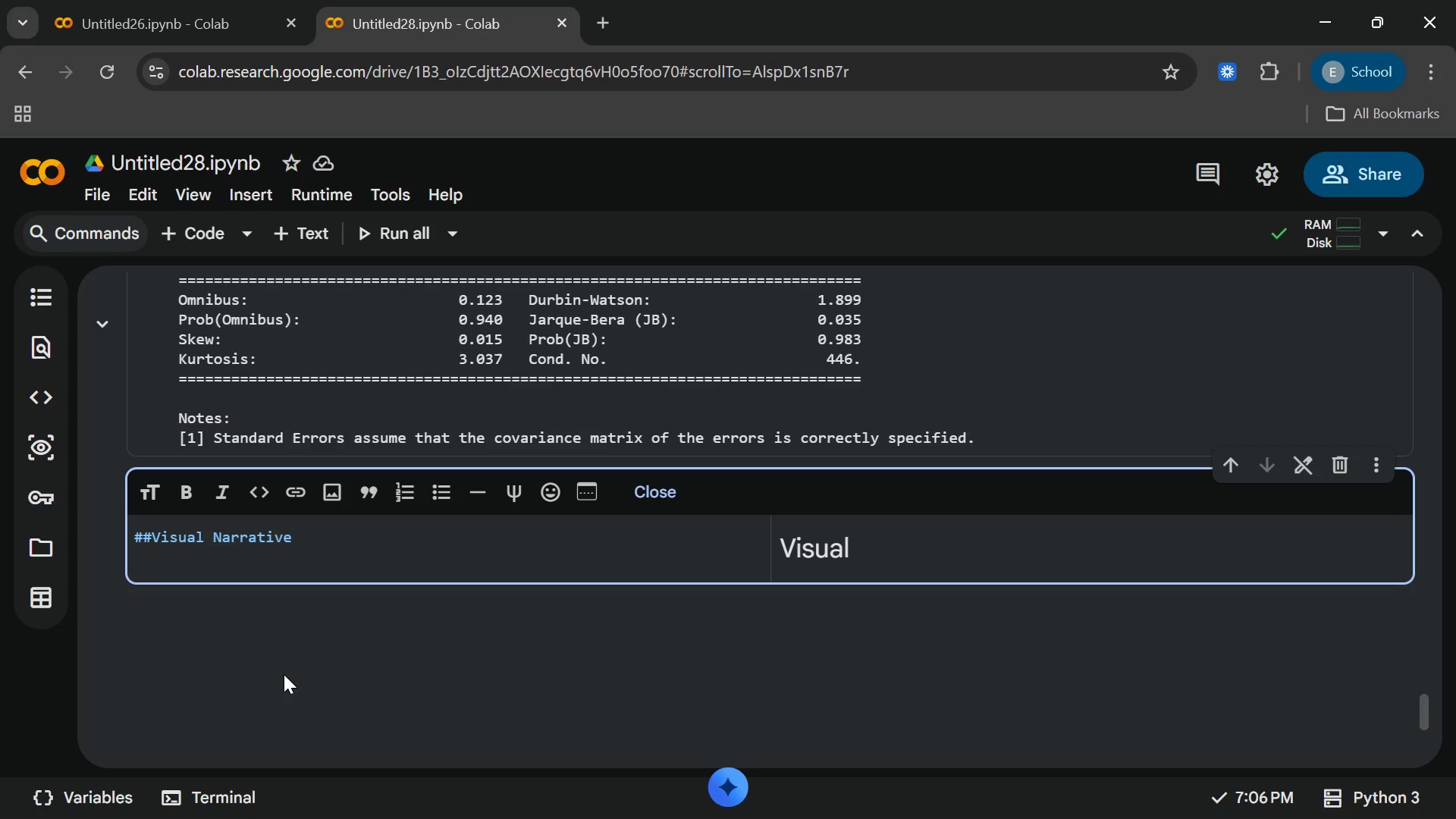 
key(Enter)
 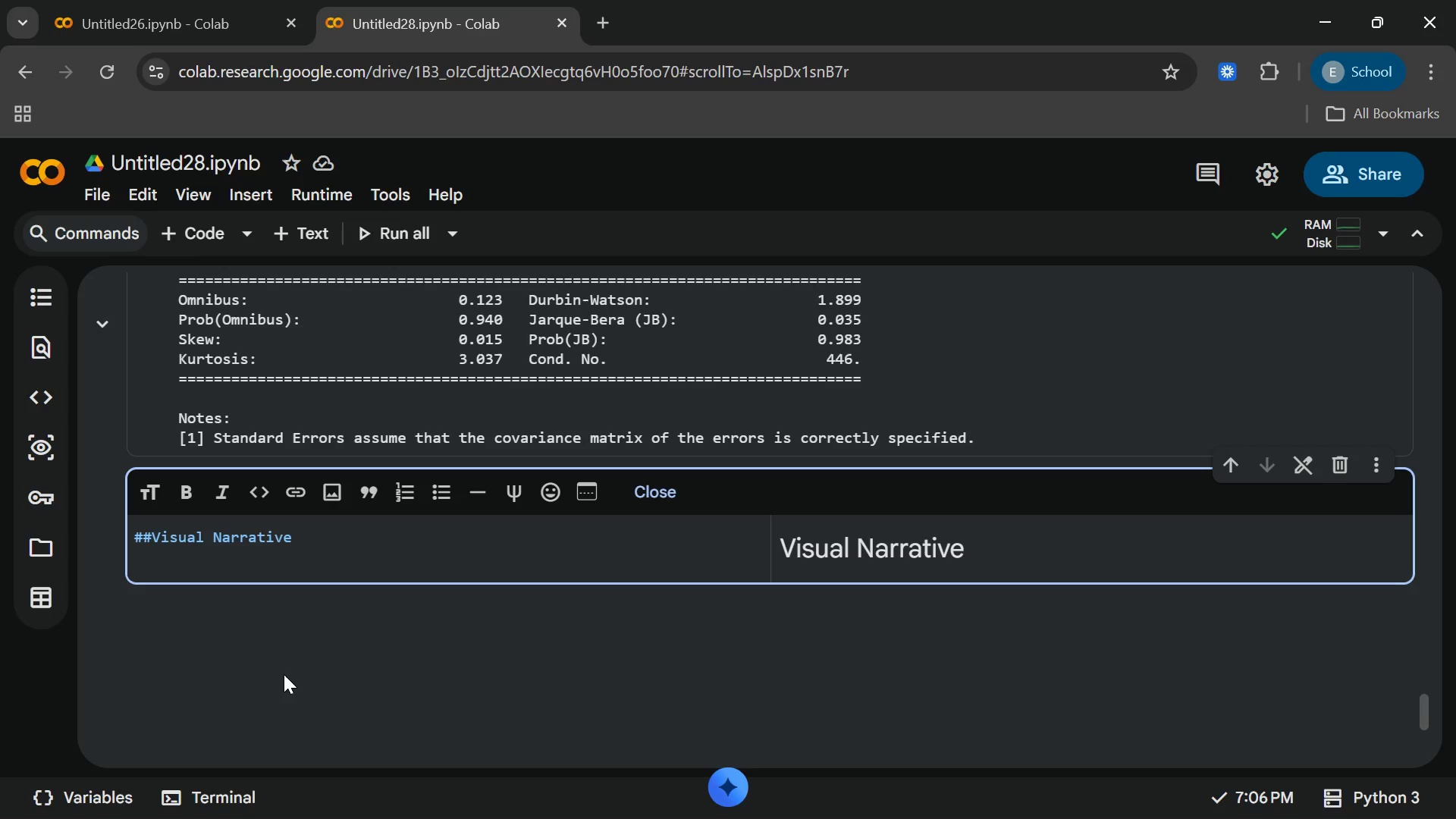 
key(Enter)
 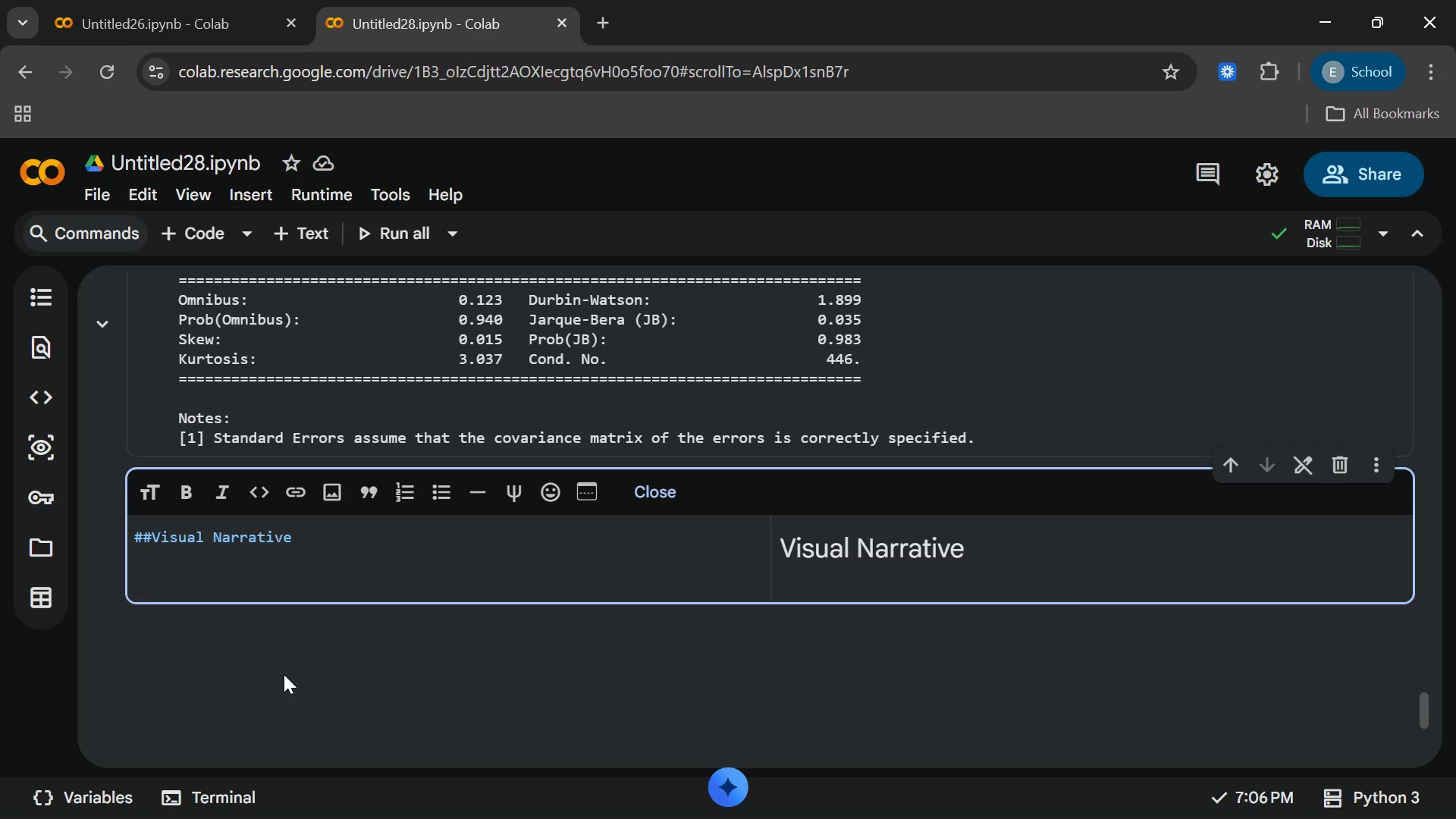 
type(#33)
key(Backspace)
key(Backspace)
type(##)
 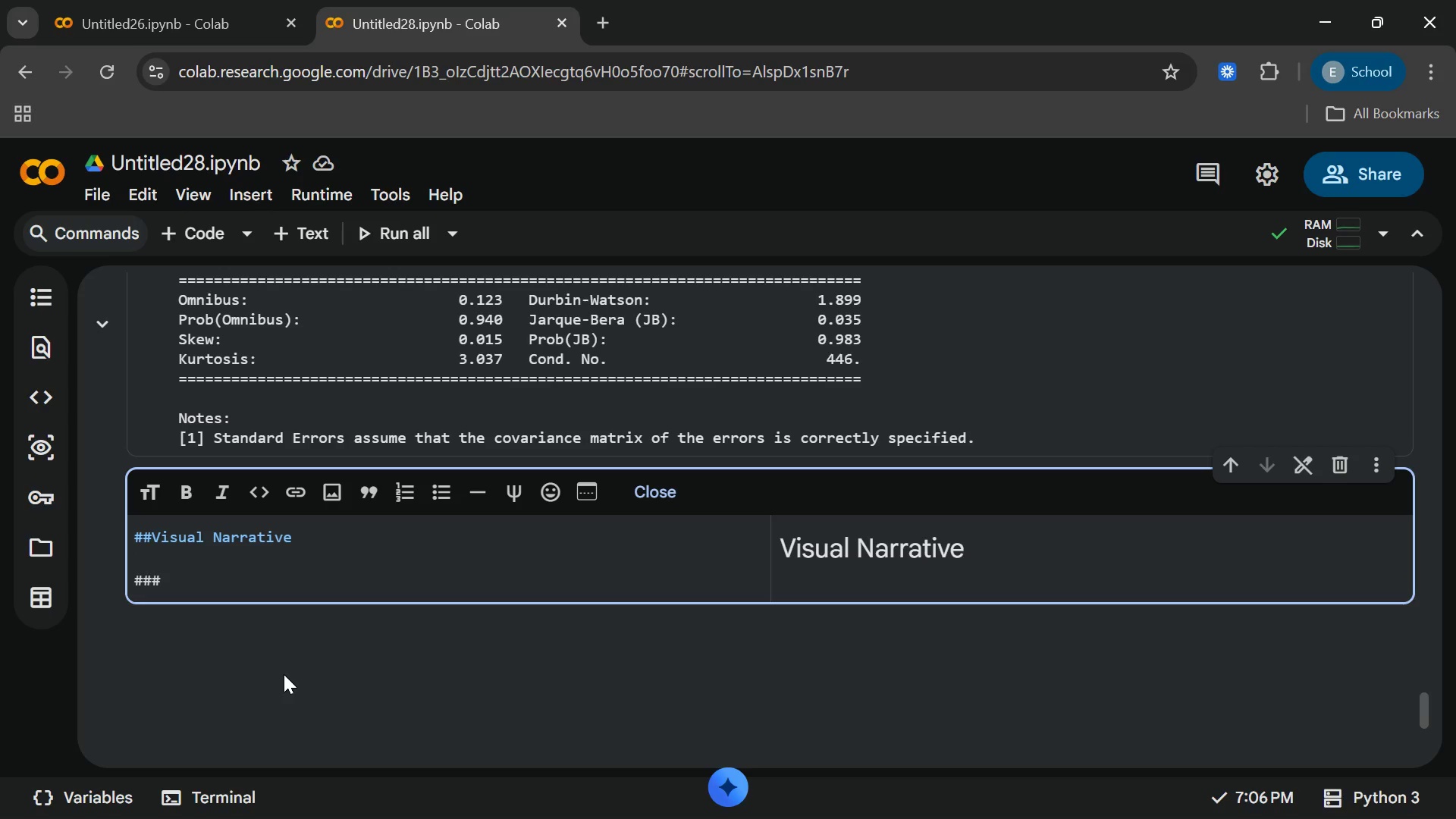 
type( OPtimal)
key(Backspace)
key(Backspace)
key(Backspace)
key(Backspace)
key(Backspace)
key(Backspace)
type(ptimal Attenda)
 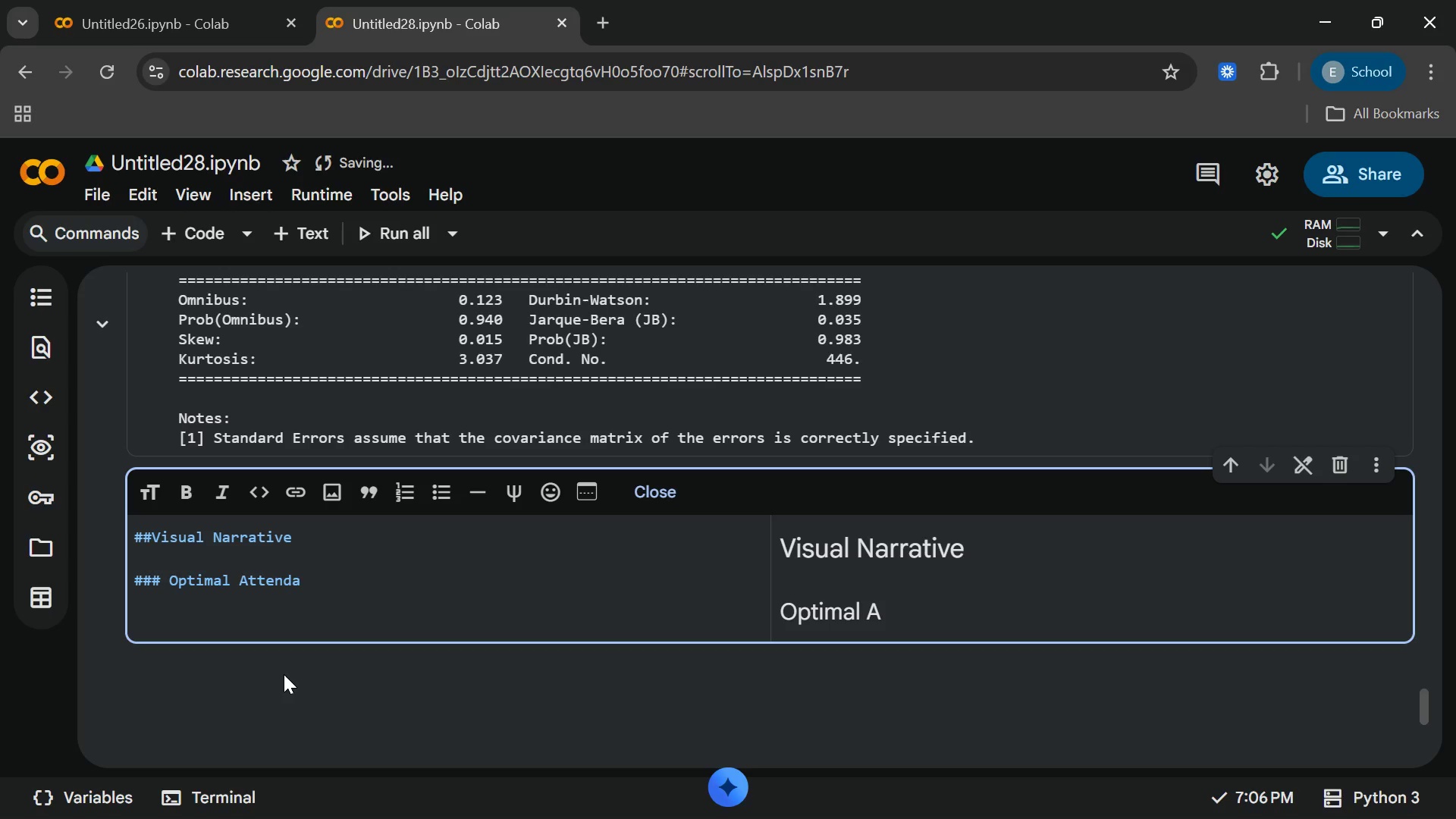 
left_click([284, 674])
 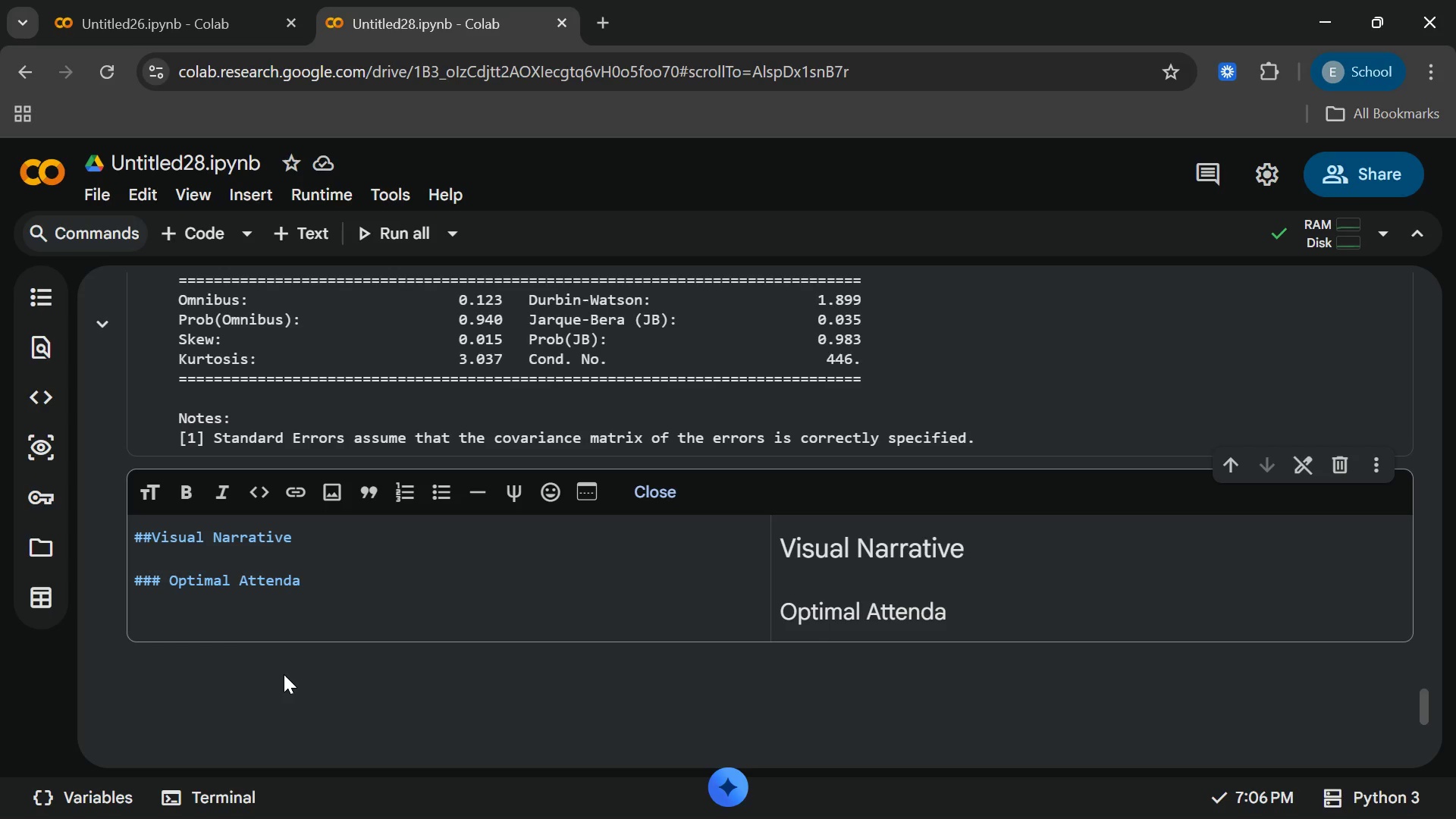 
type(nce)
 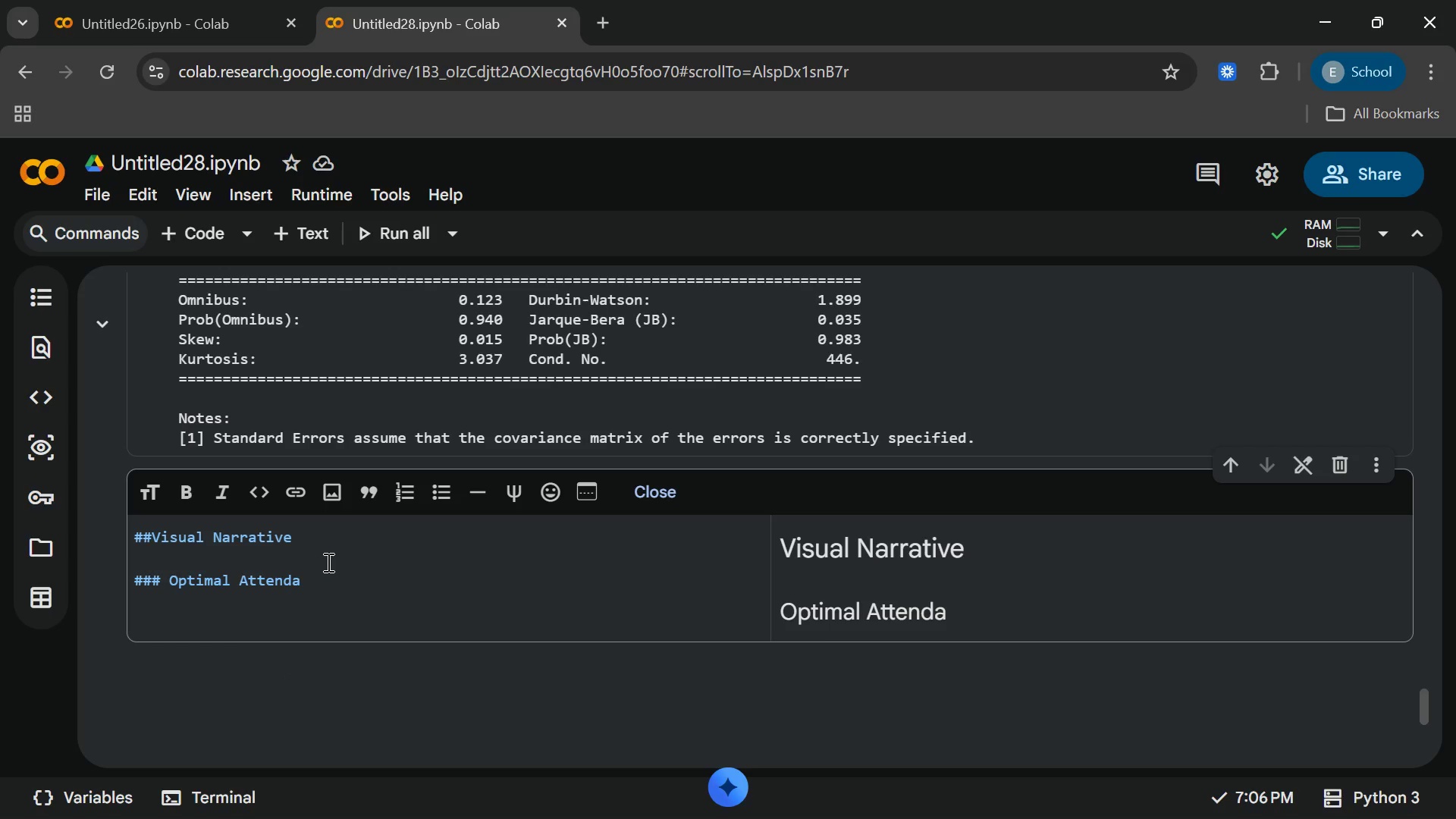 
left_click([322, 579])
 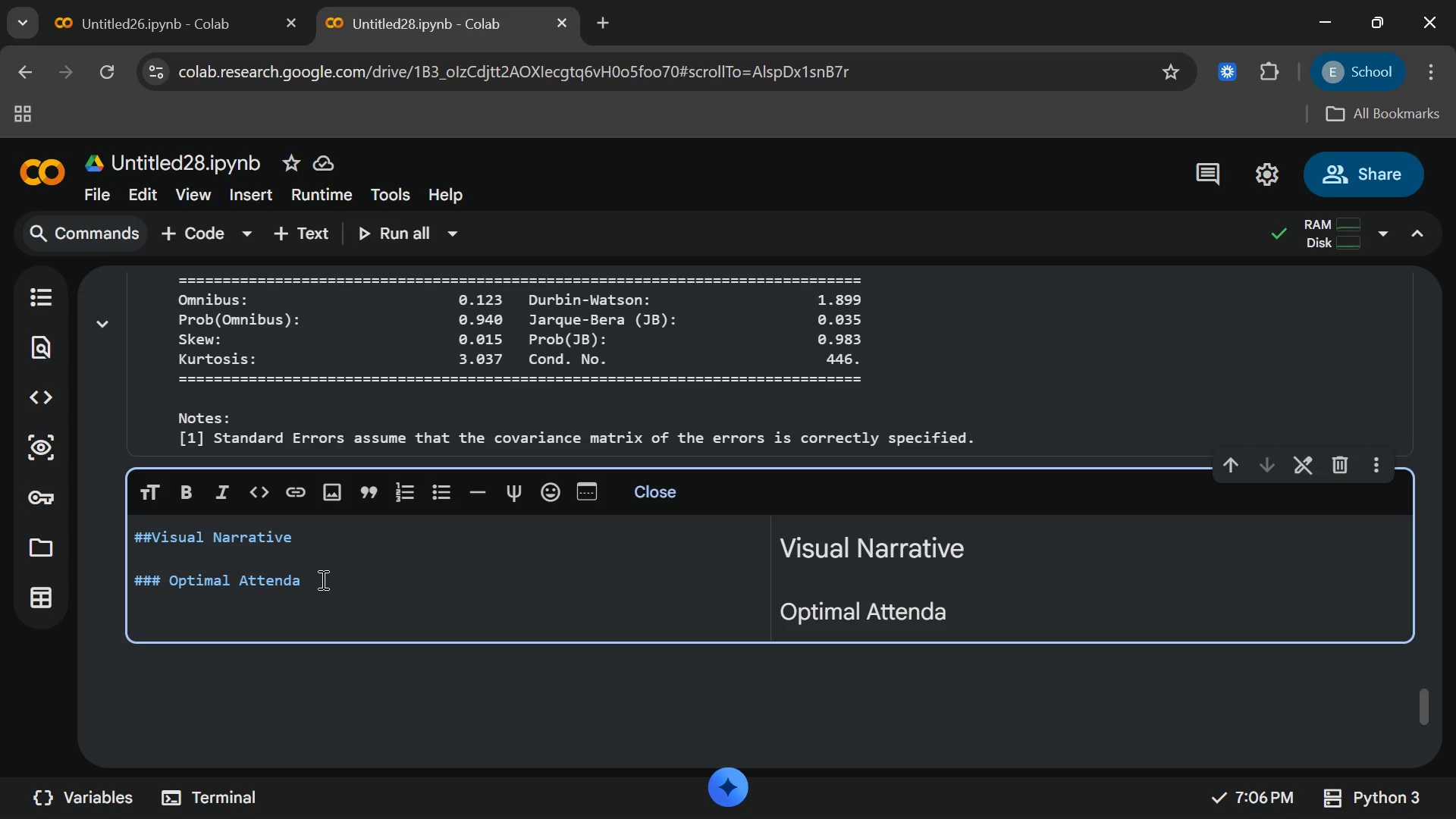 
type(nce )
 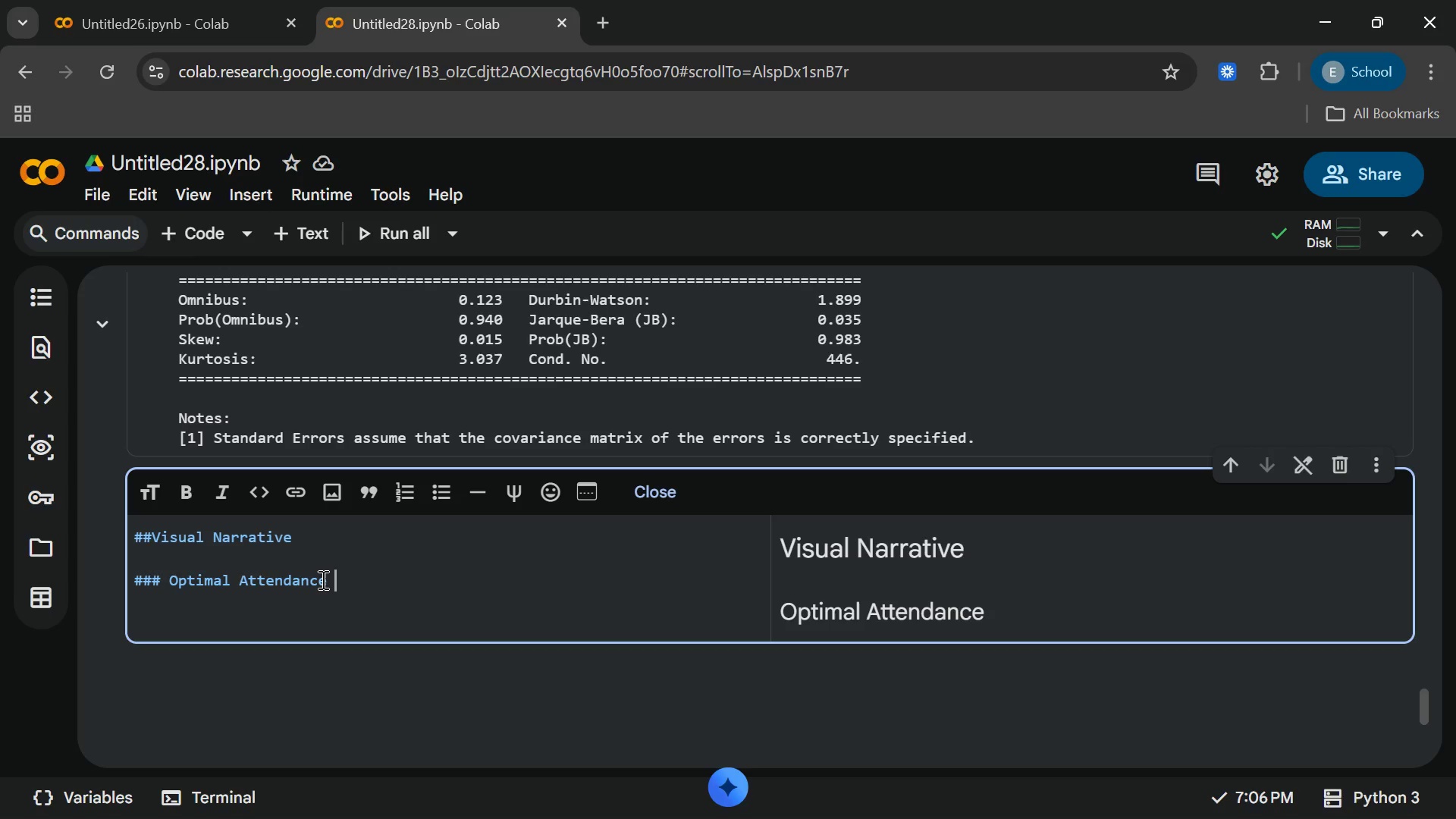 
type(Zones)
 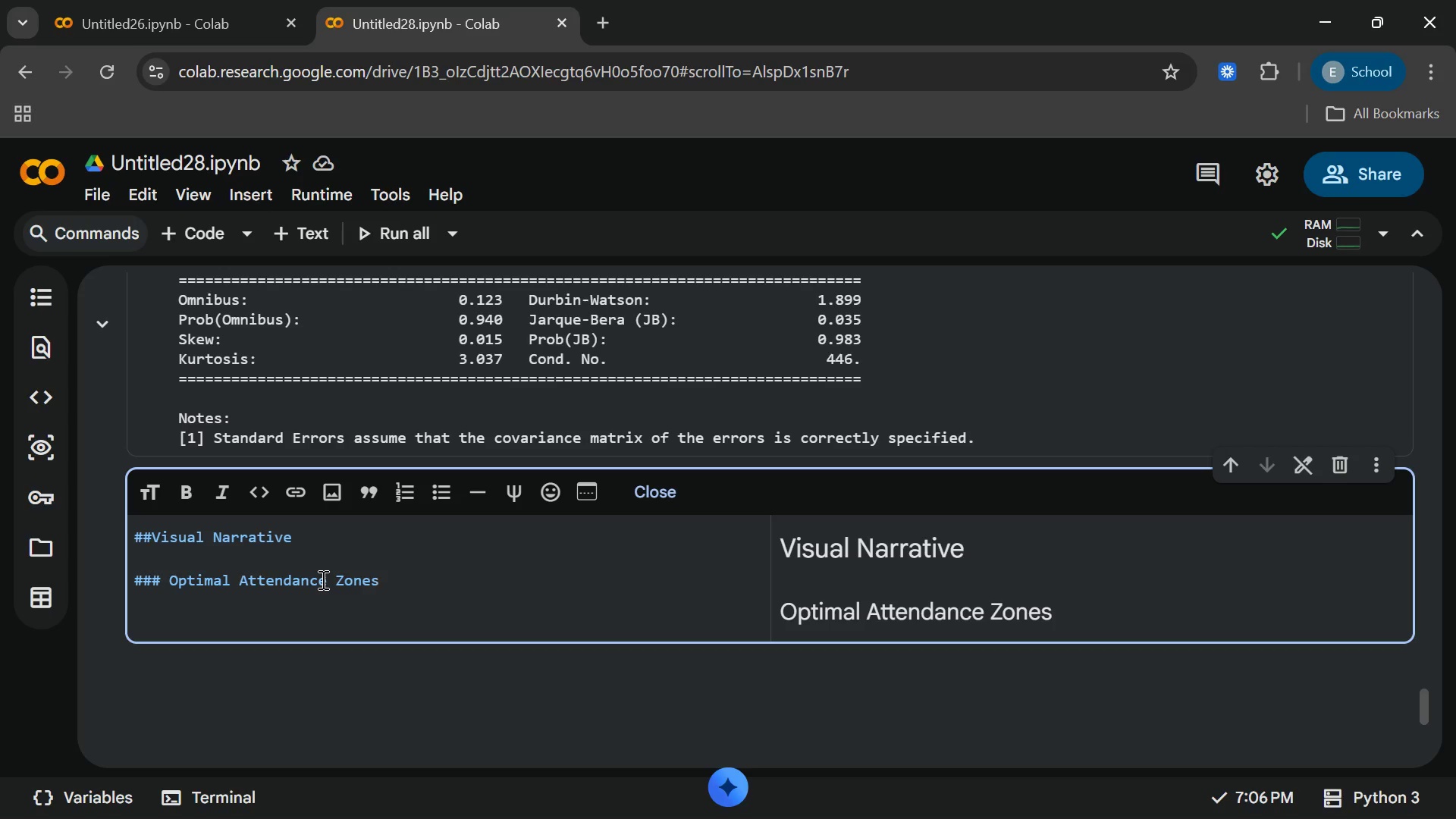 
key(Enter)
 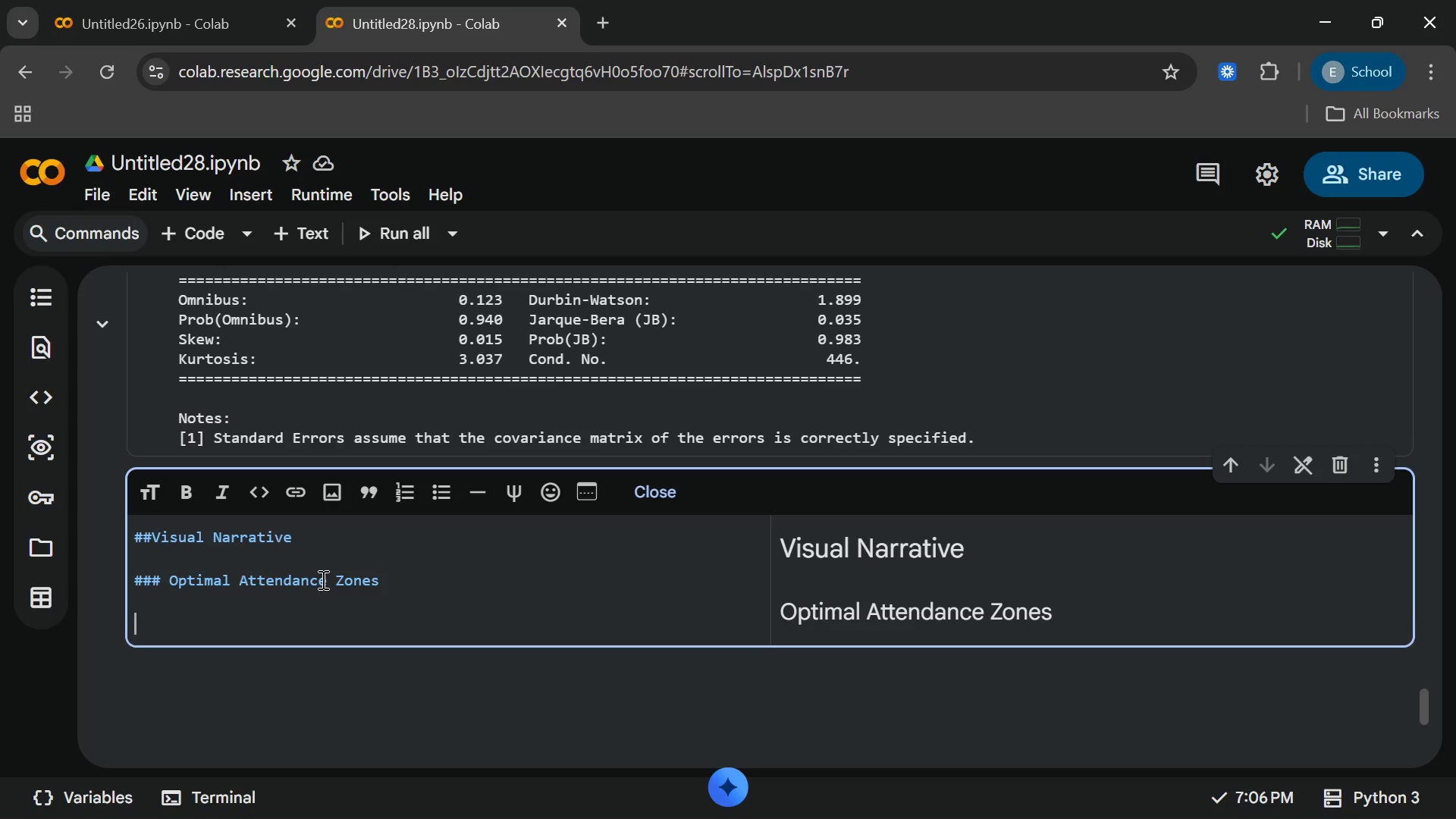 
key(Enter)
 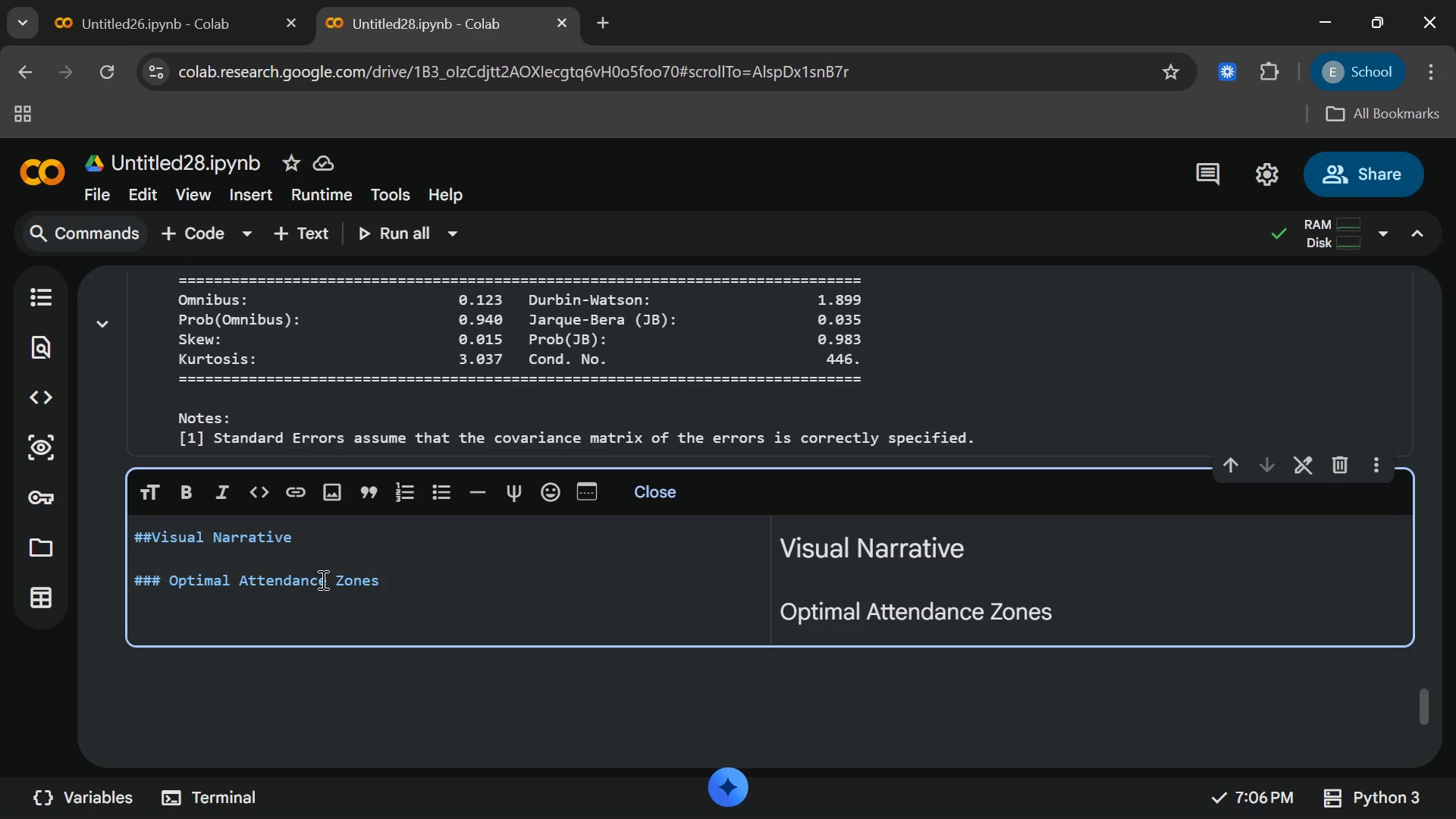 
type(let's ma)
key(Backspace)
key(Backspace)
type(map outexac)
 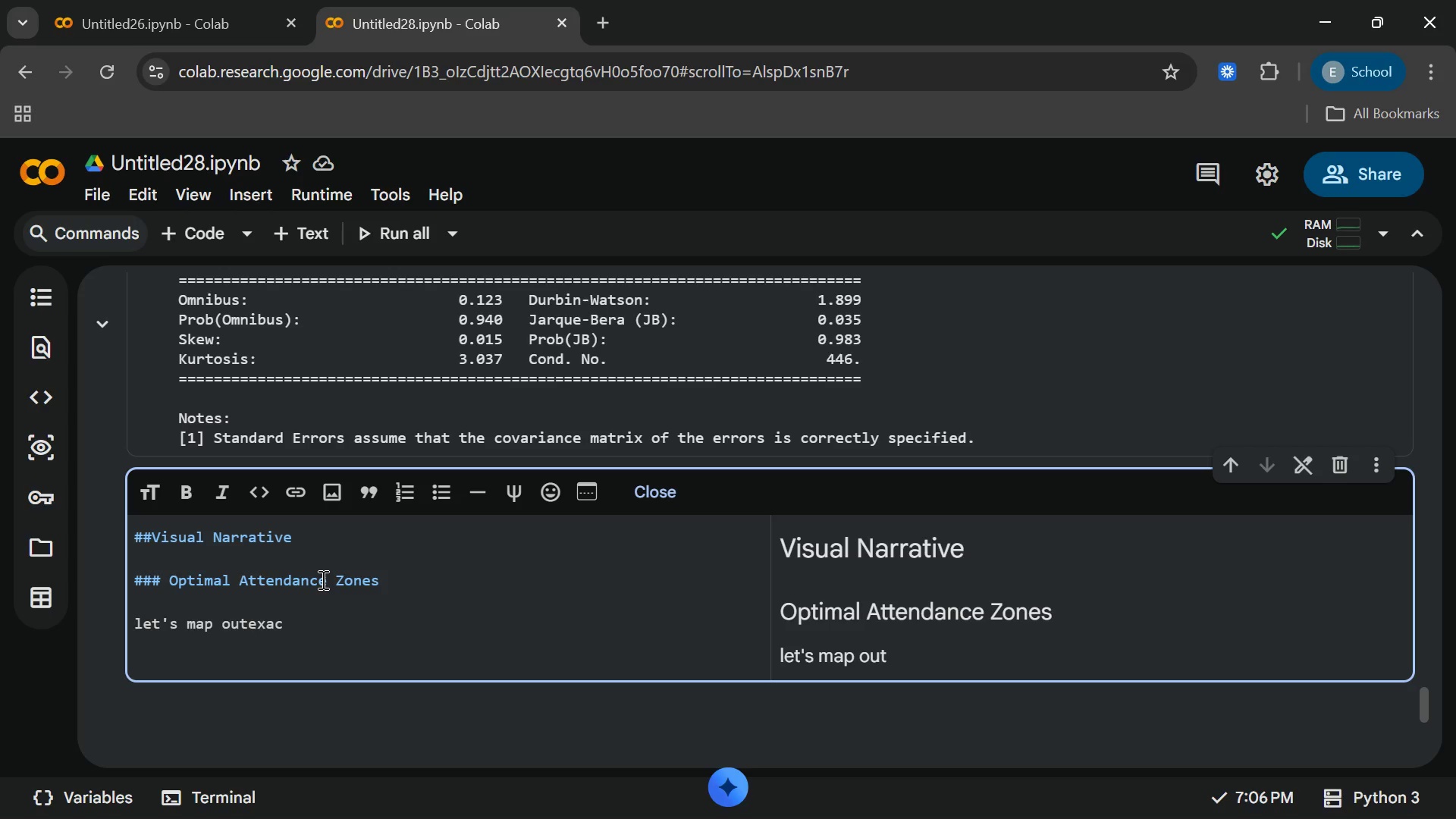 
key(ArrowLeft)
 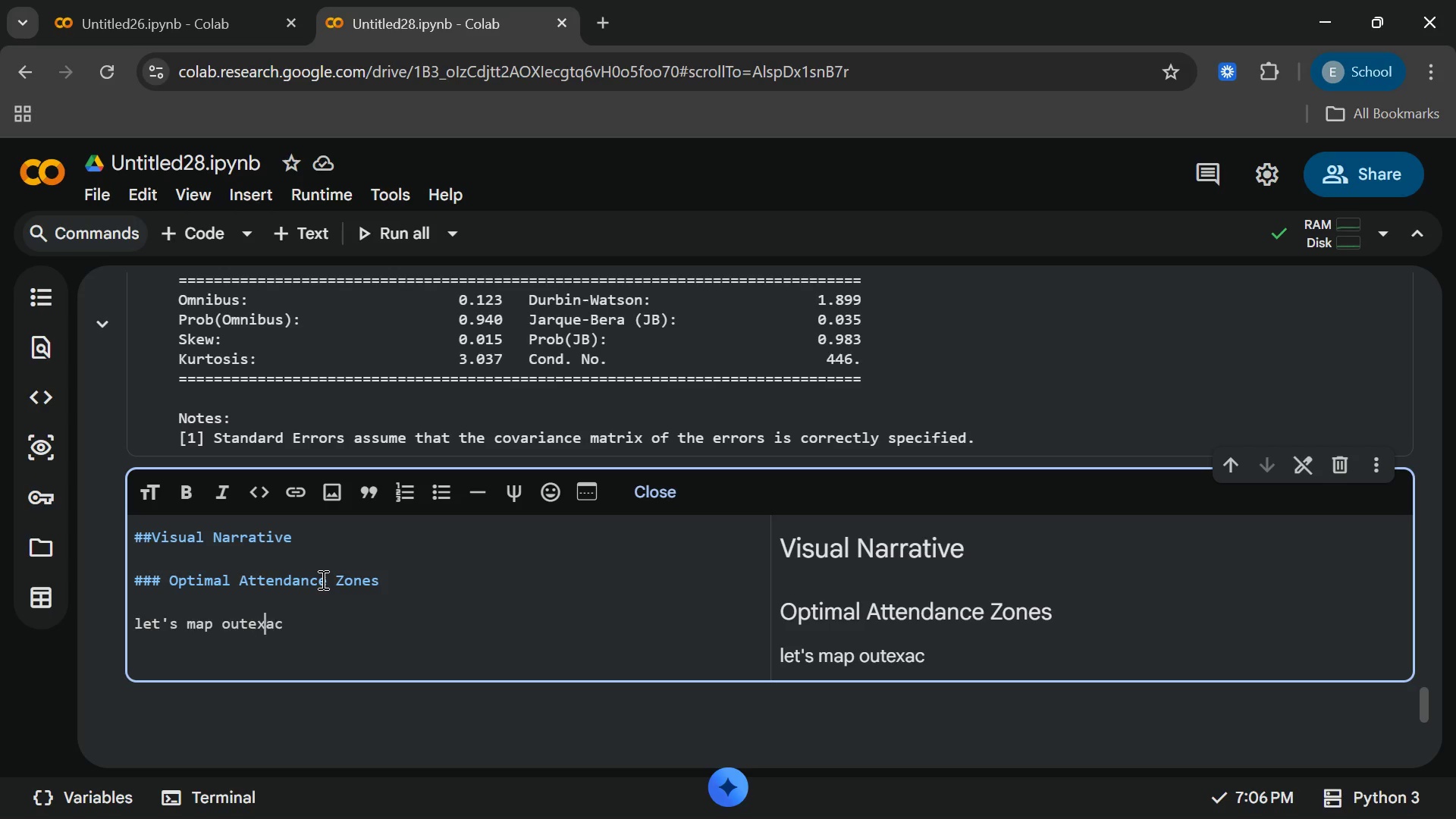 
key(ArrowLeft)
 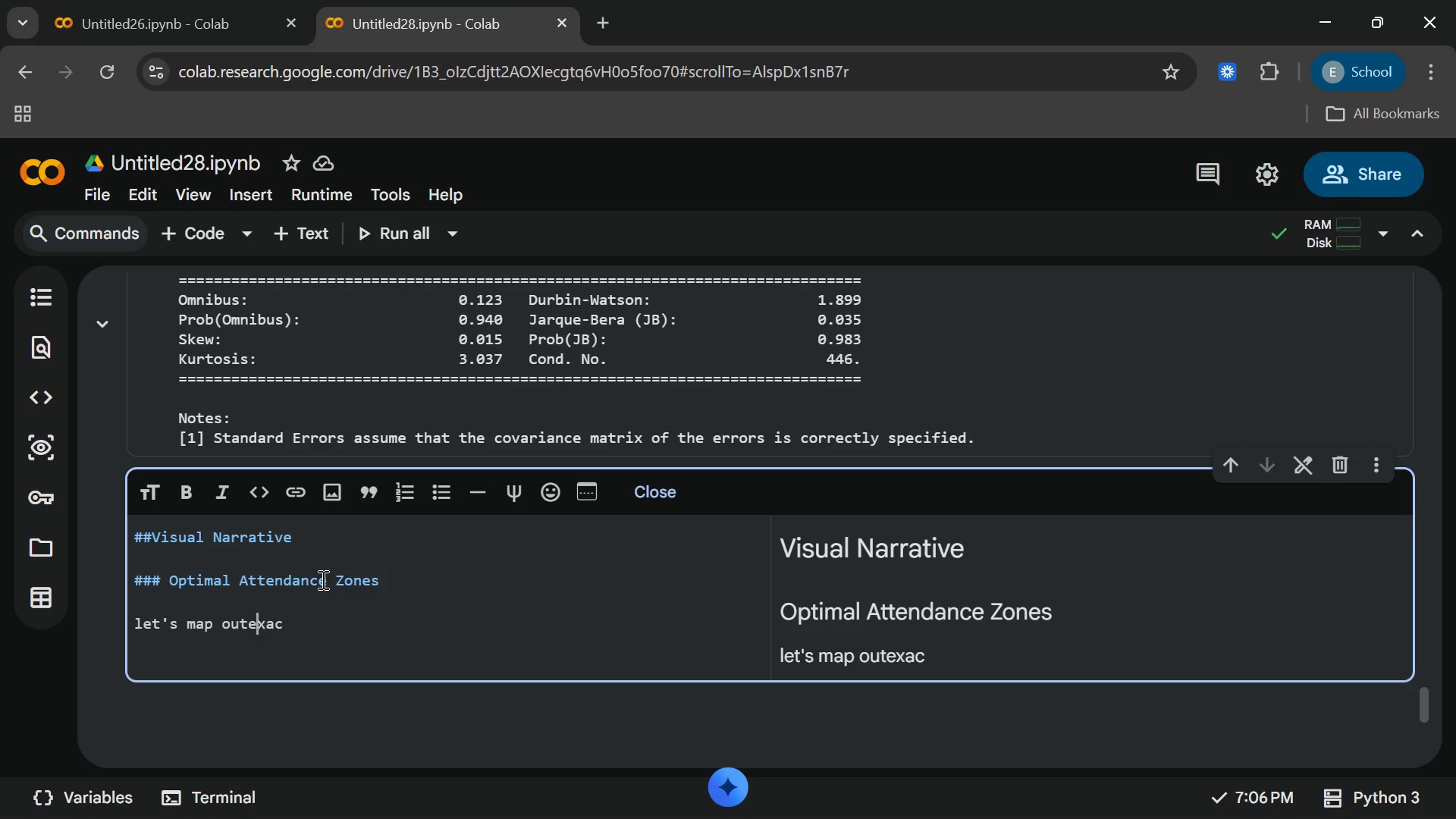 
key(ArrowLeft)
 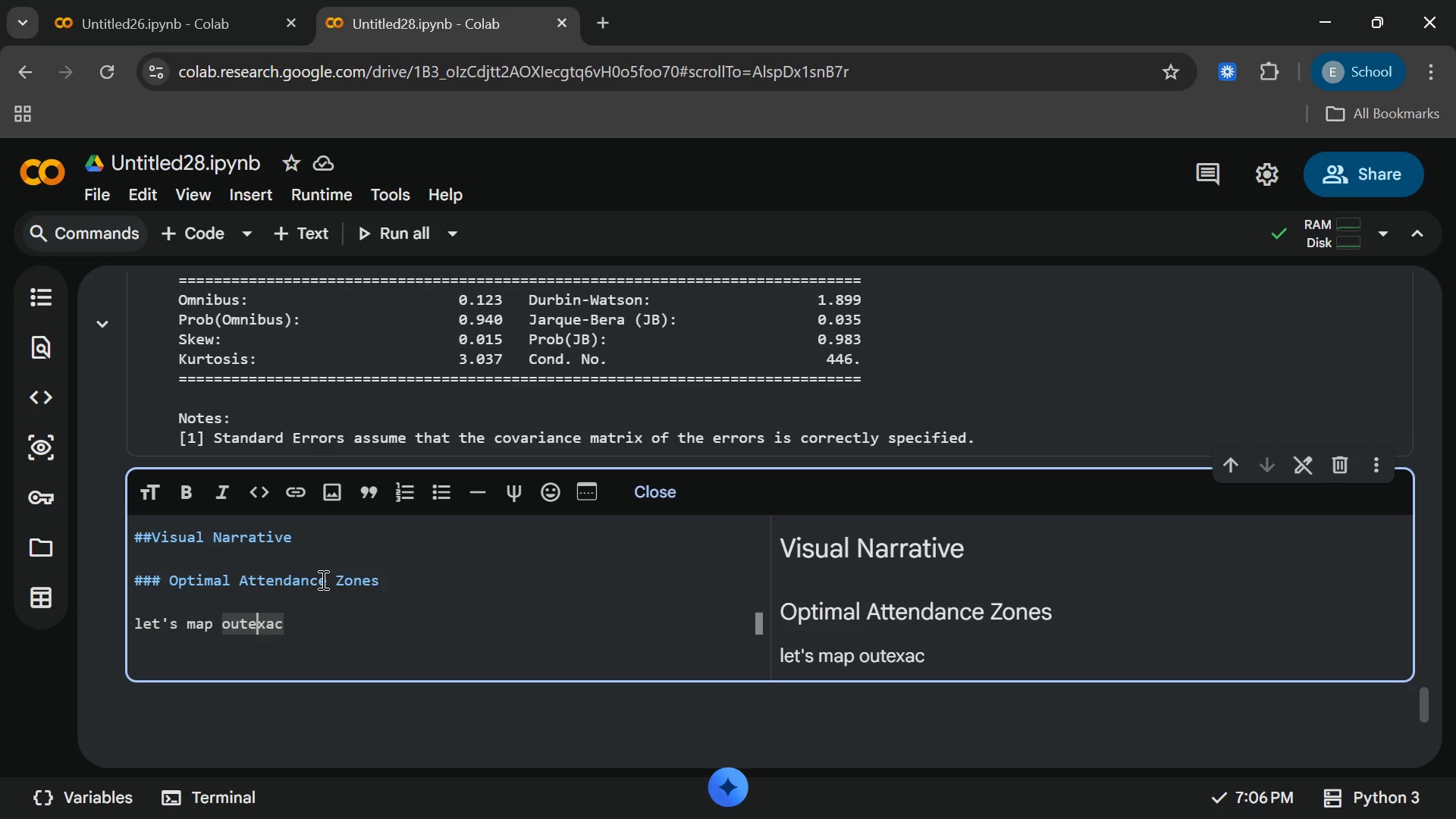 
key(ArrowLeft)
 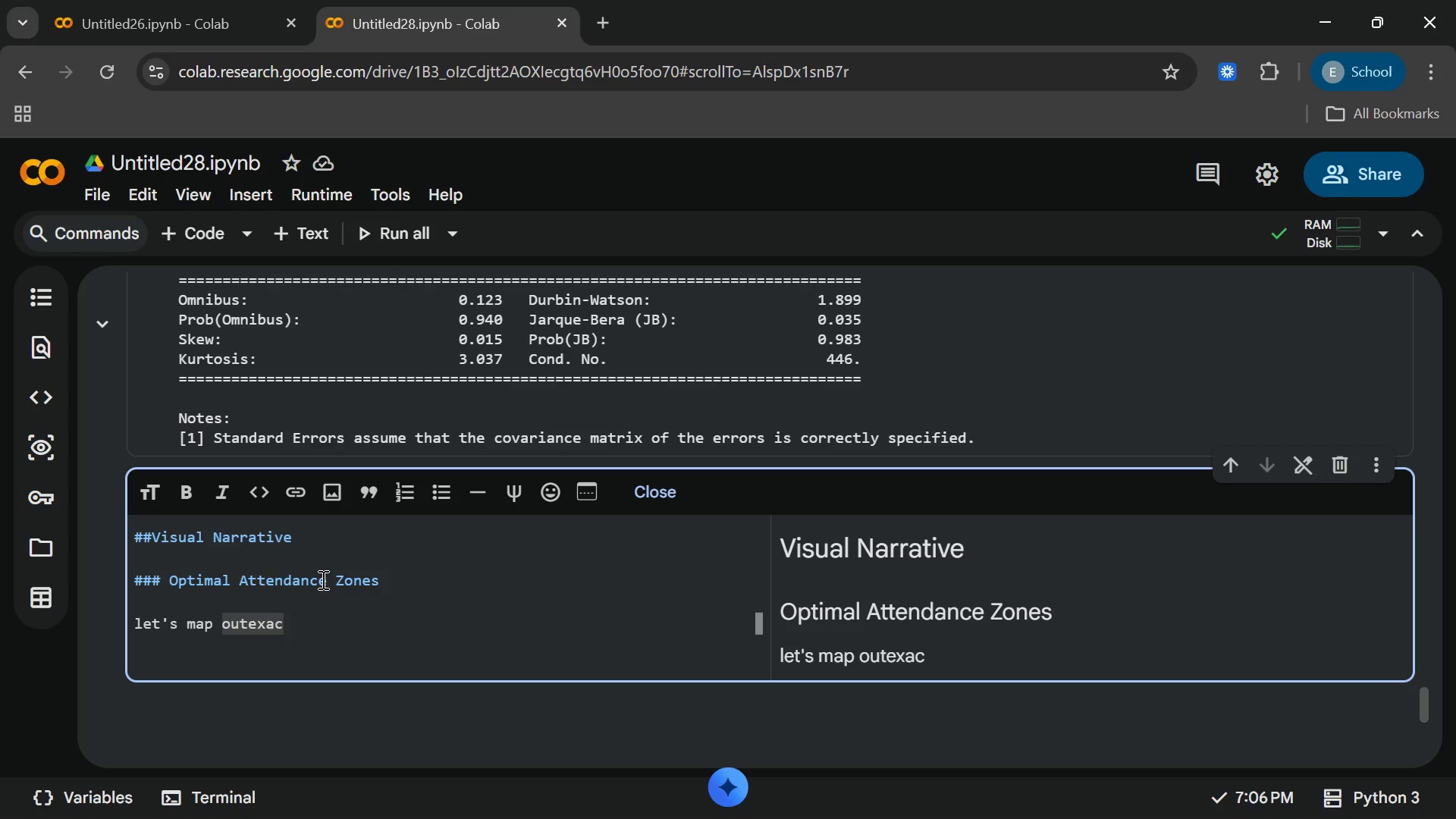 
type( [End]tly)
 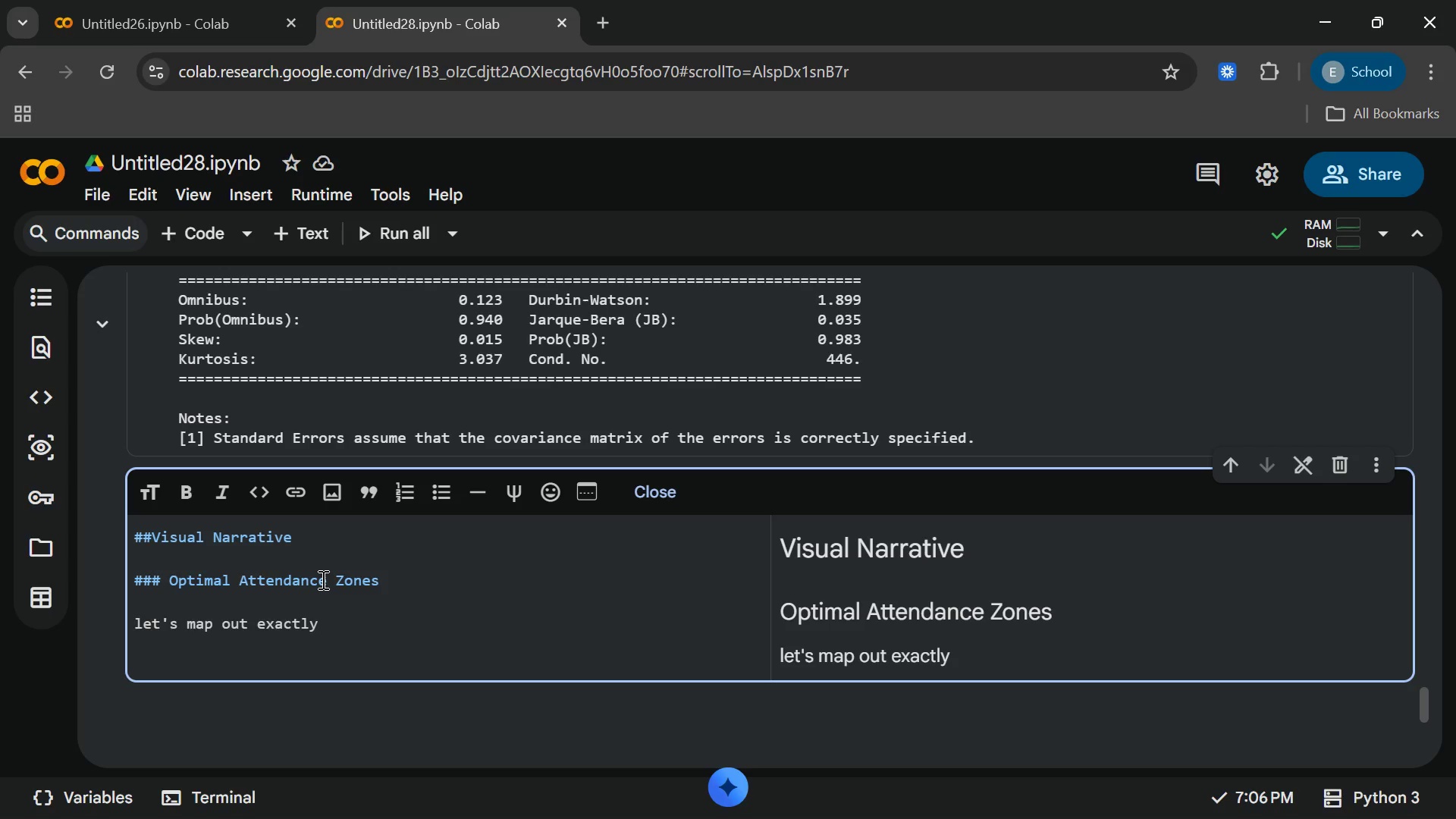 
type( what)
 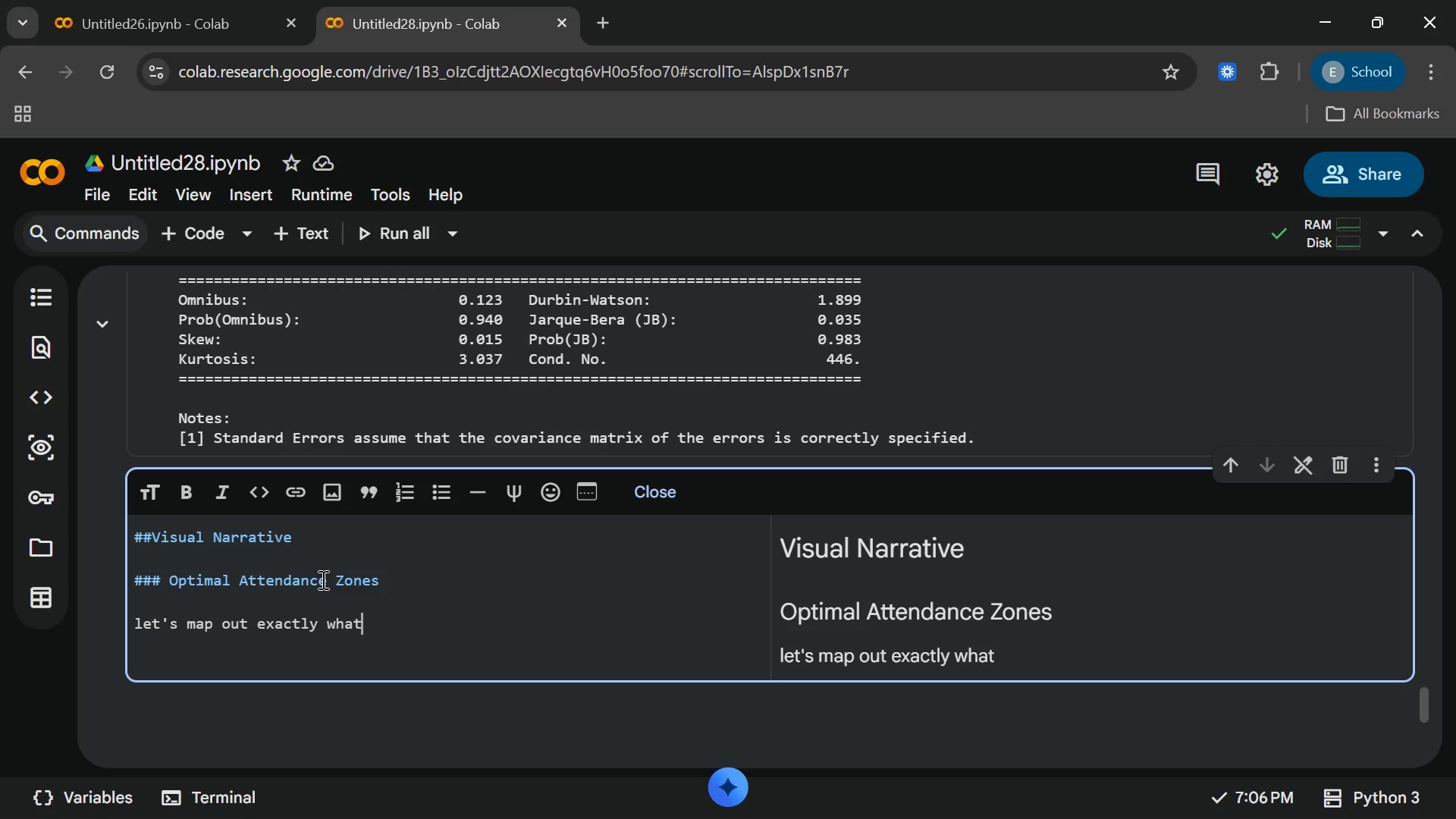 
type(v)
key(Backspace)
type( weather)
 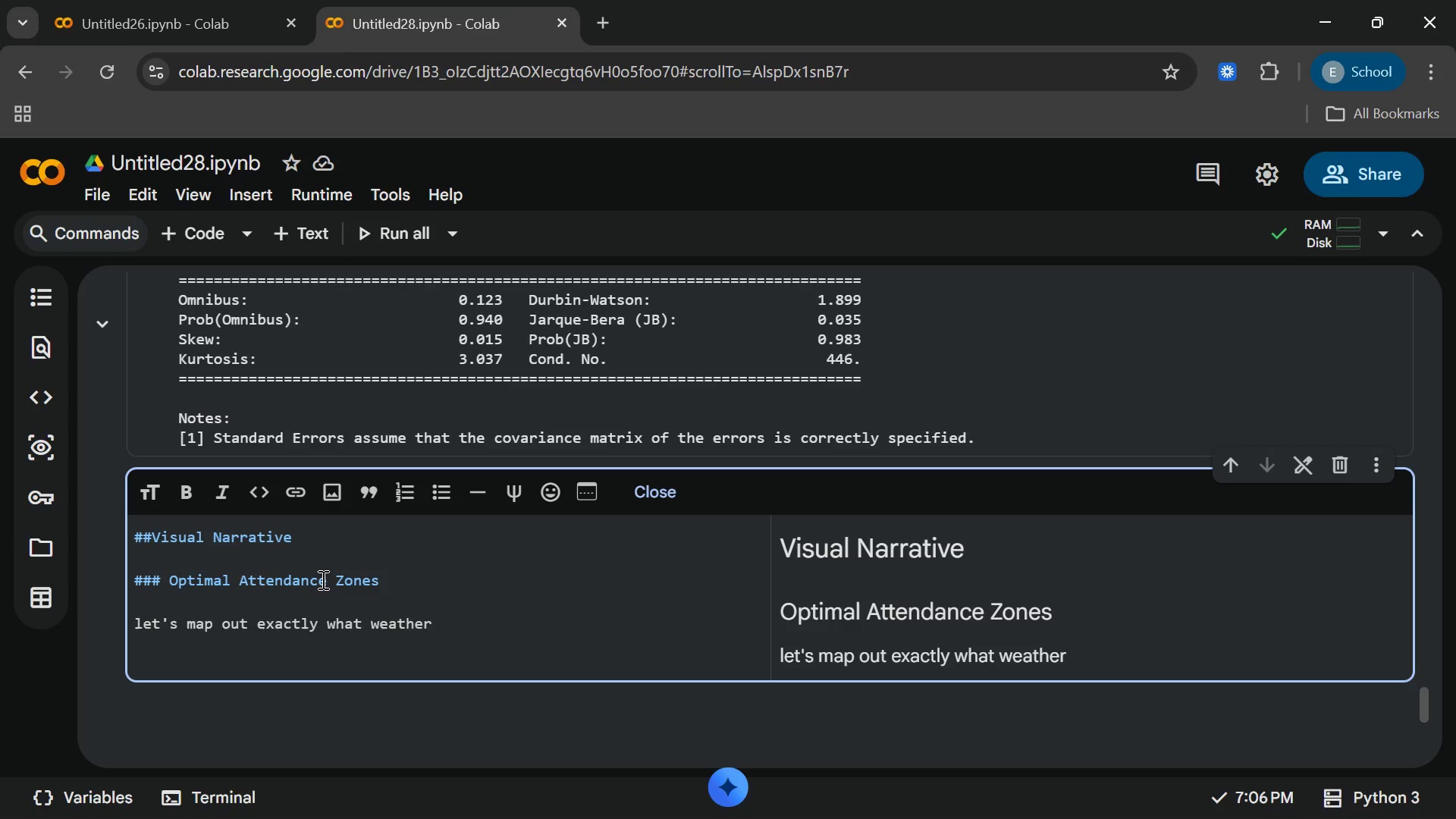 
wait(22.42)
 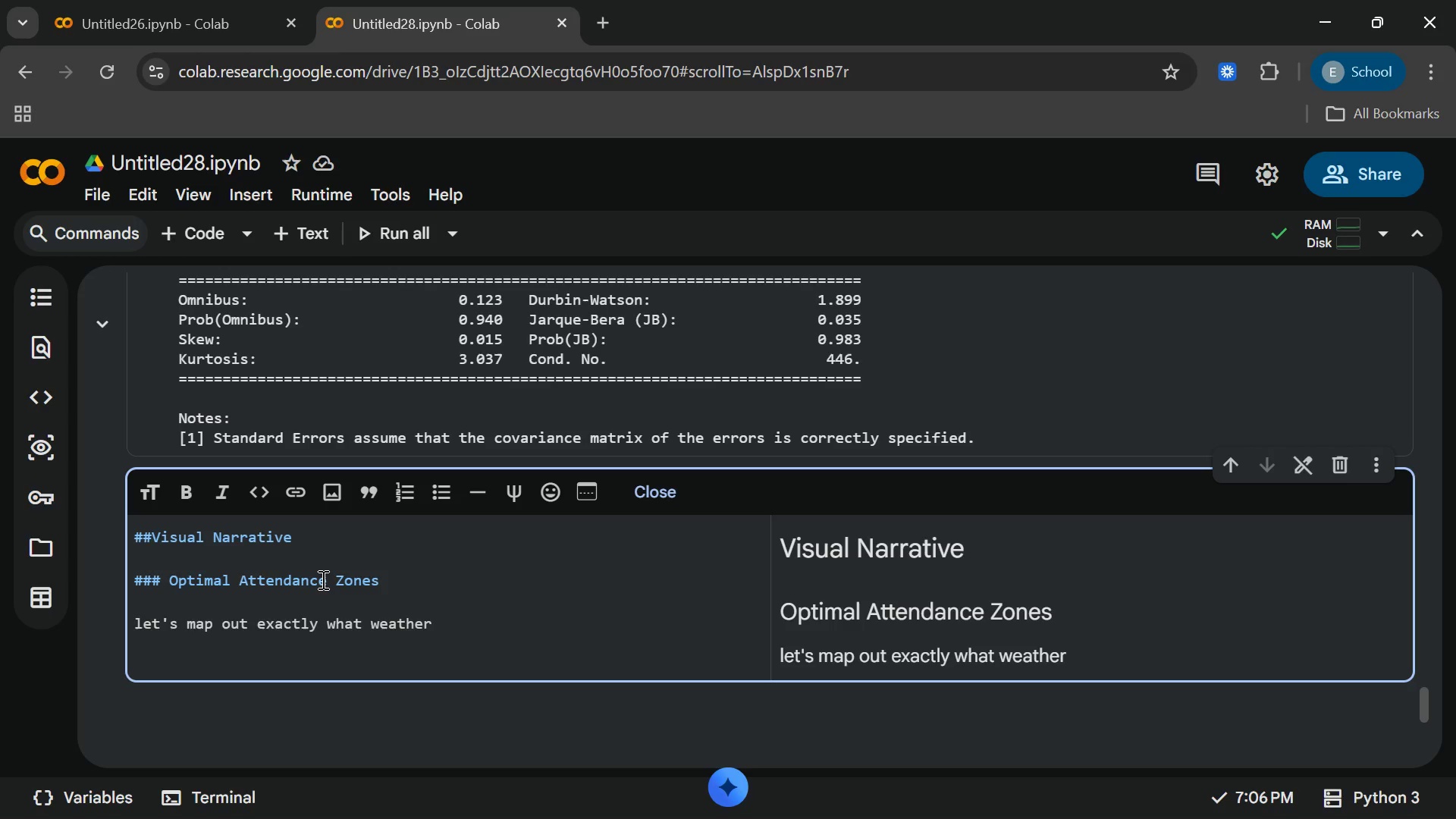 
type(confitio)
key(Backspace)
key(Backspace)
key(Backspace)
key(Backspace)
key(Backspace)
key(Backspace)
key(Backspace)
key(Backspace)
type( conditions yirl)
key(Backspace)
key(Backspace)
type(elds)
key(Backspace)
type( teh)
key(Backspace)
key(Backspace)
type(he highest ho)
key(Backspace)
key(Backspace)
type(HOt)
key(Backspace)
key(Backspace)
type(ot Yoga attendance)
 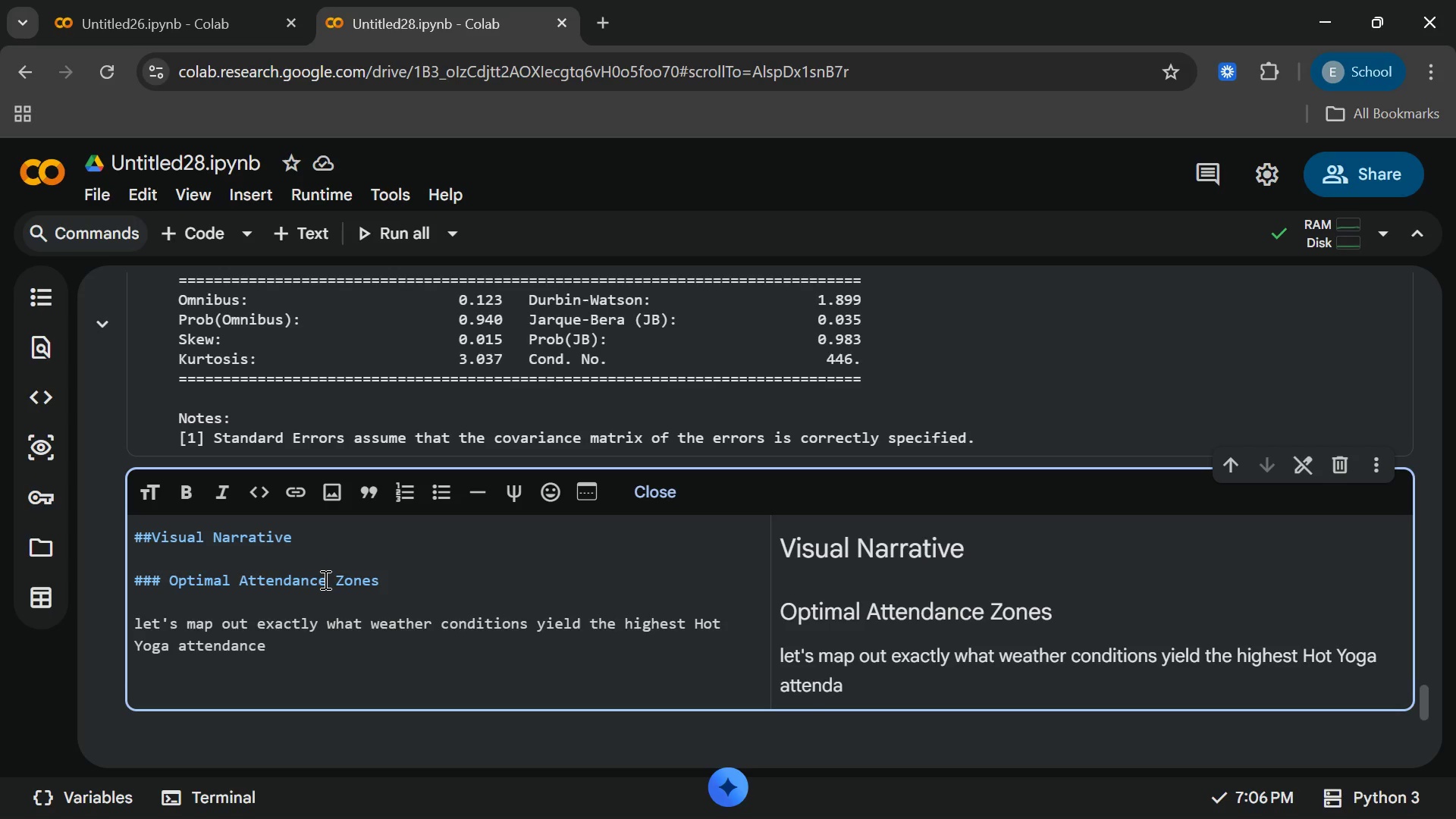 
wait(5.2)
 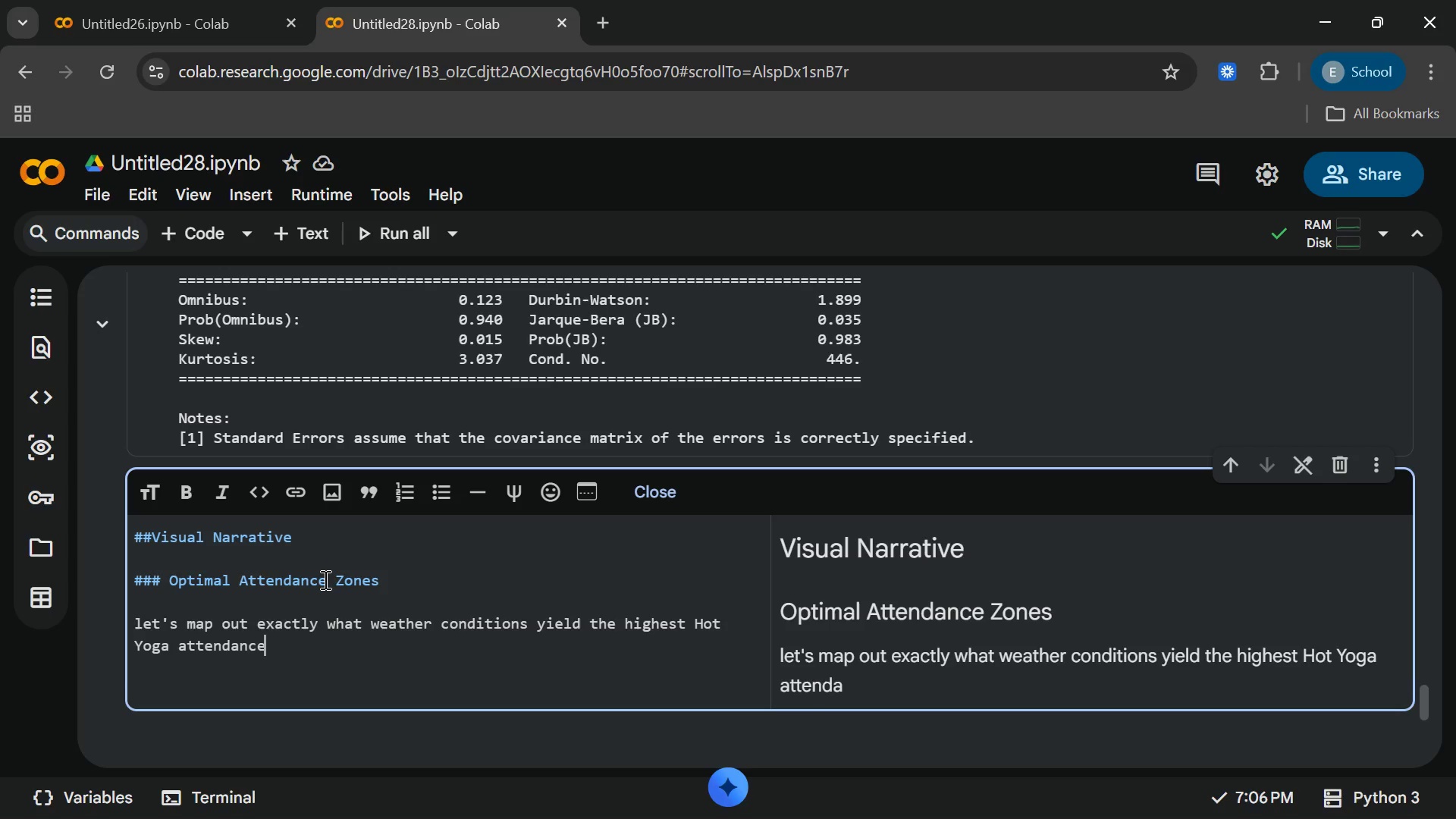 
key(Period)
 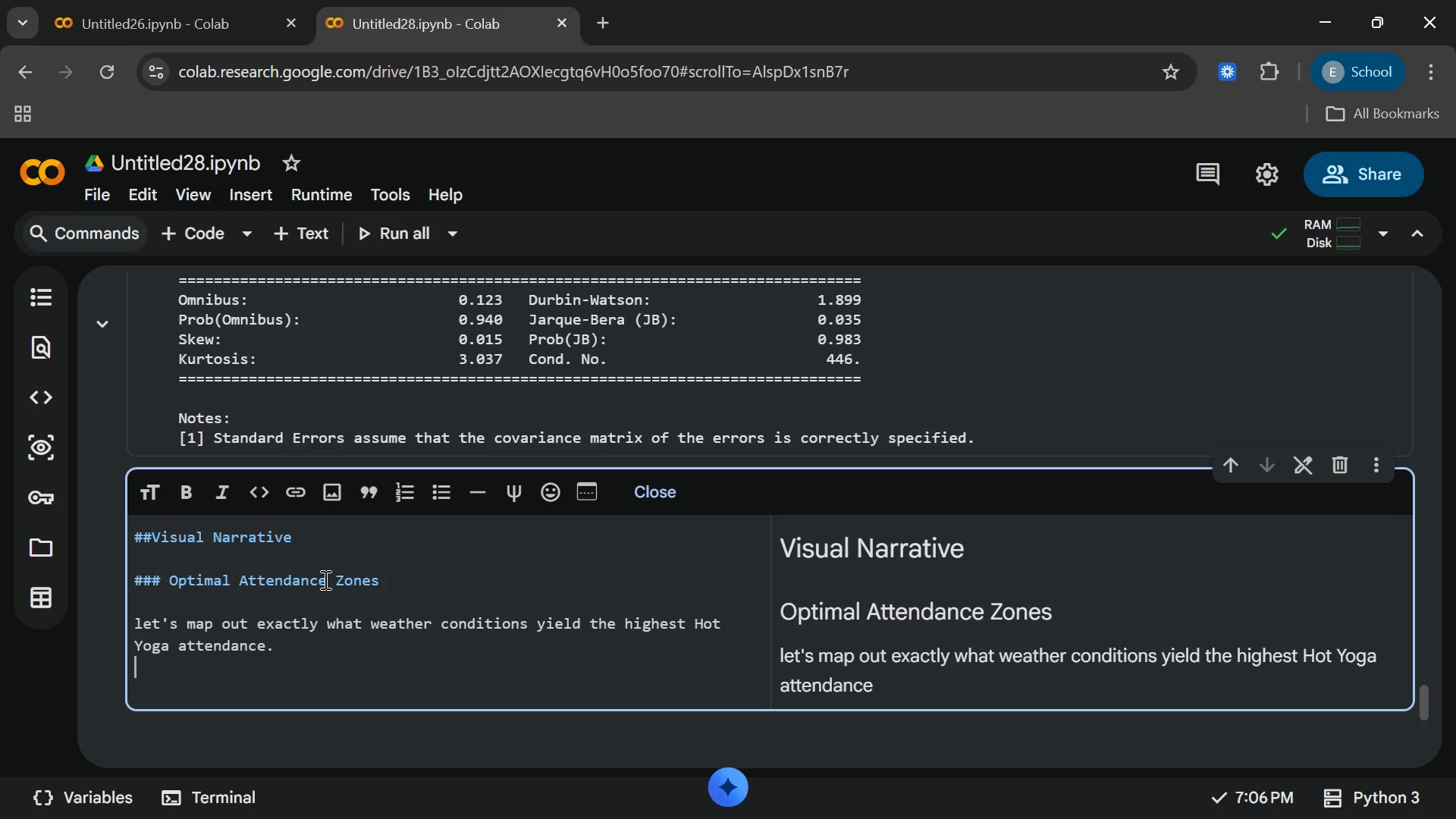 
key(Enter)
 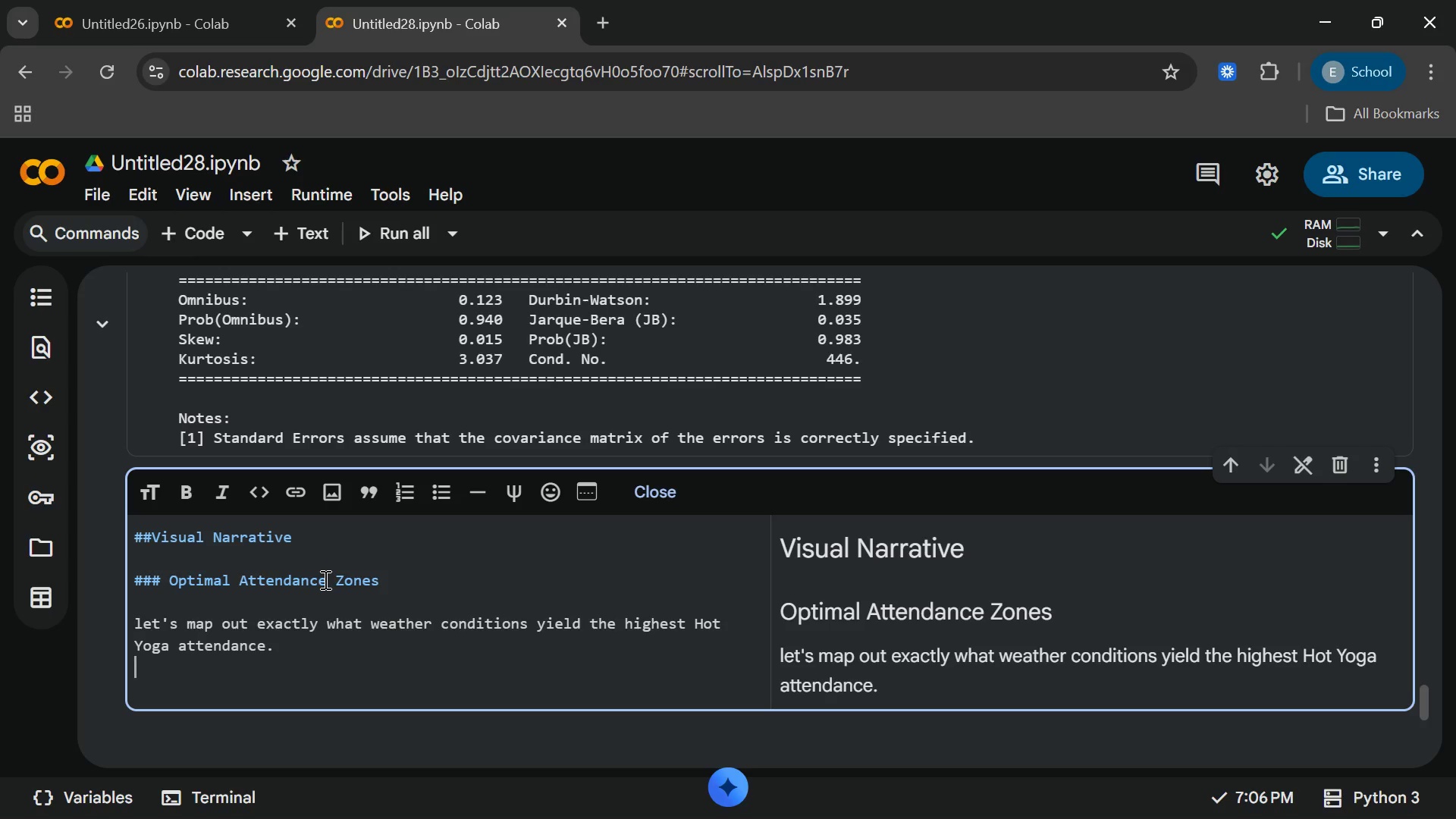 
wait(15.95)
 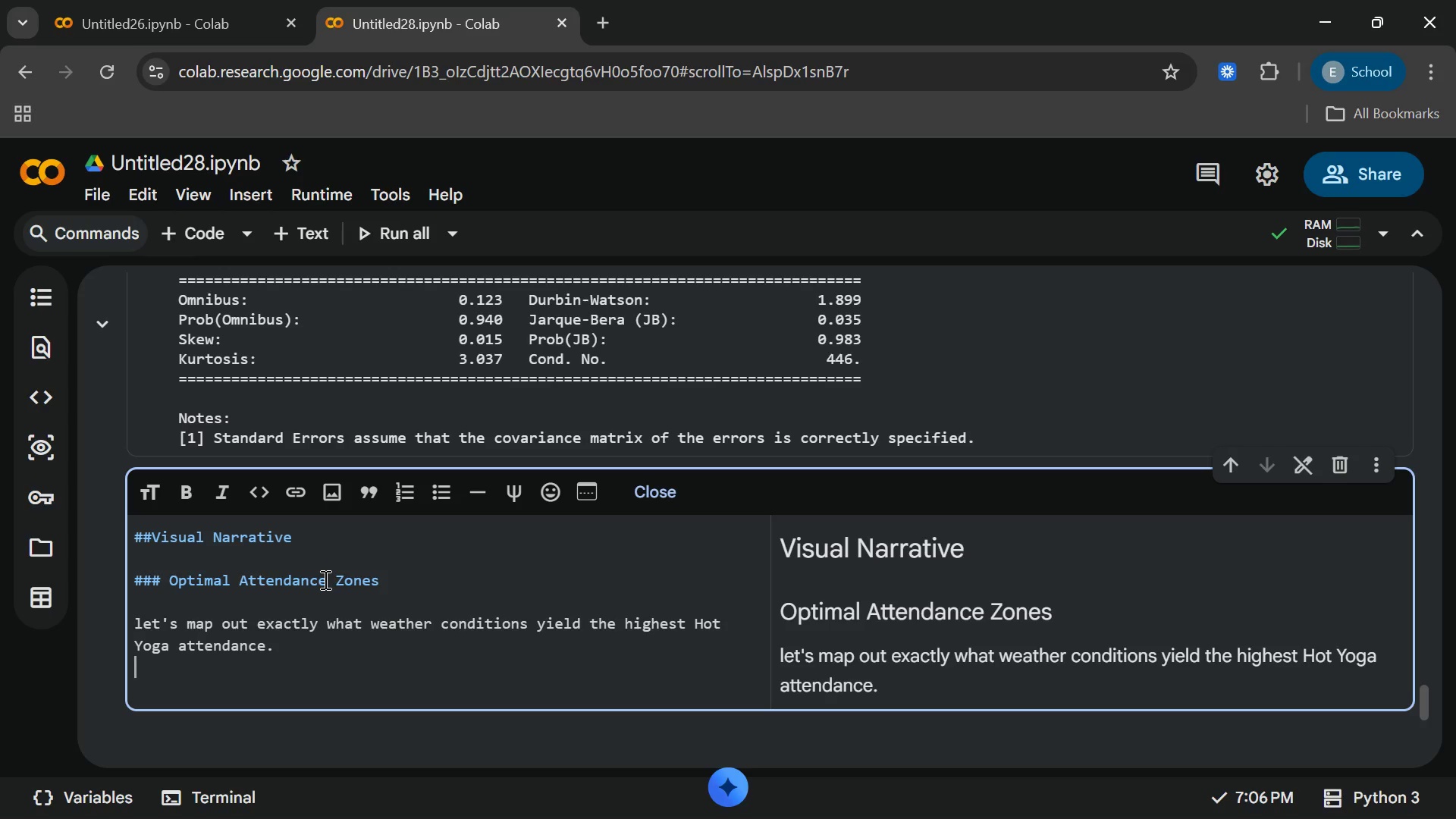 
left_click([315, 596])
 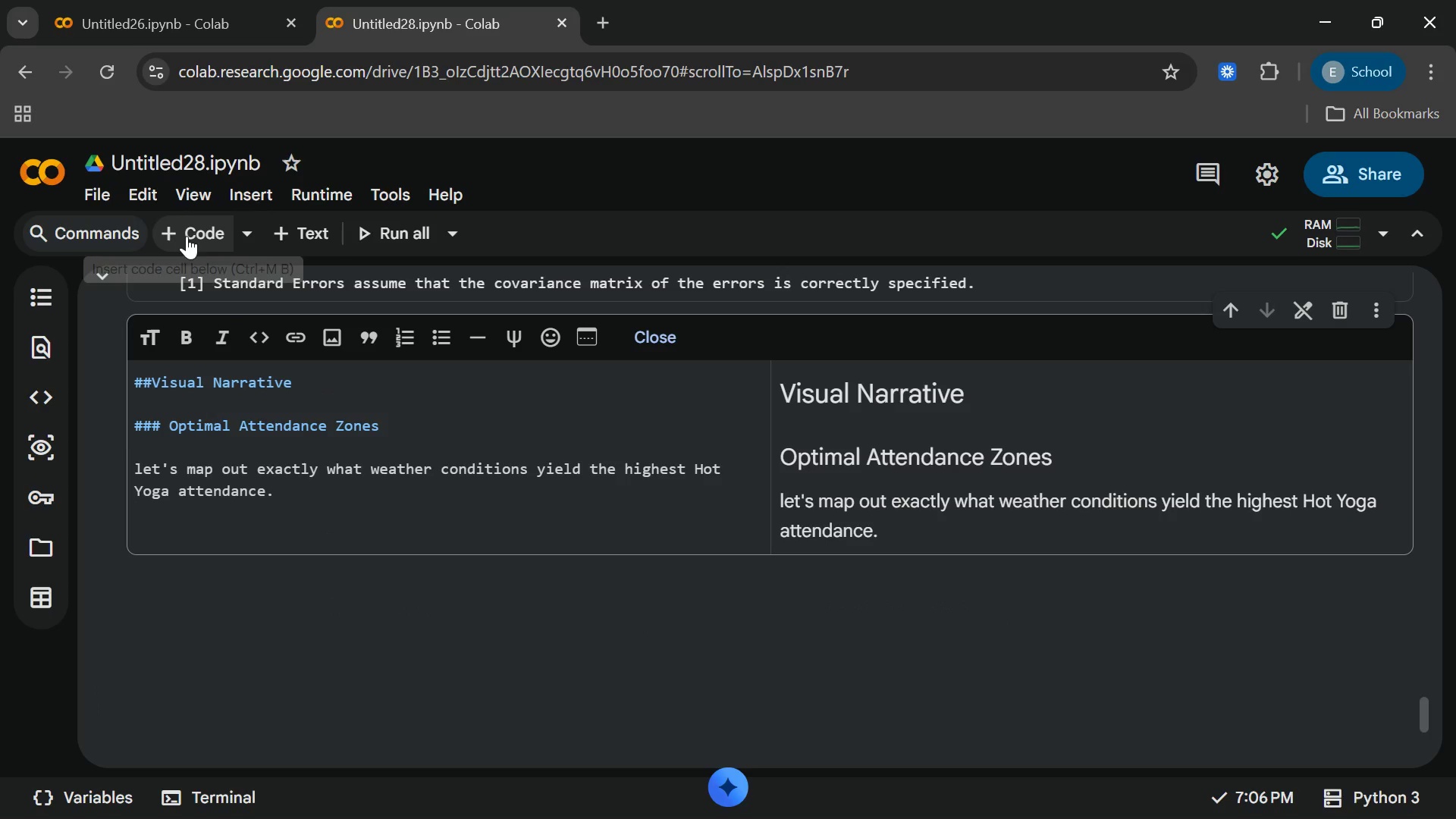 
left_click([187, 236])
 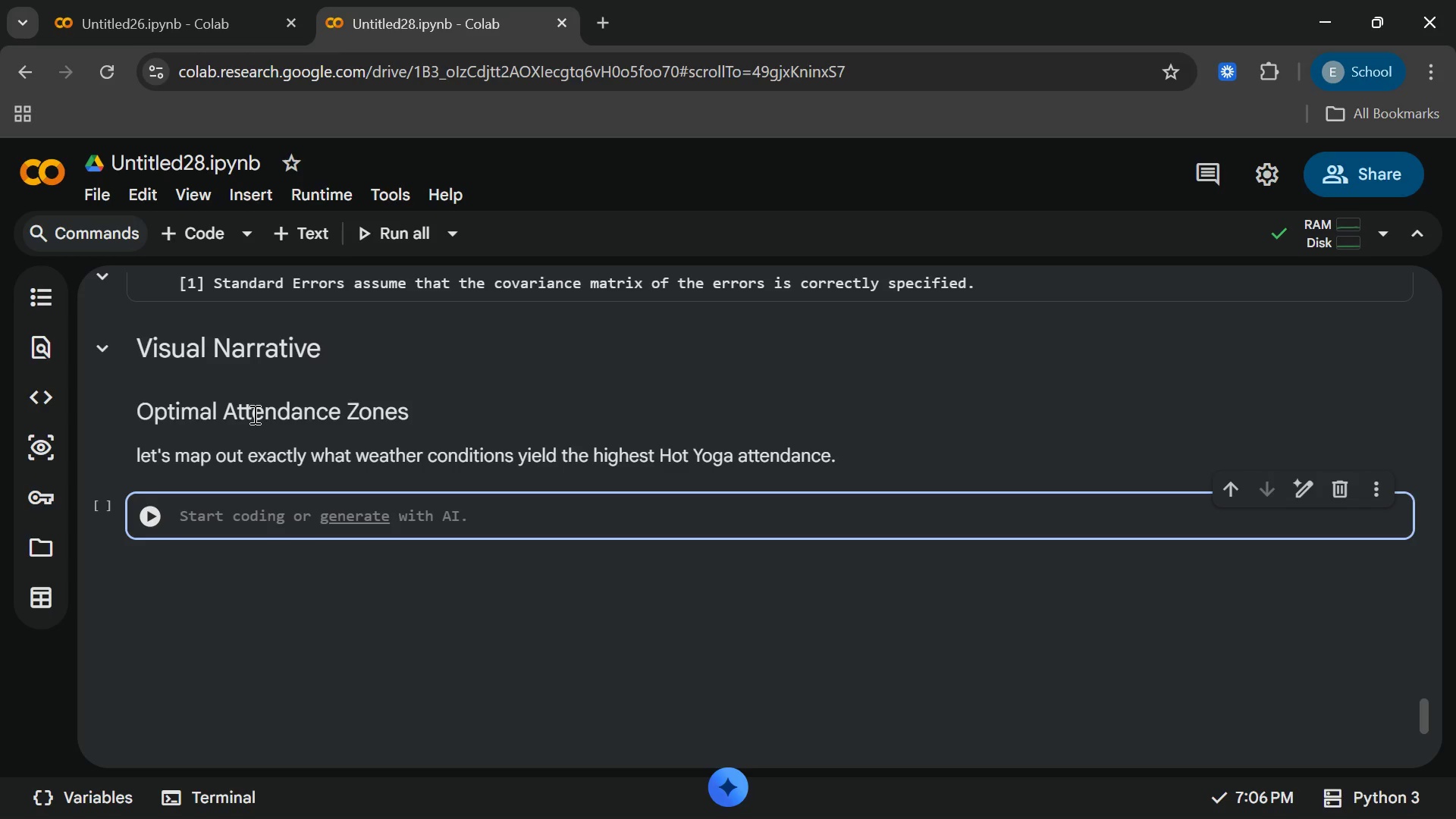 
wait(6.64)
 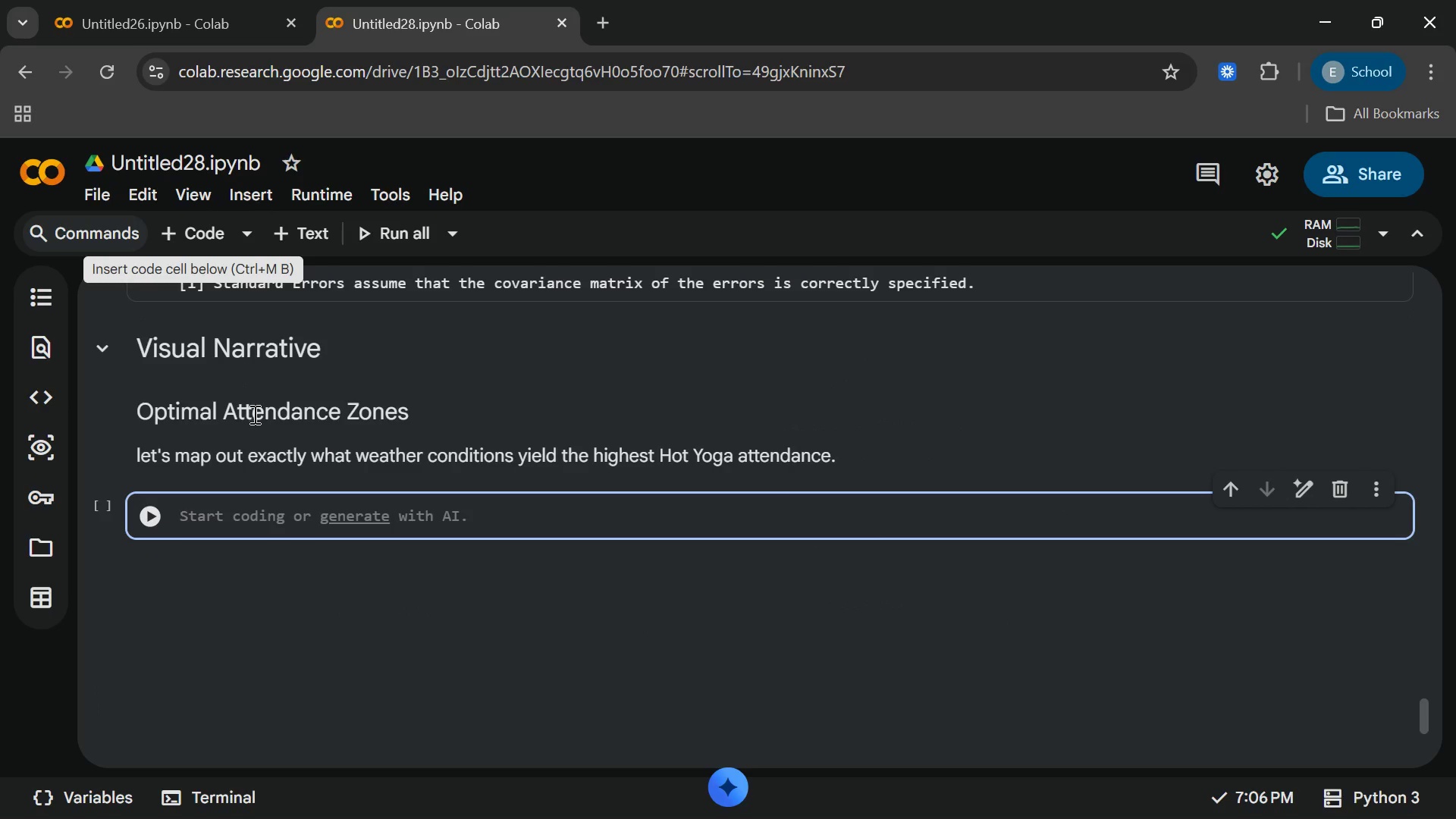 
type(ply)
key(Backspace)
type(t..figure)
key(Backspace)
key(Backspace)
key(Backspace)
key(Backspace)
key(Backspace)
key(Backspace)
key(Backspace)
type(figure)
 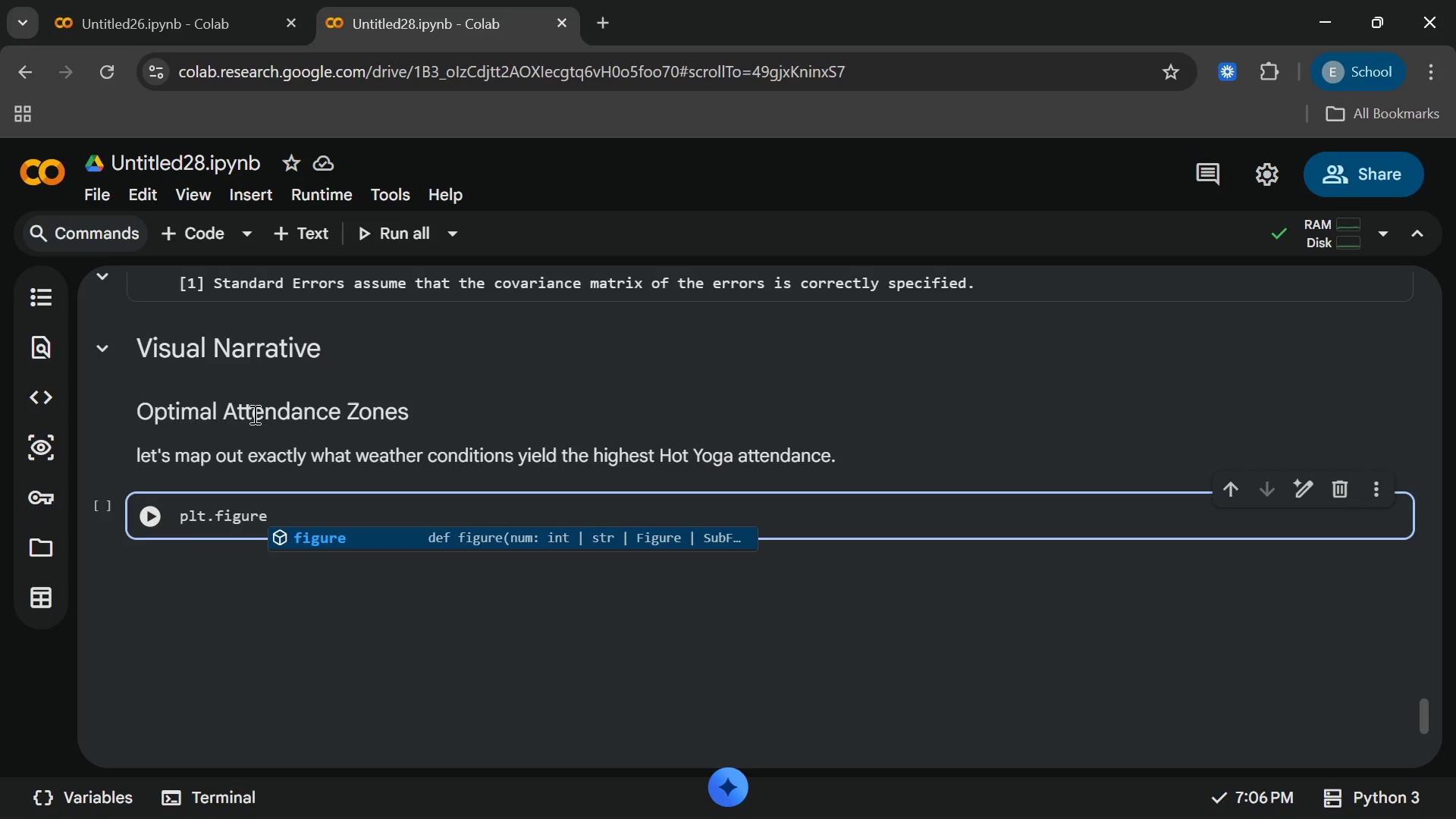 
key(Enter)
 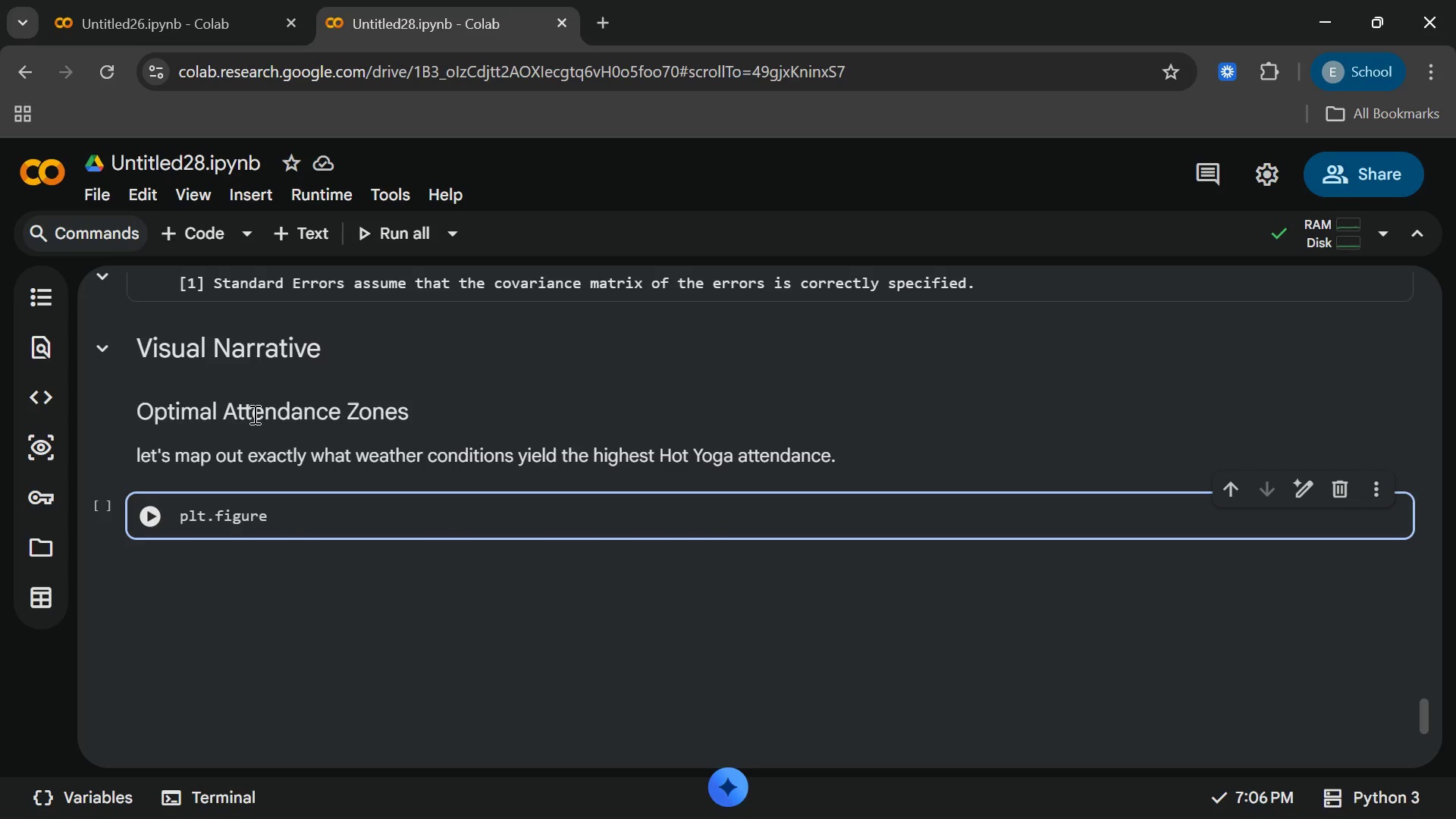 
type((figsize=)
 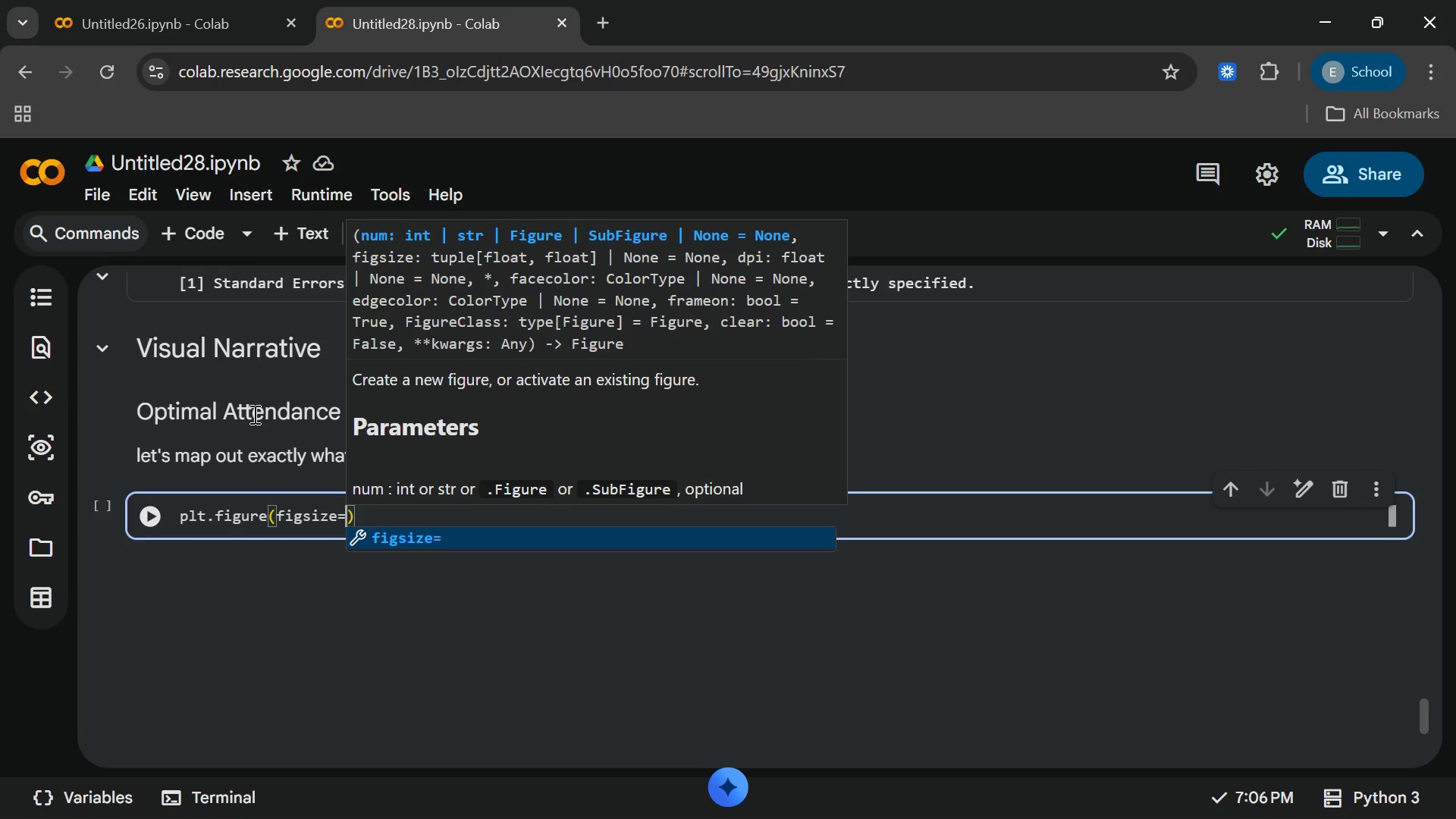 
key(Enter)
 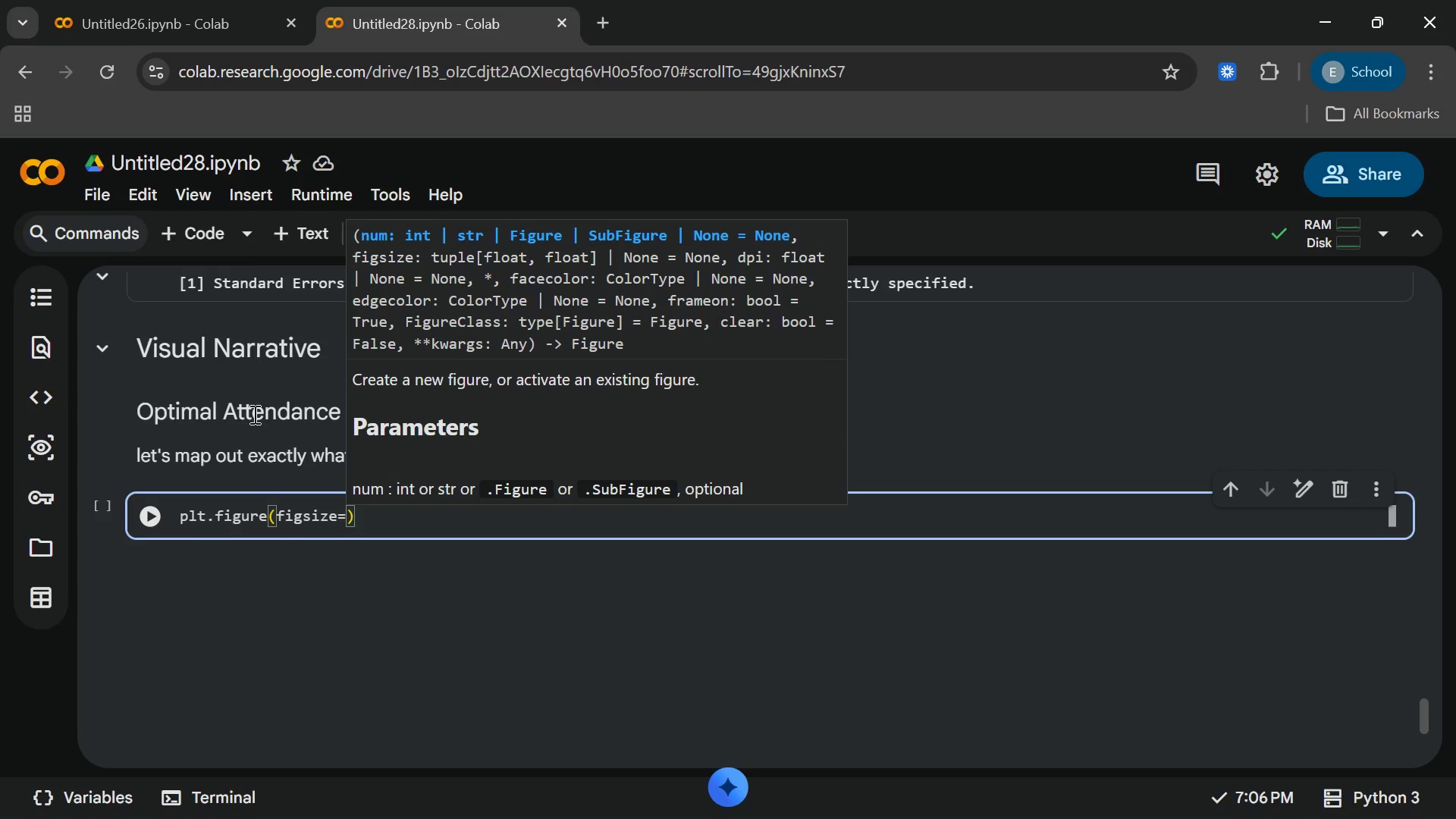 
key(Shift+9)
 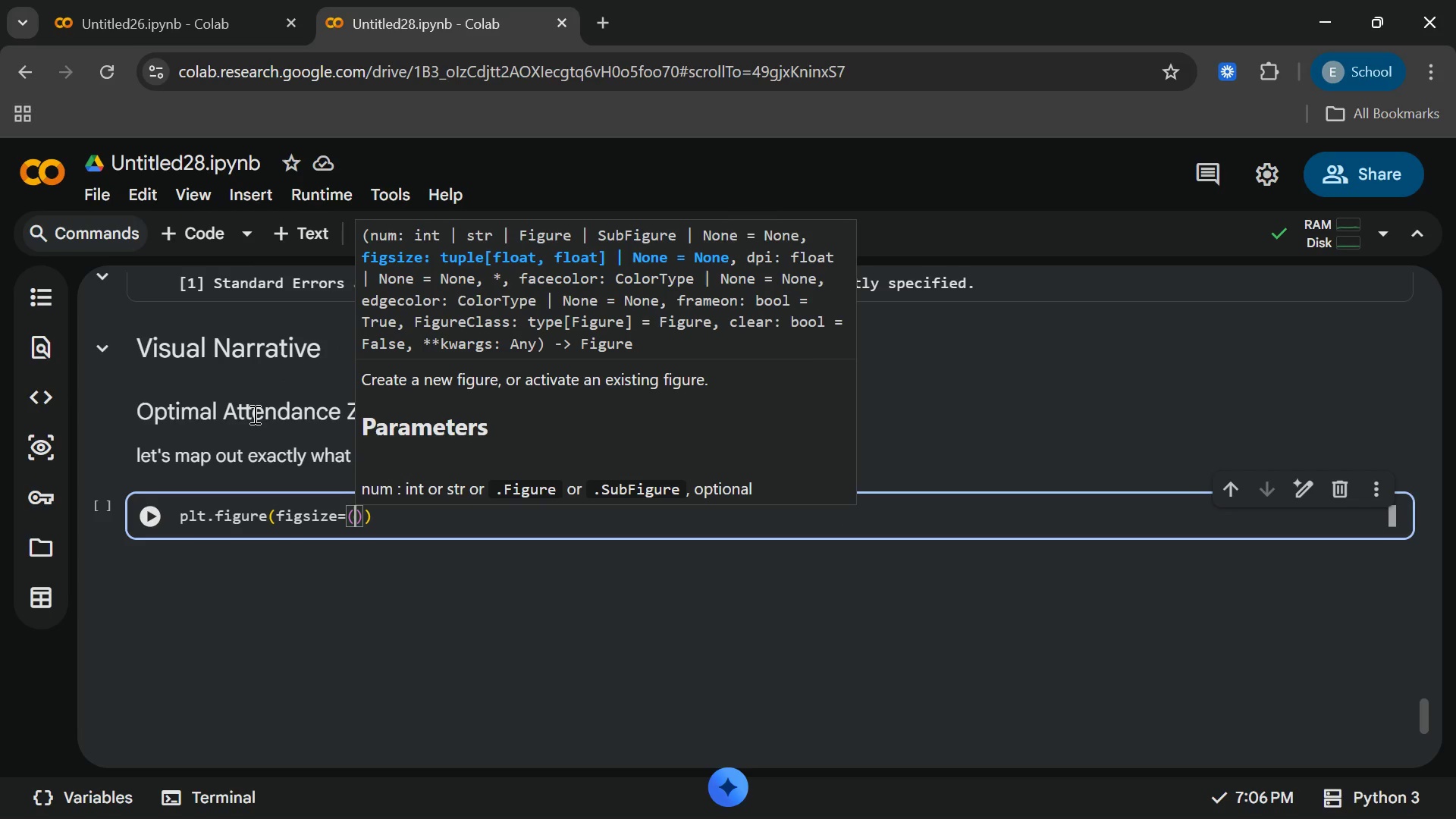 
type(10,6)
 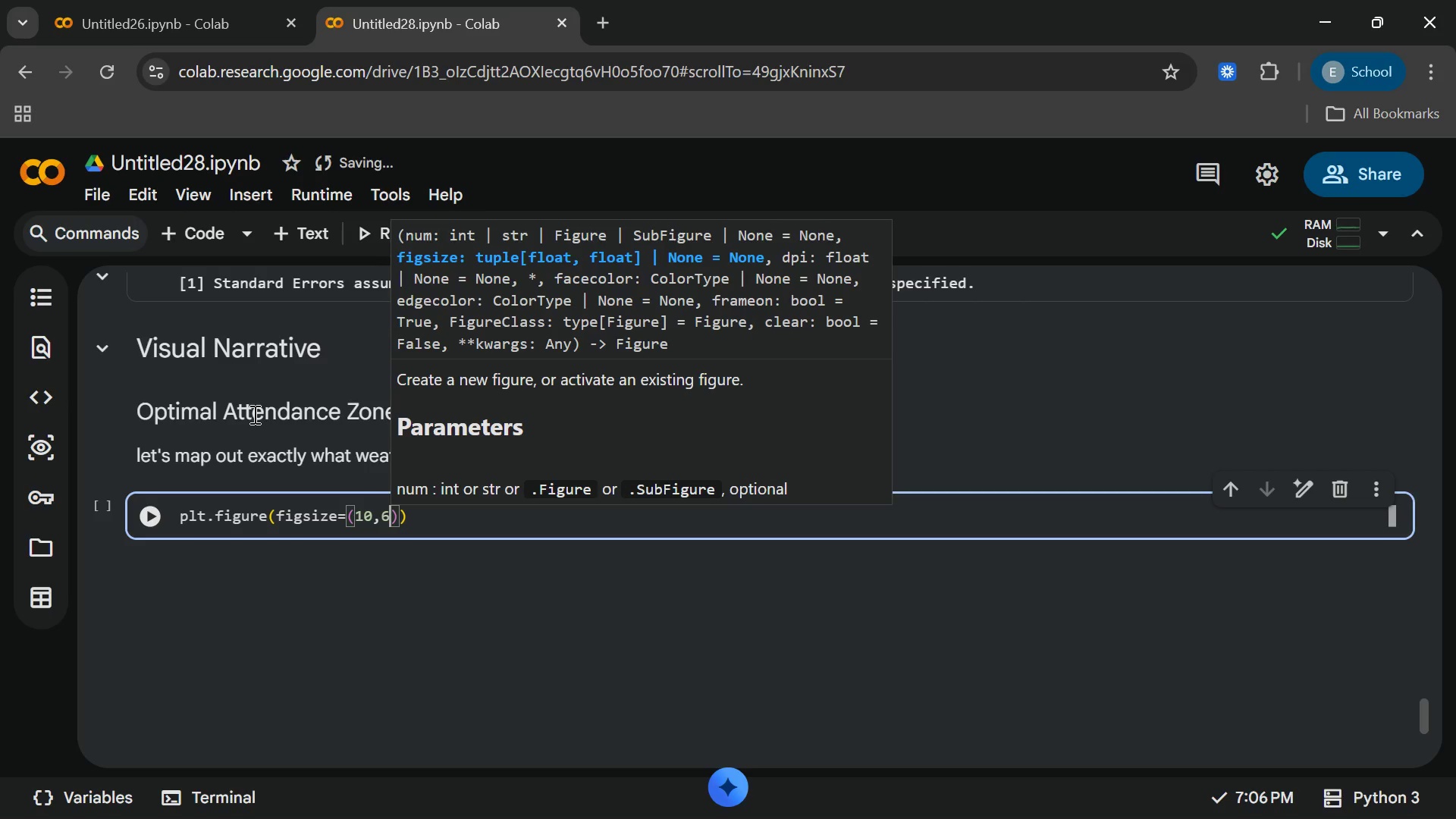 
wait(5.53)
 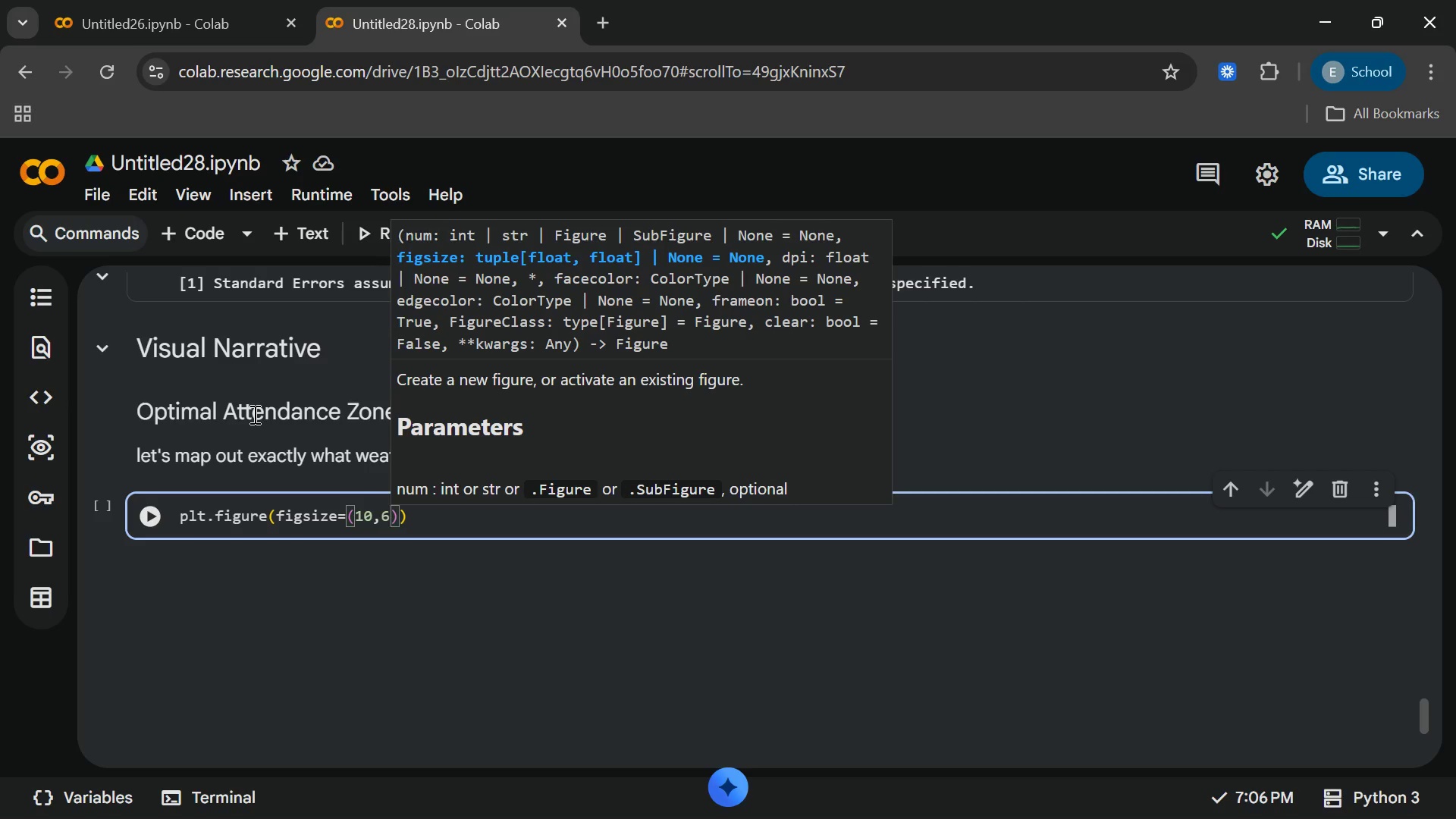 
key(End)
 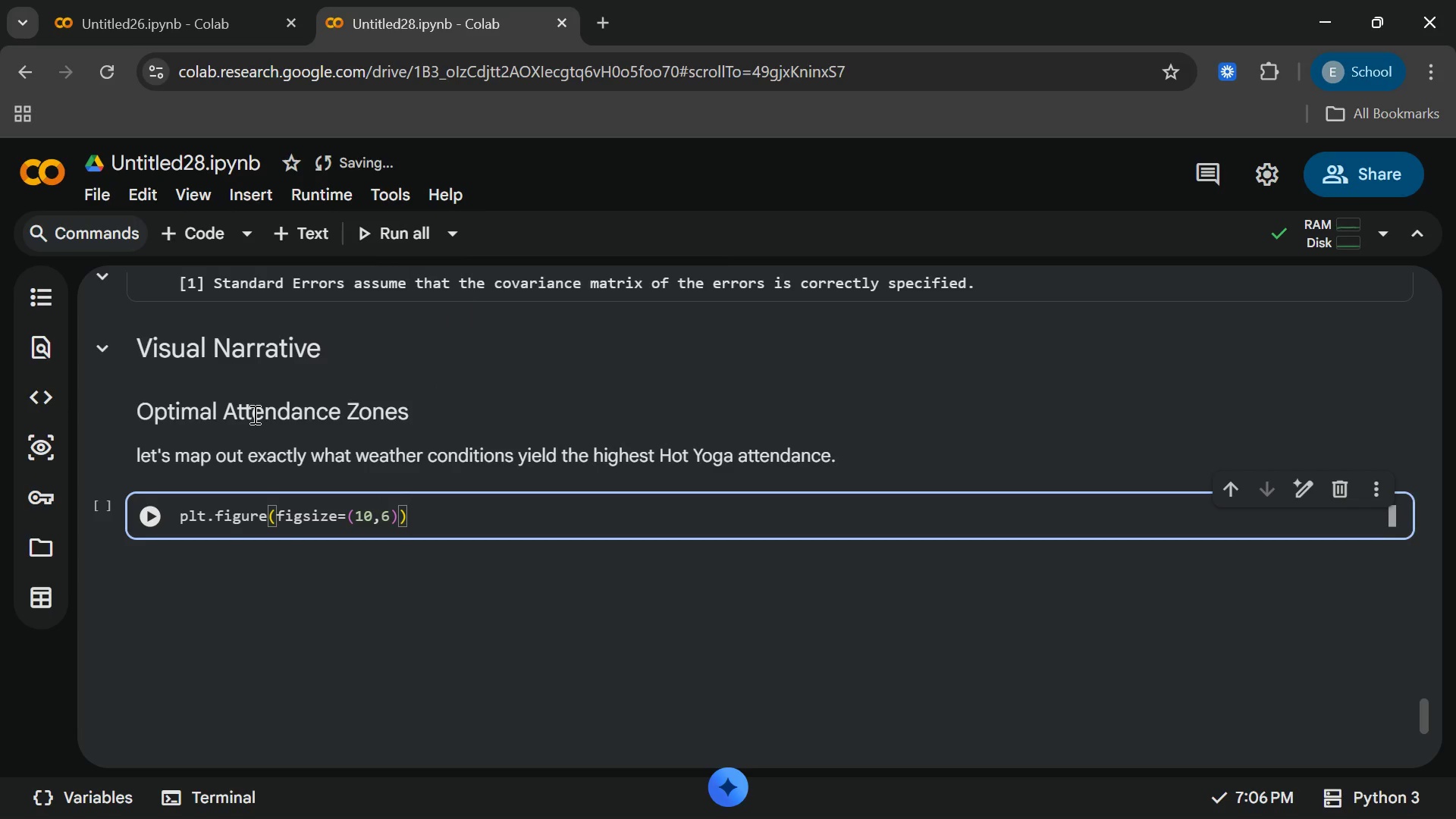 
key(Enter)
 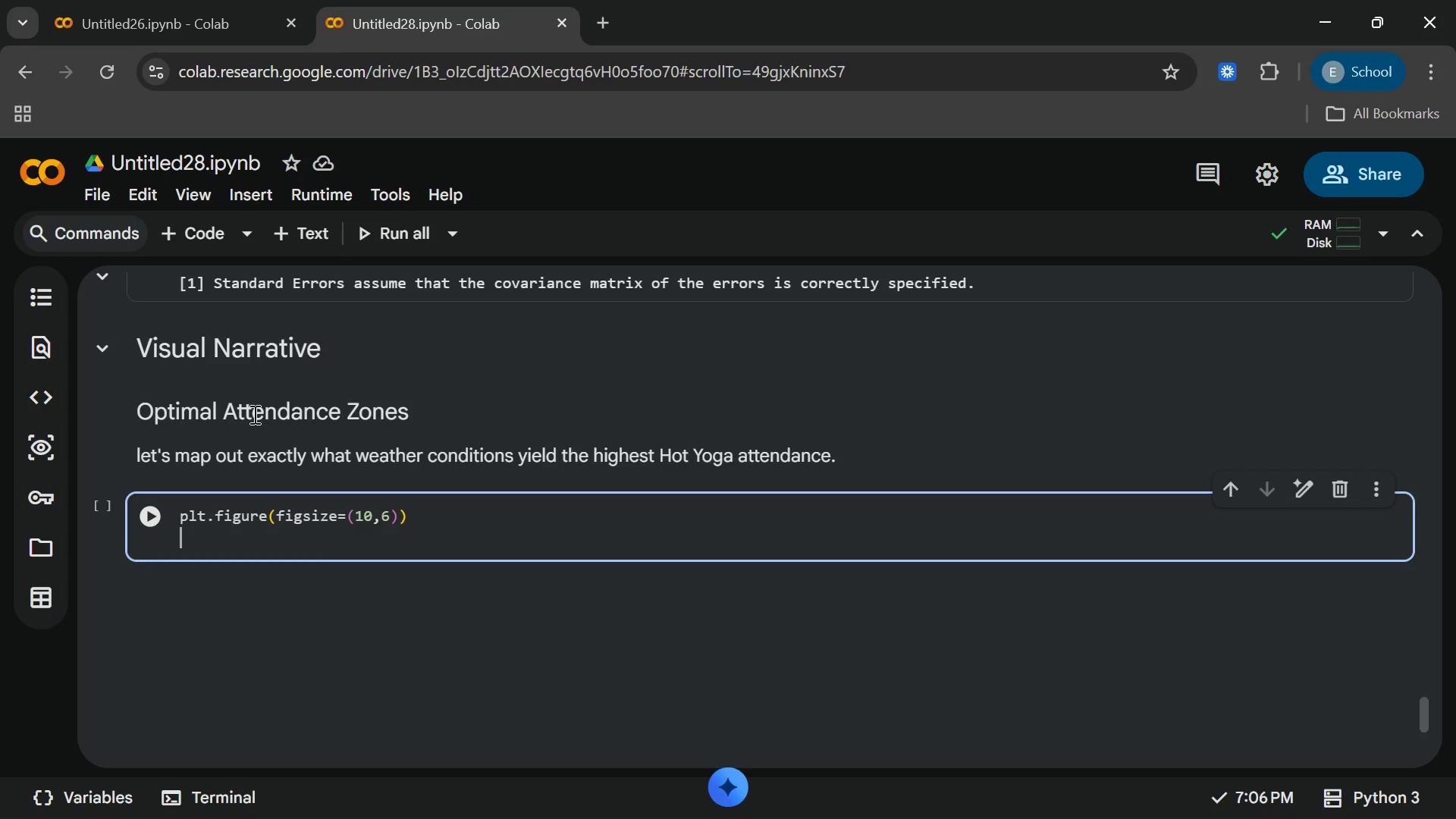 
type(sc=)
key(Backspace)
type( = plt)
 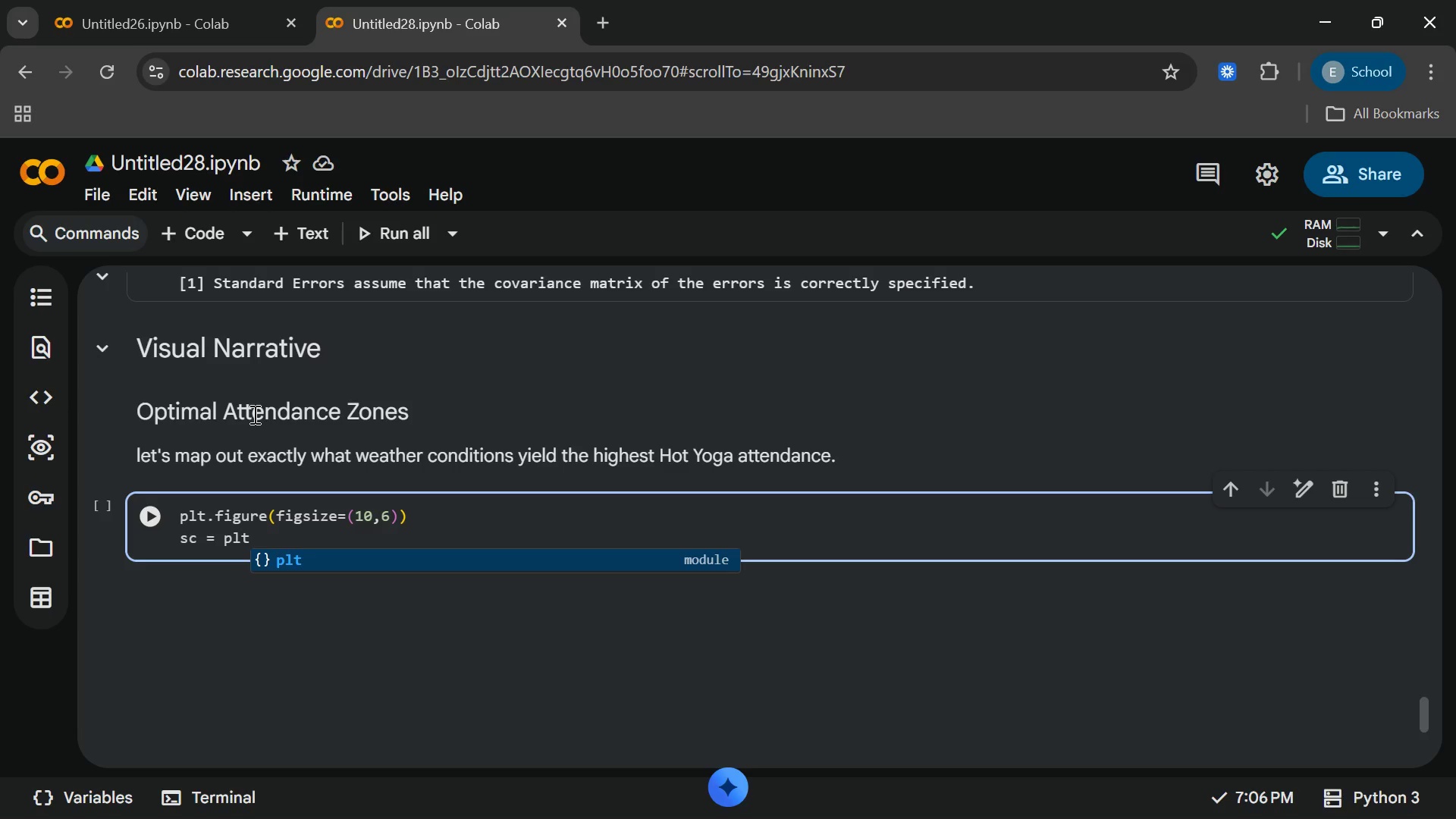 
wait(7.38)
 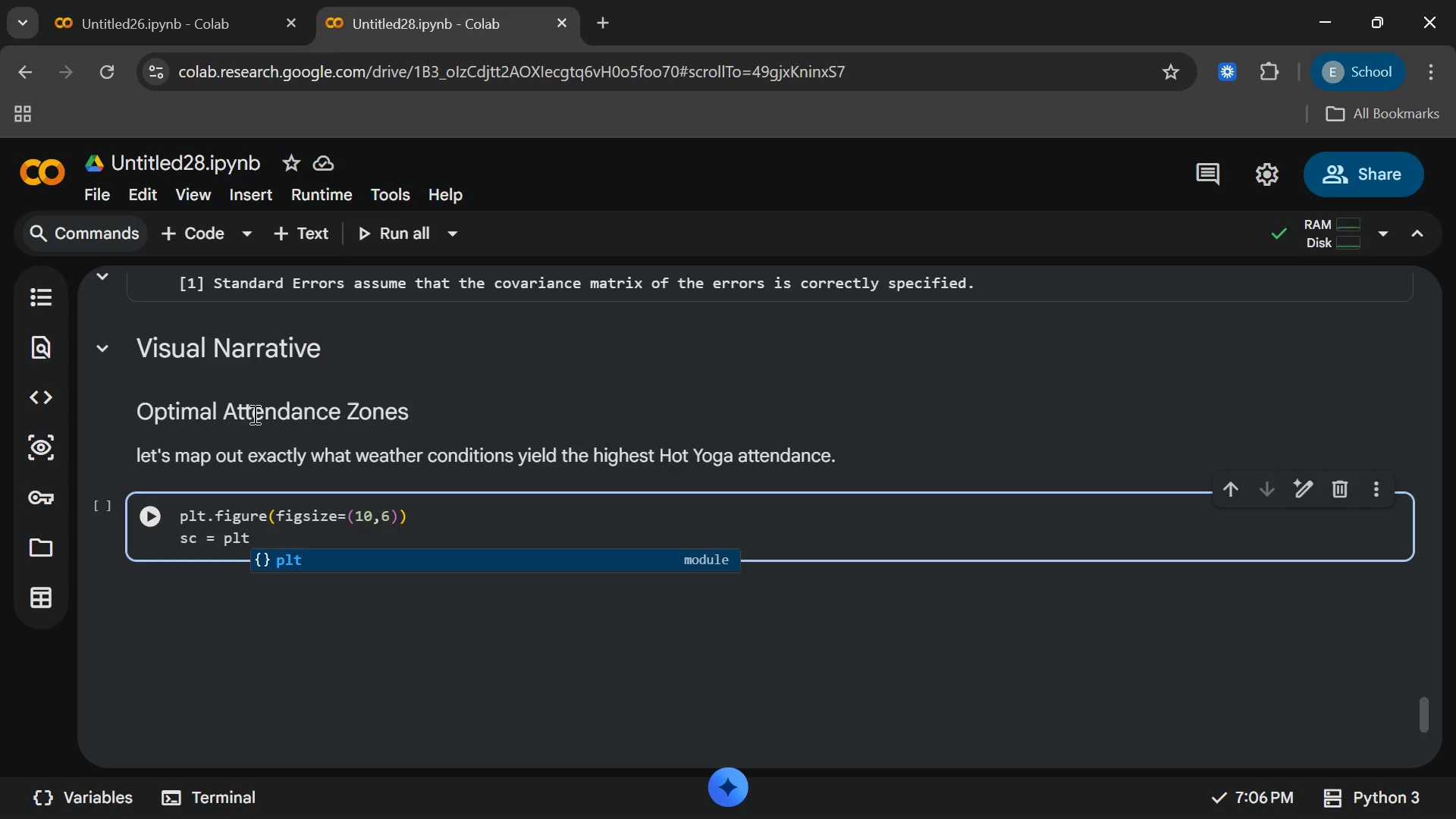 
type(scatter)
 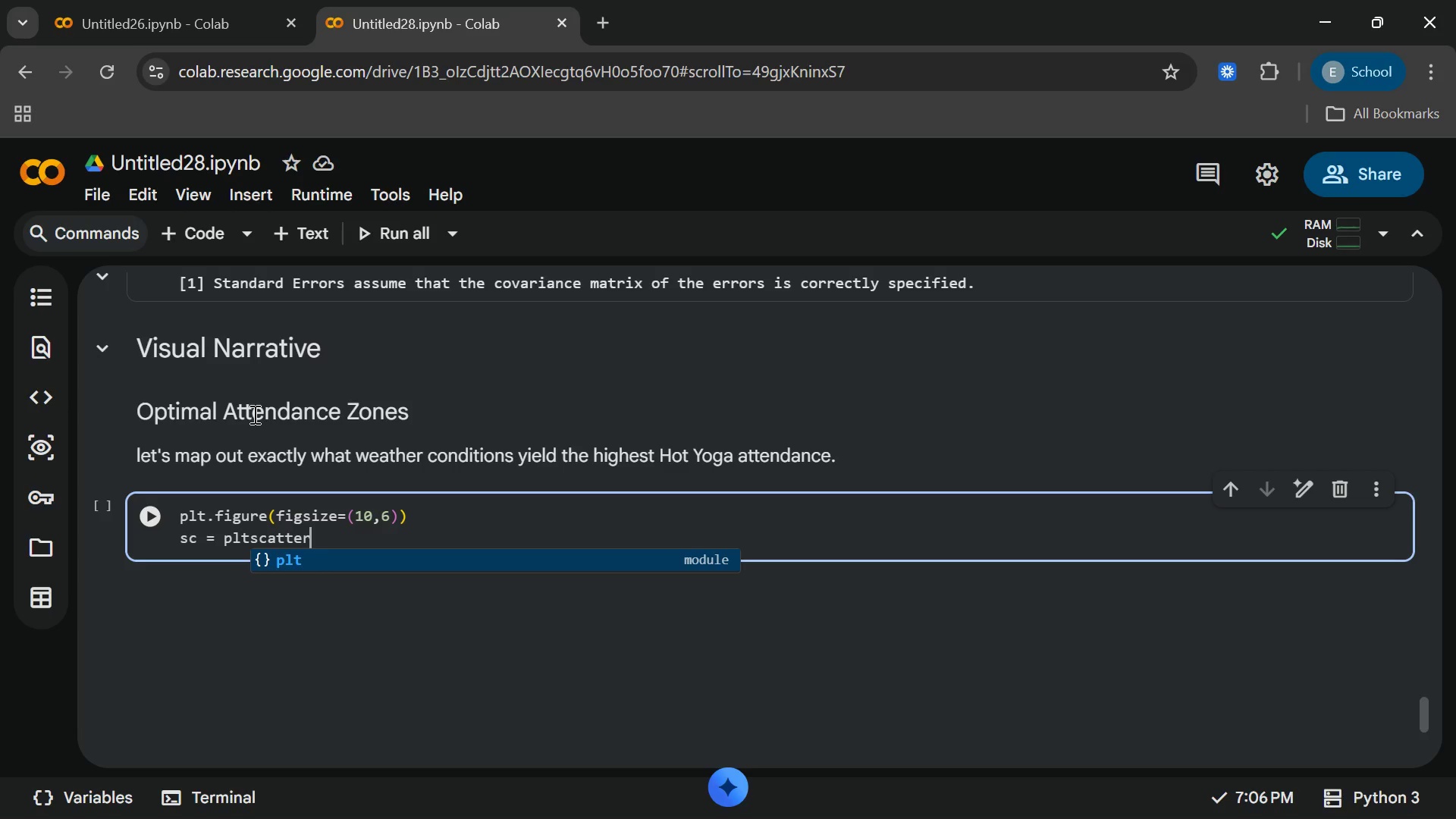 
key(ArrowLeft)
 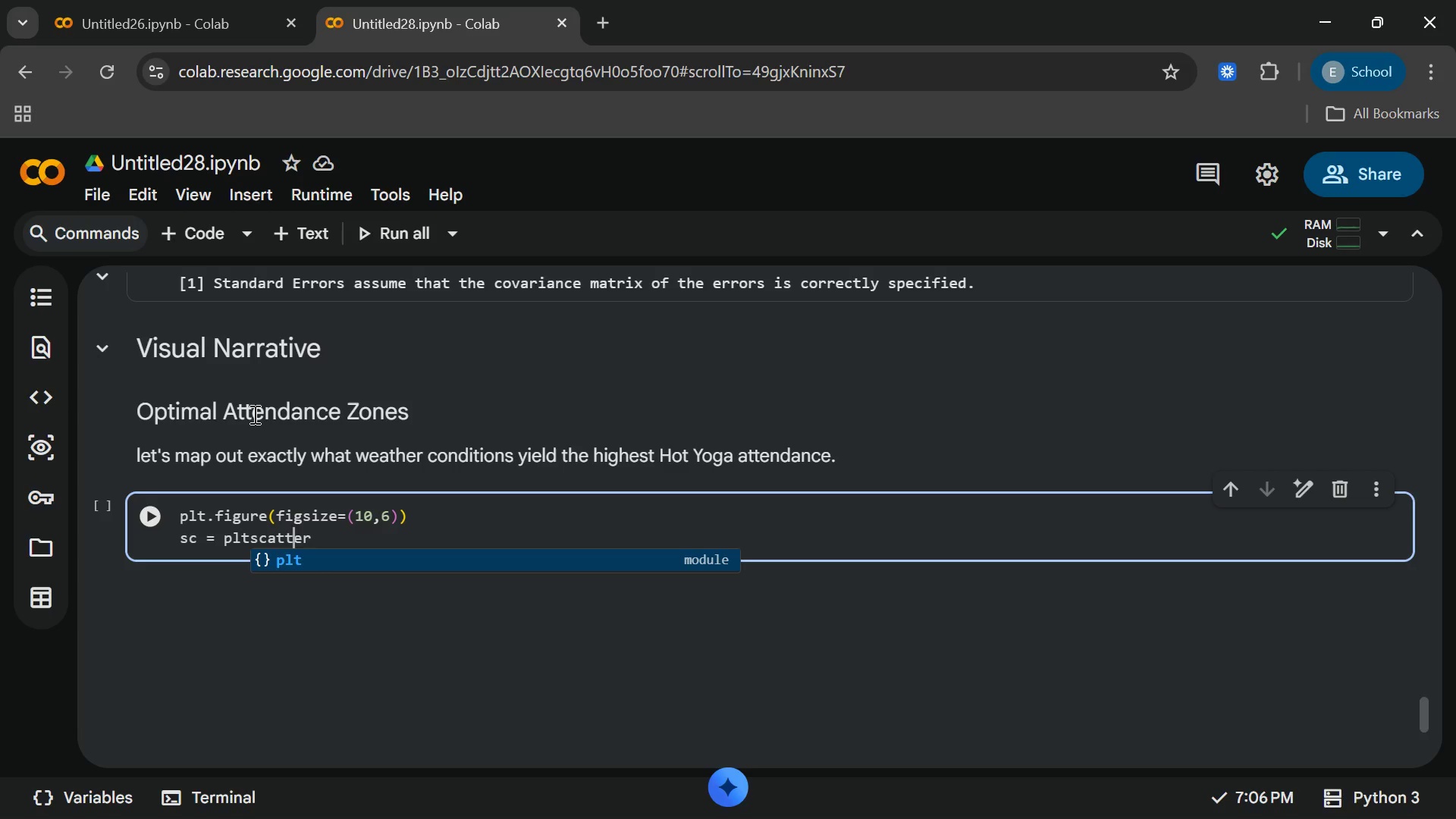 
key(ArrowLeft)
 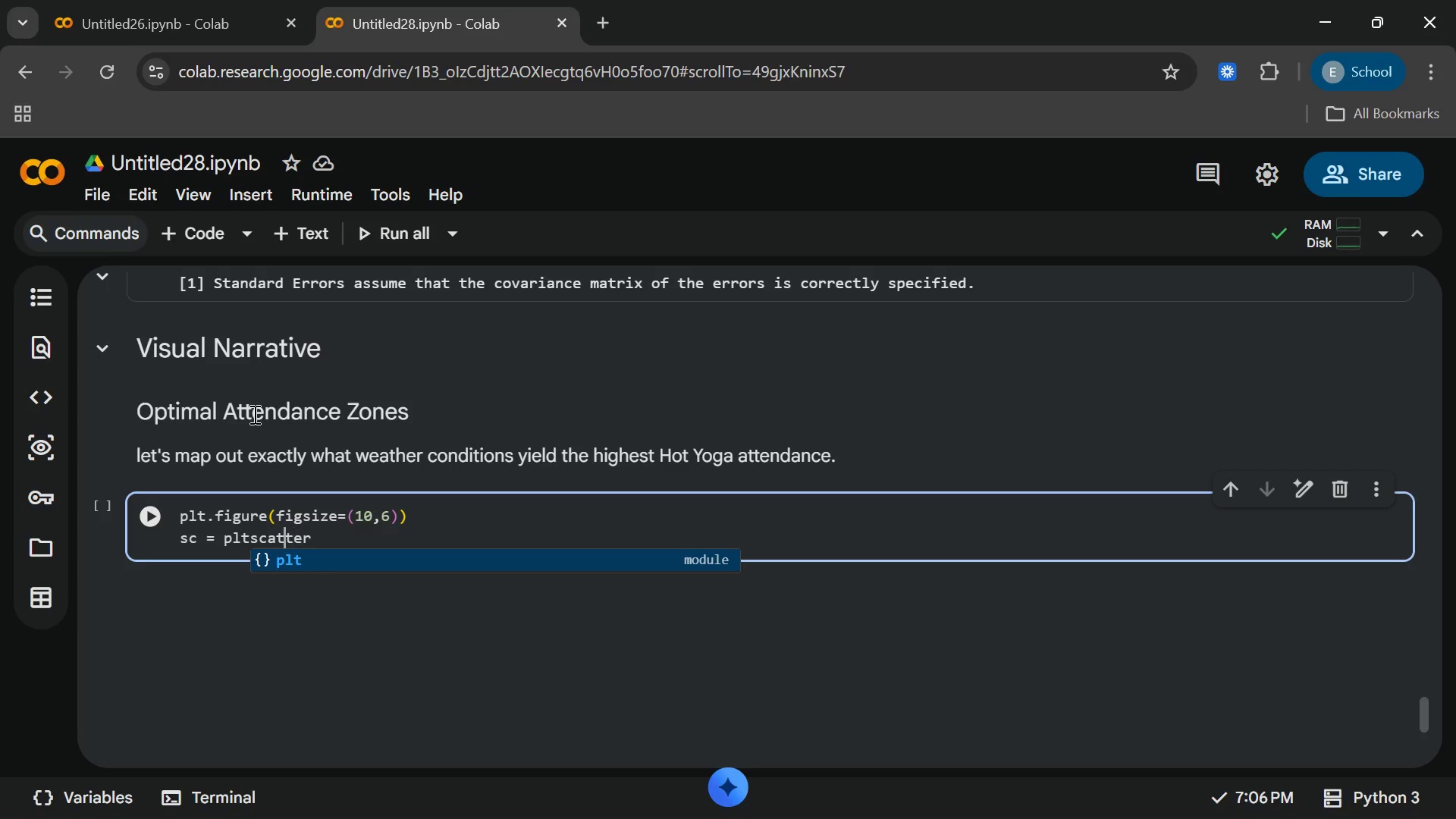 
key(ArrowLeft)
 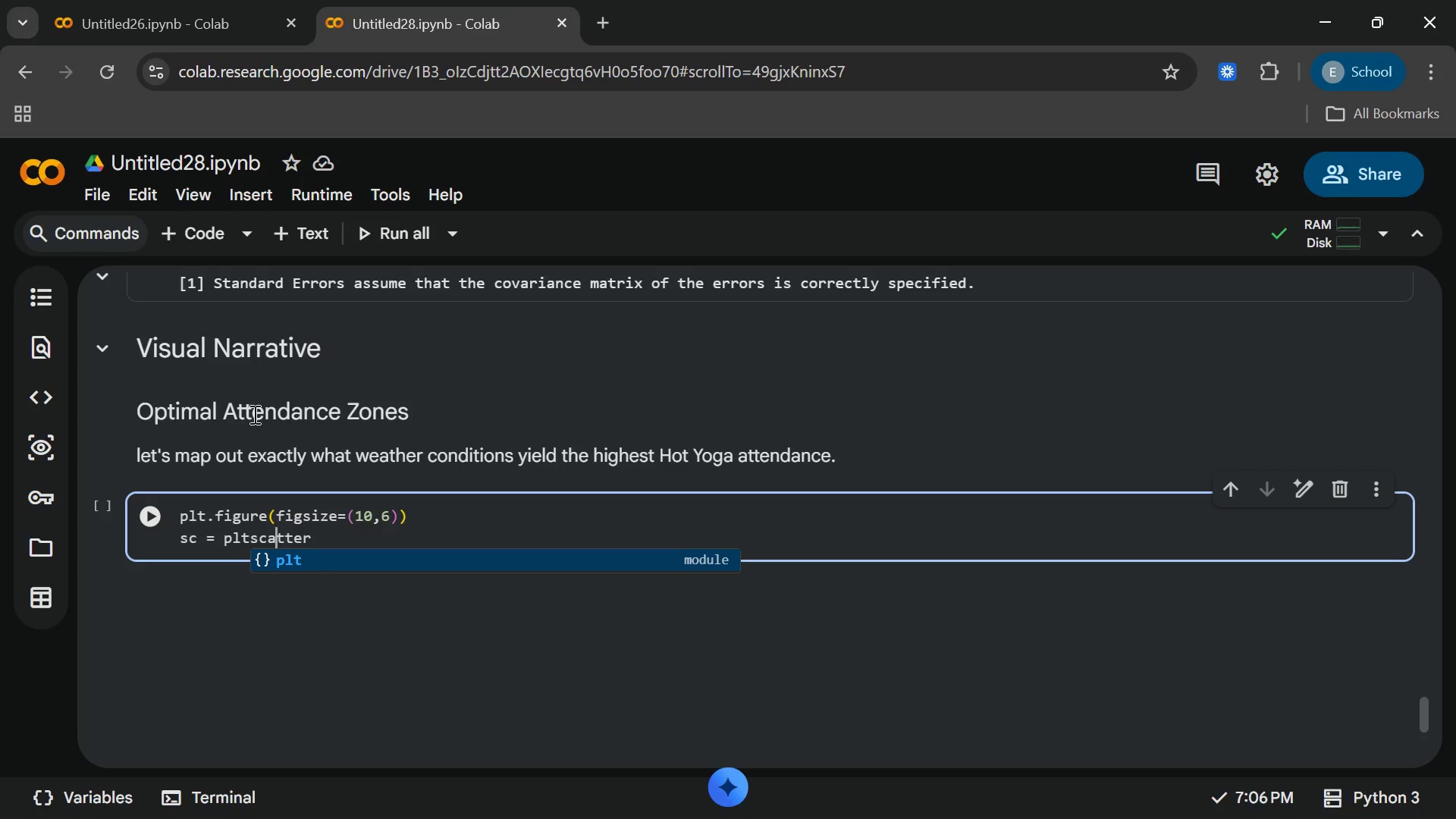 
key(ArrowLeft)
 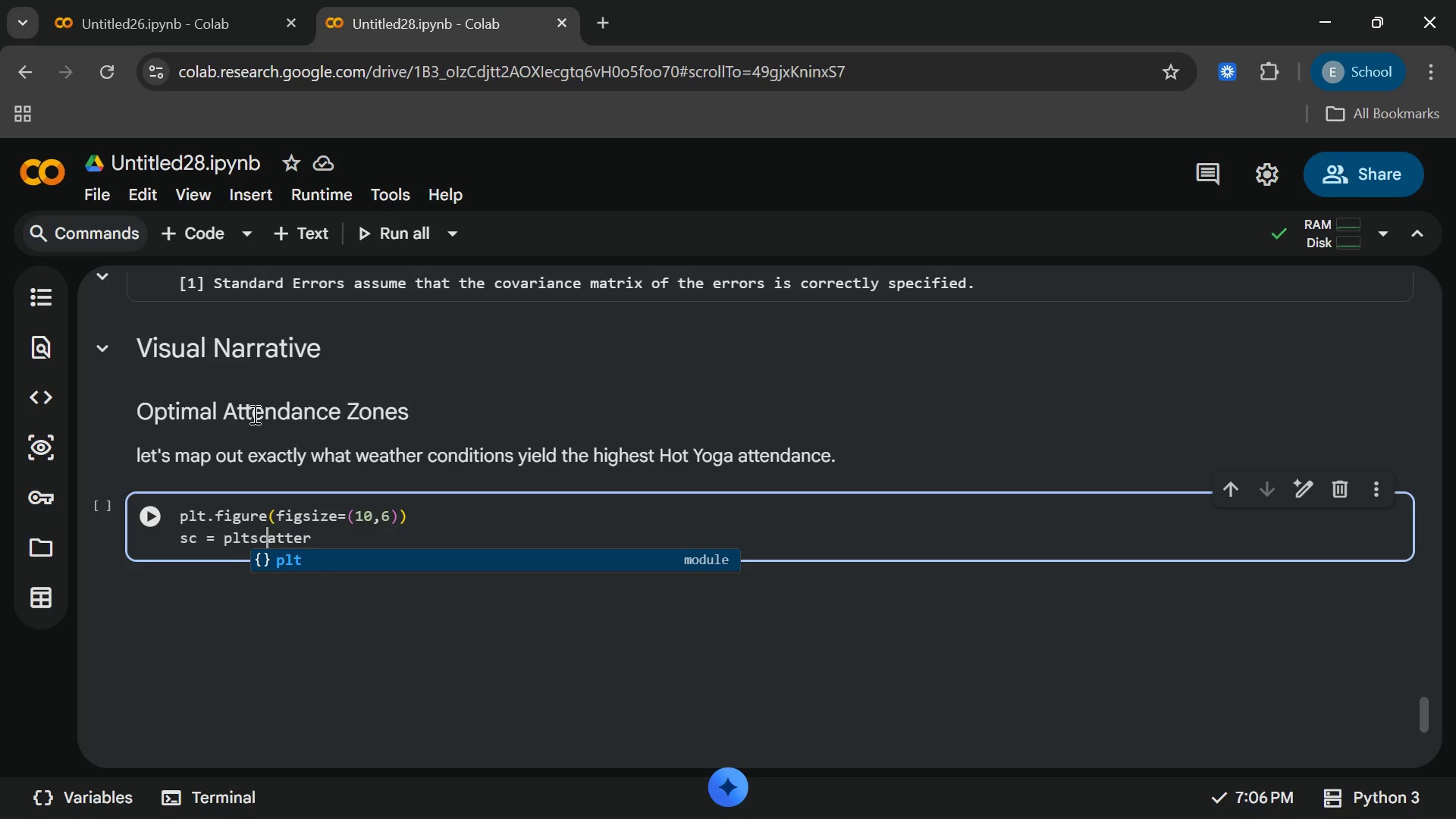 
key(ArrowLeft)
 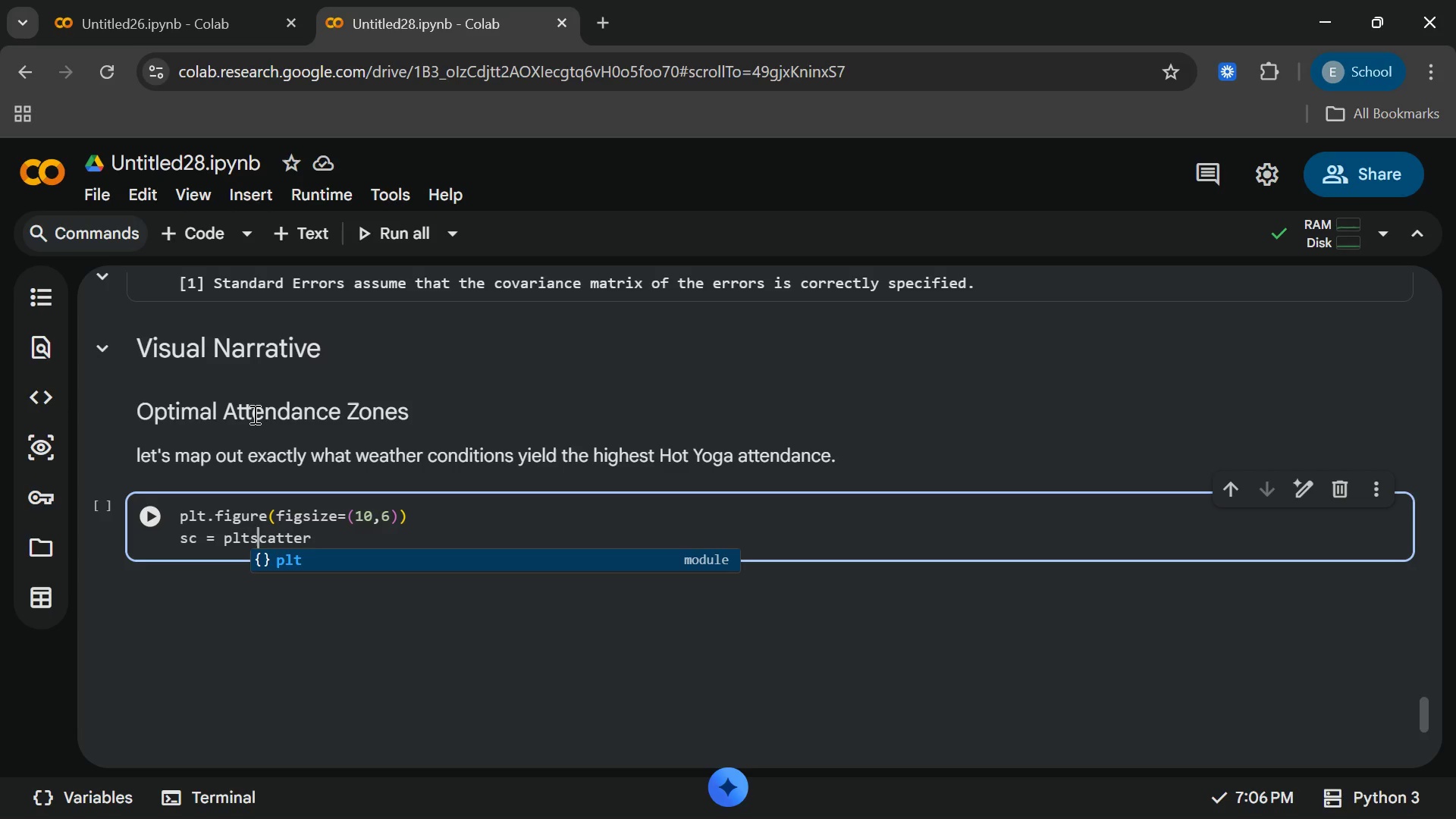 
key(ArrowLeft)
 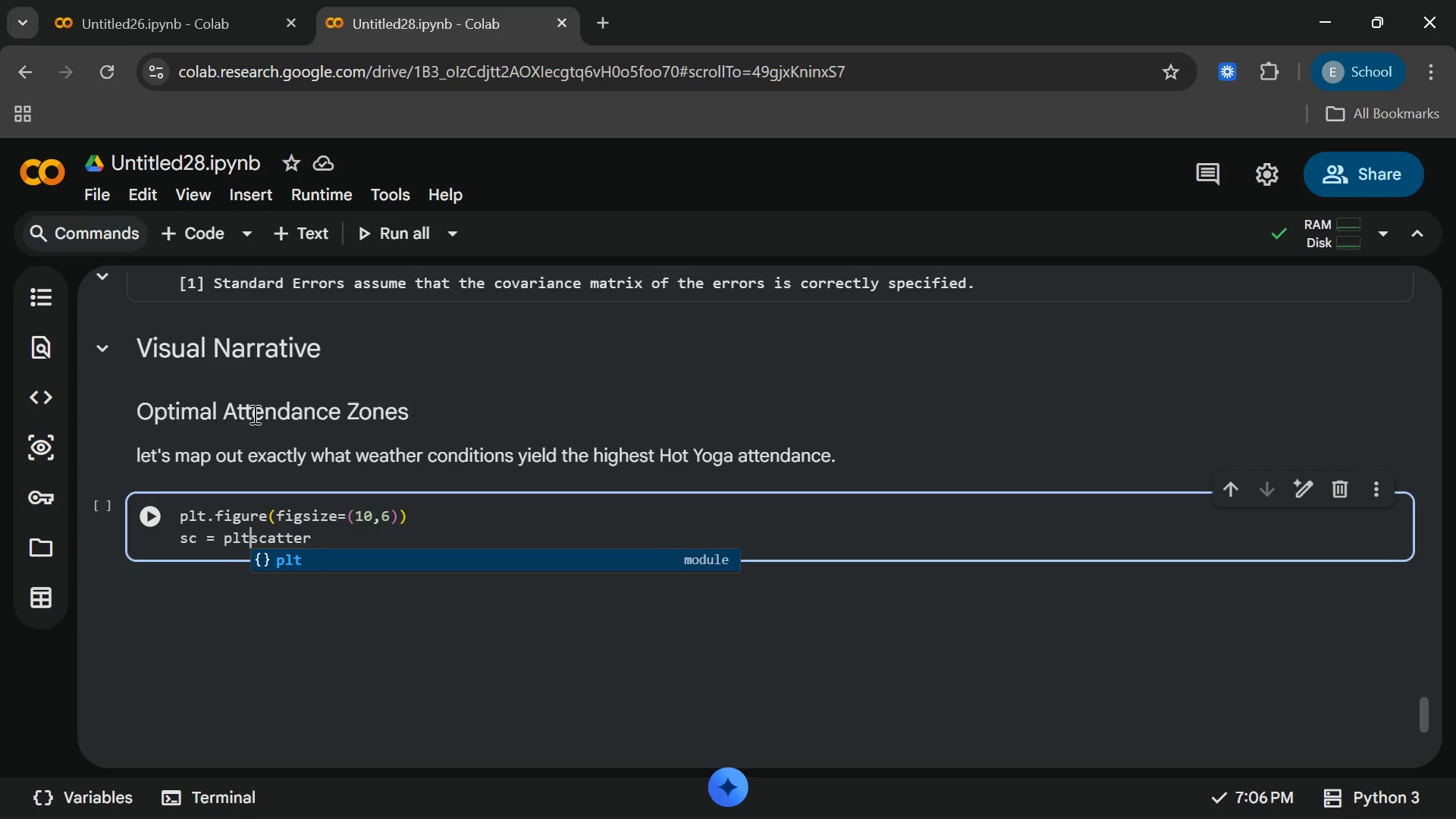 
key(ArrowLeft)
 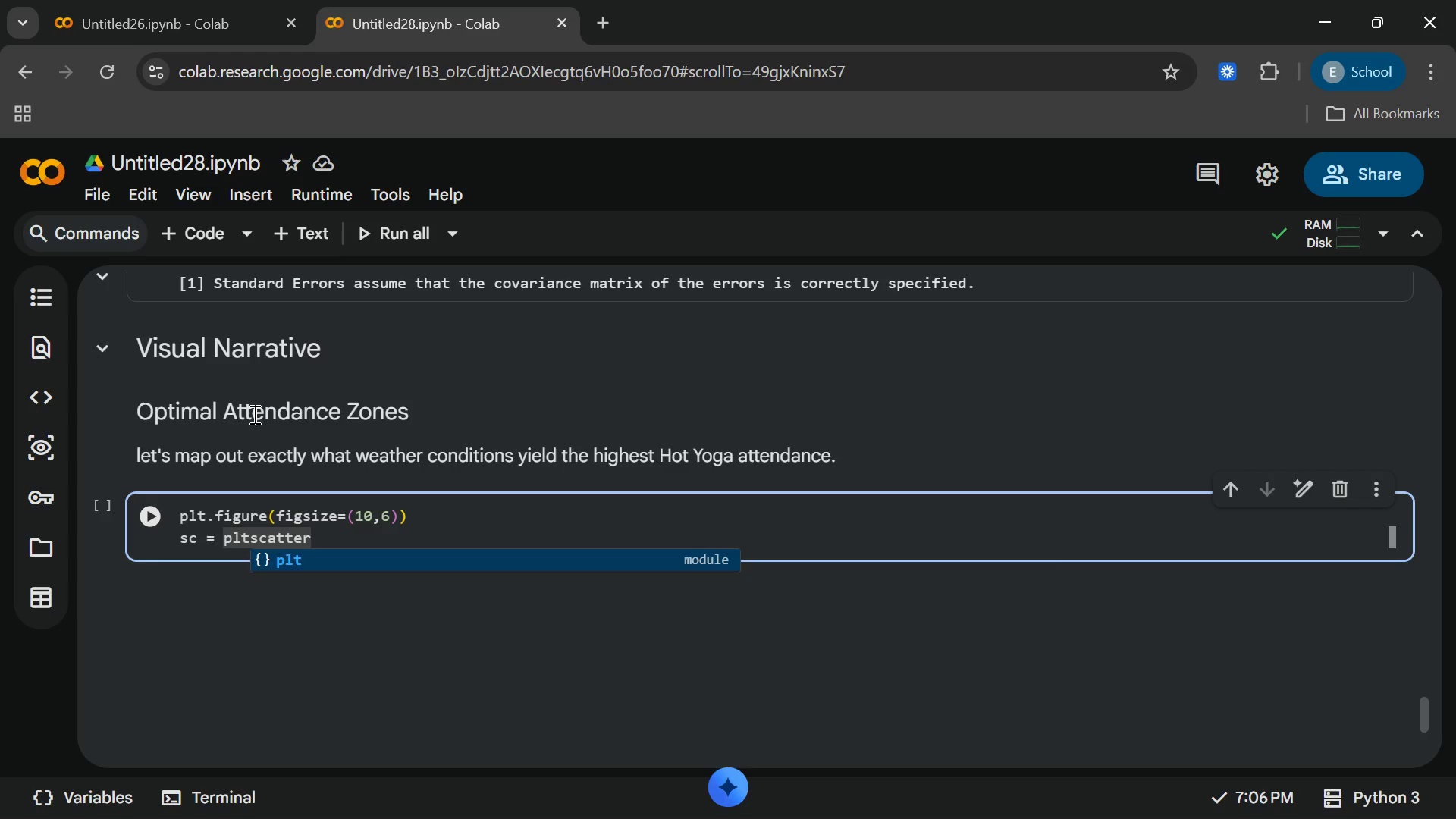 
key(Period)
 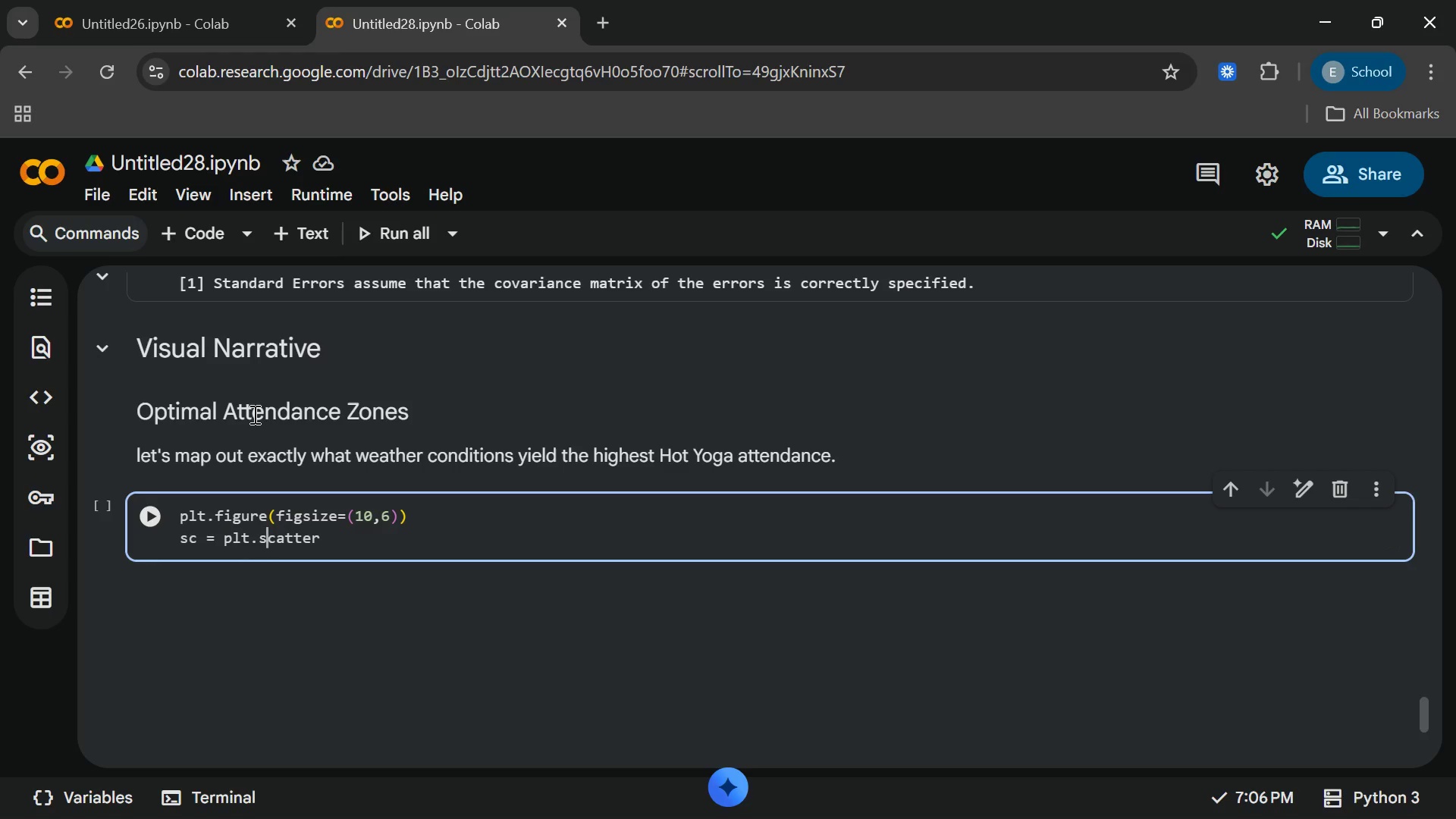 
key(ArrowRight)
 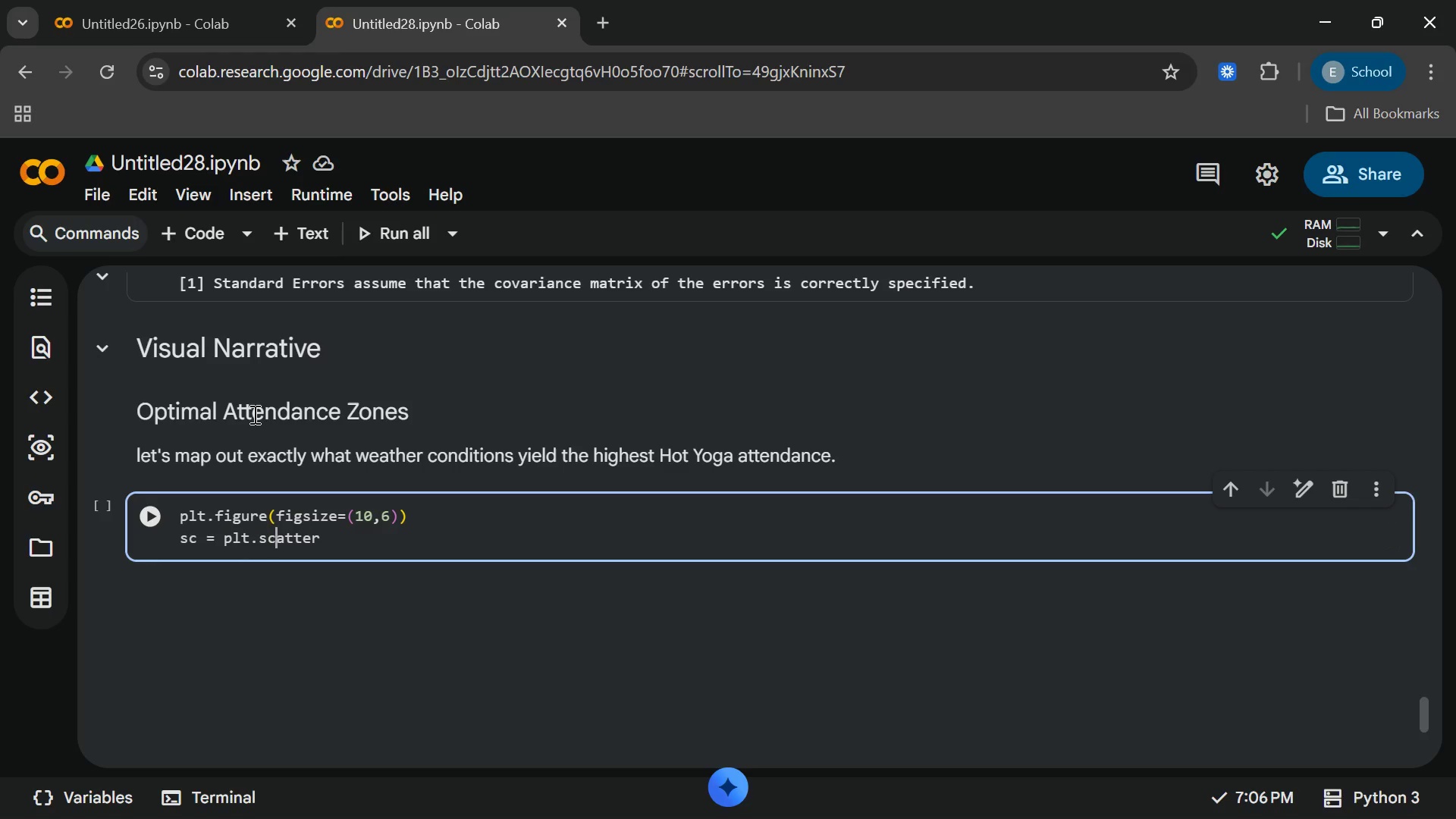 
key(ArrowRight)
 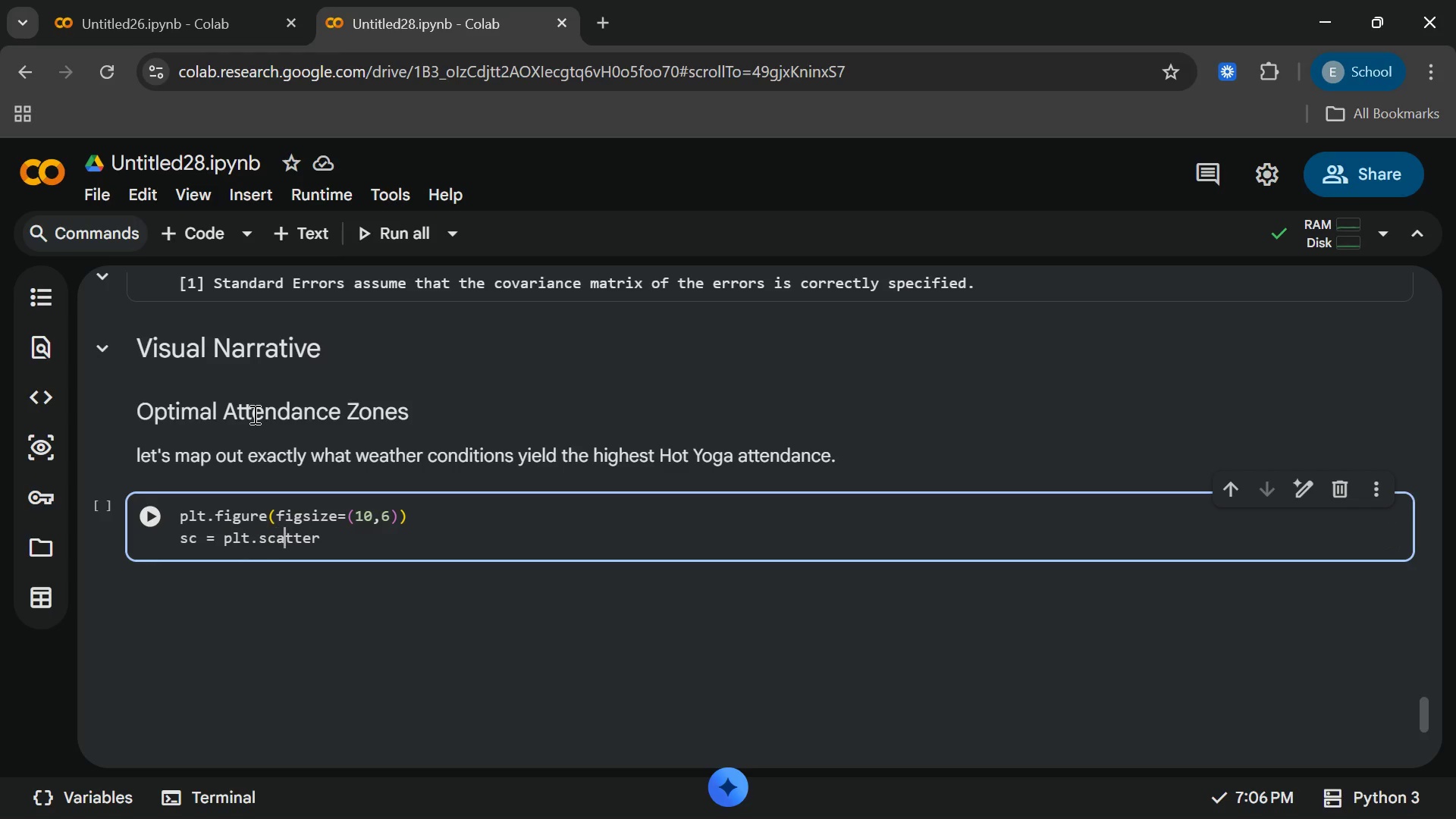 
key(ArrowRight)
 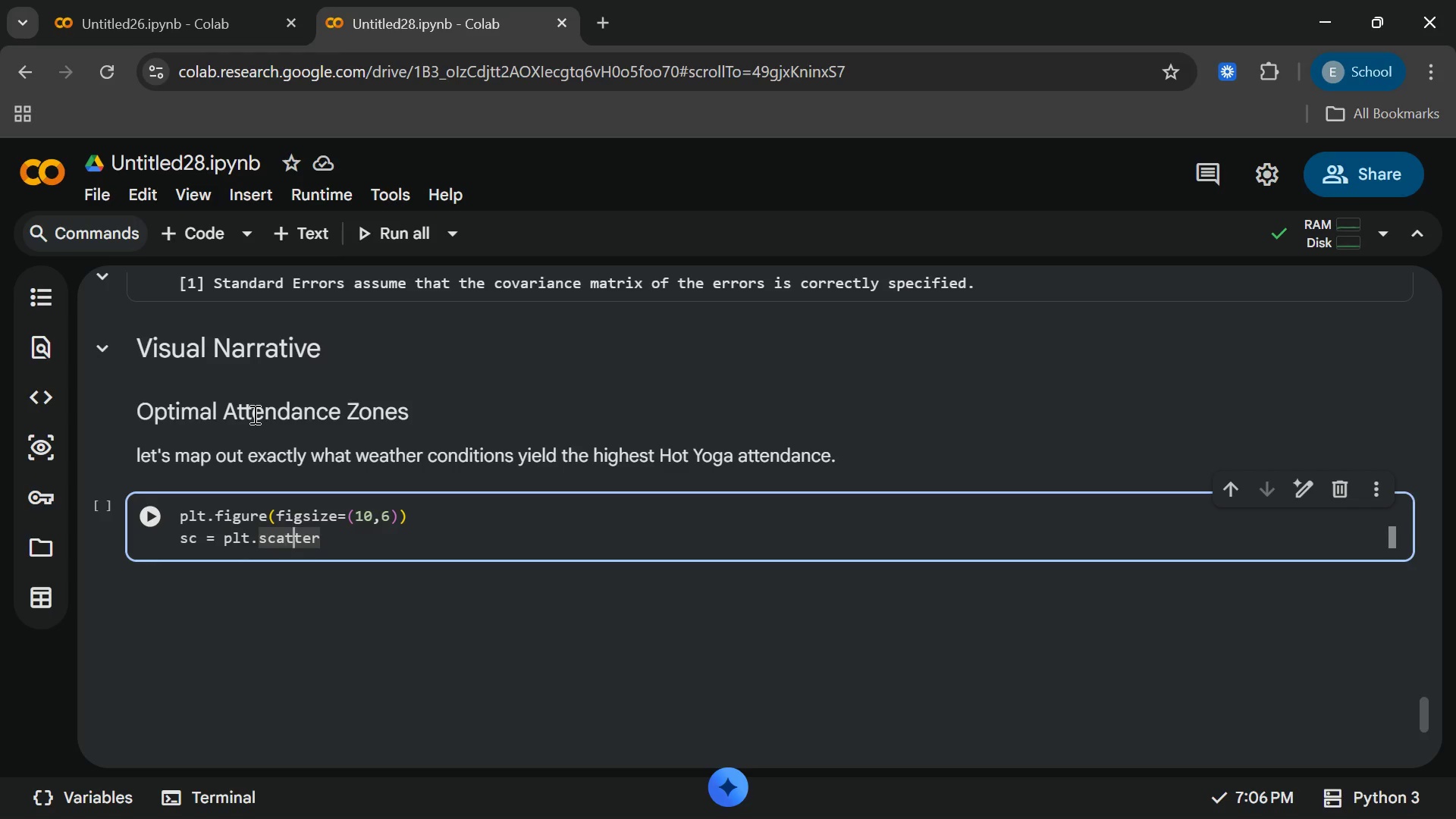 
hold_key(key=ArrowRight, duration=0.66)
 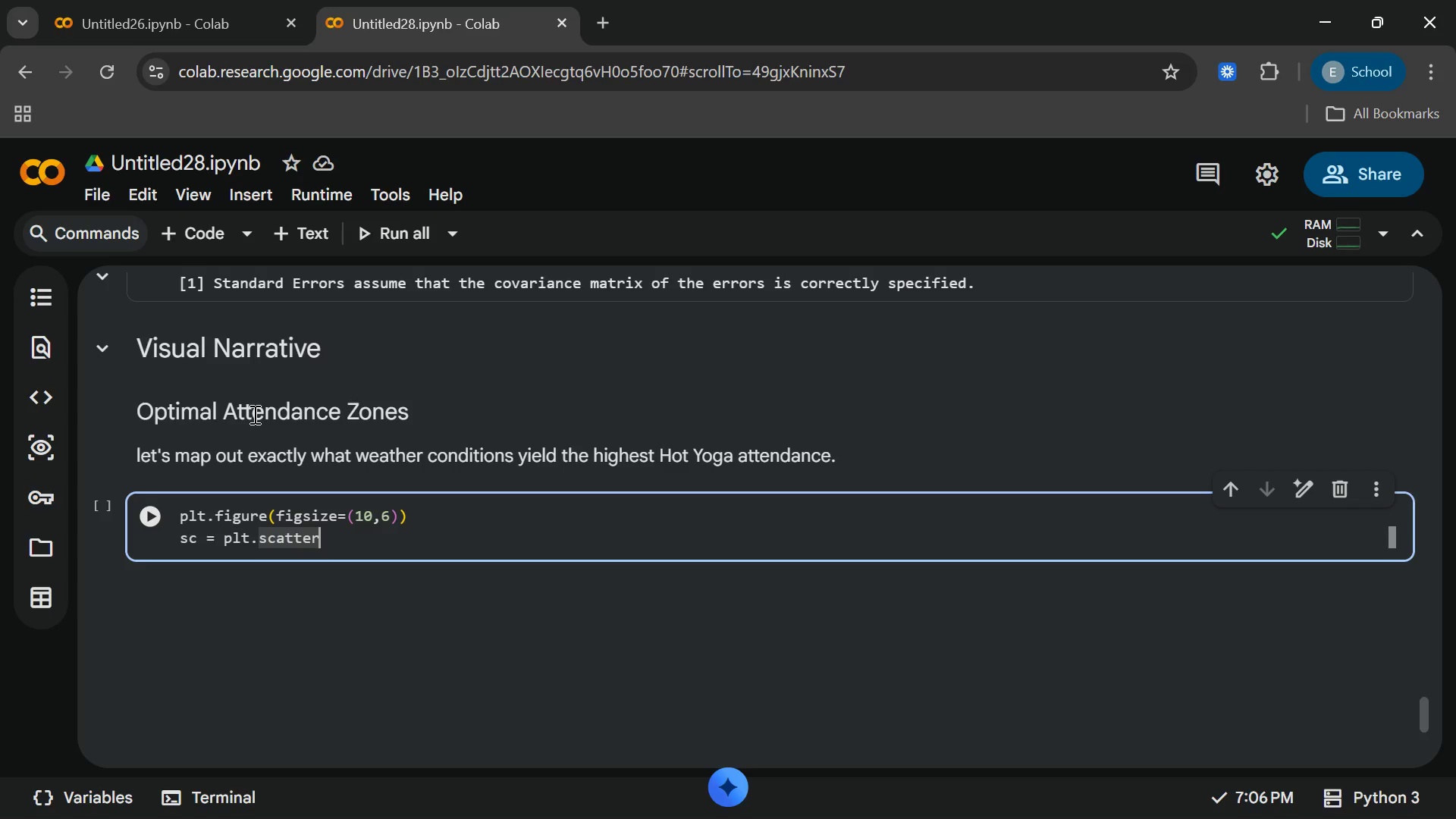 
type((df["Ect)
key(Backspace)
key(Backspace)
type(xt_Temp_F)
 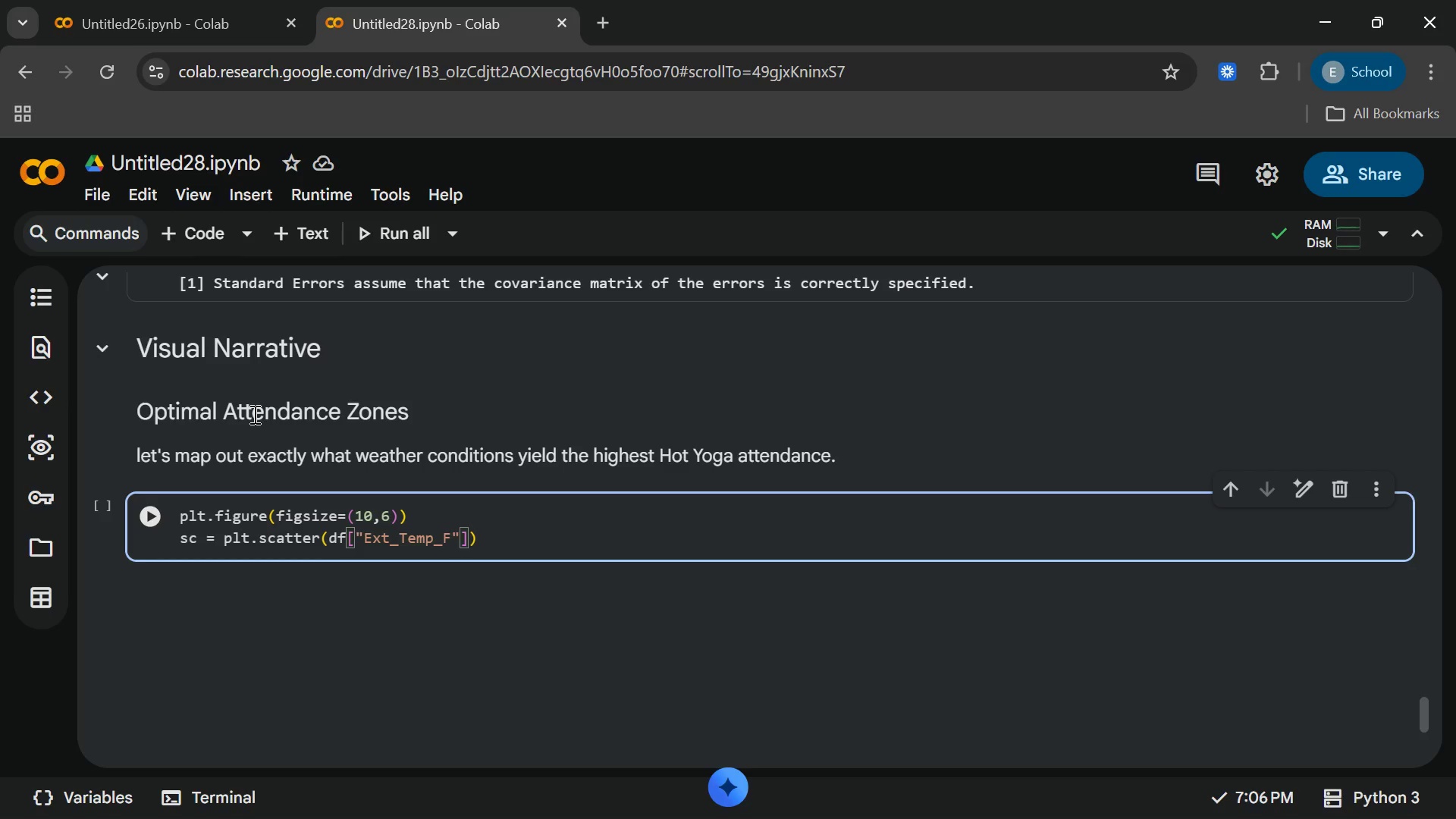 
key(ArrowRight)
 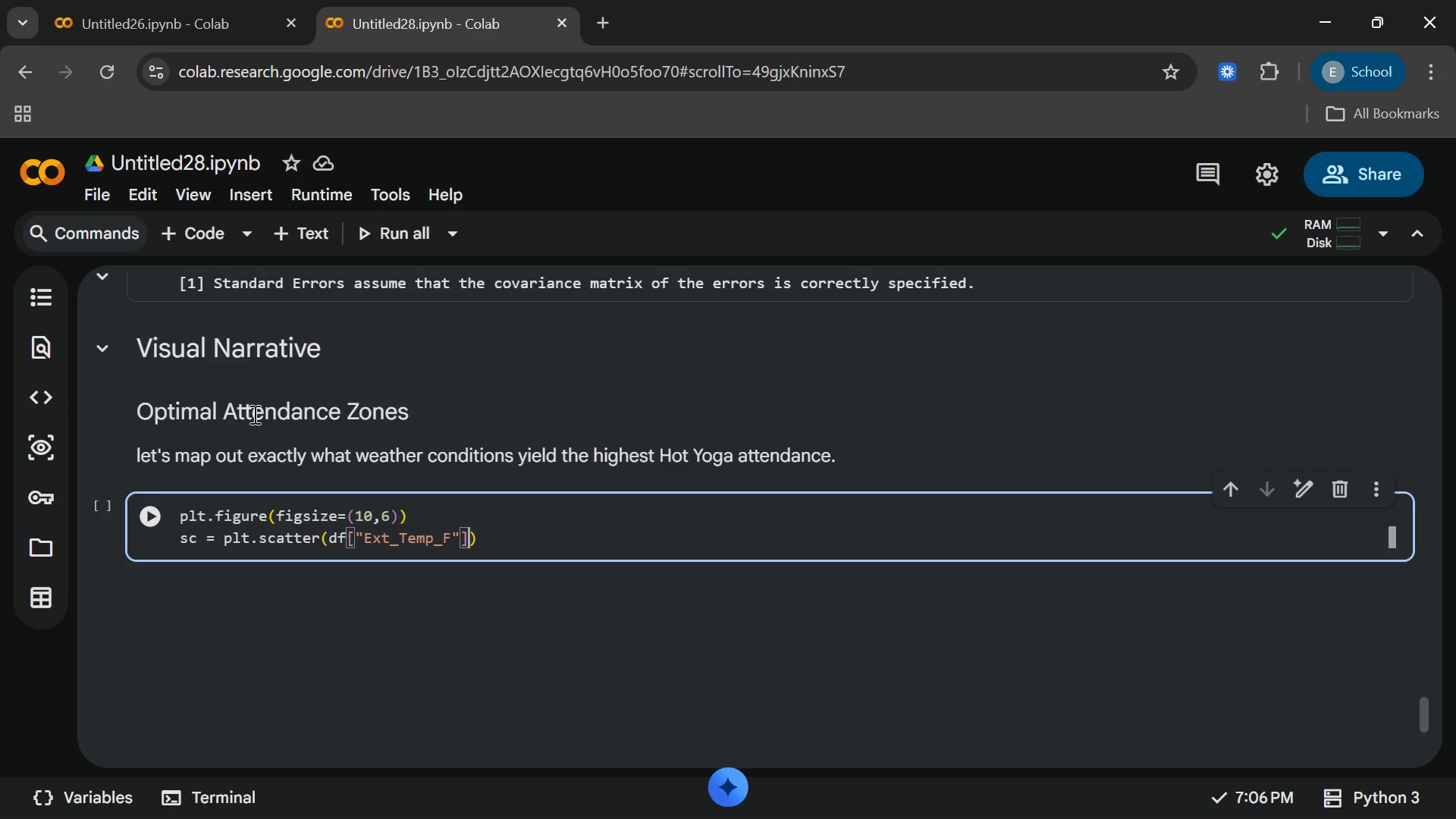 
key(ArrowRight)
 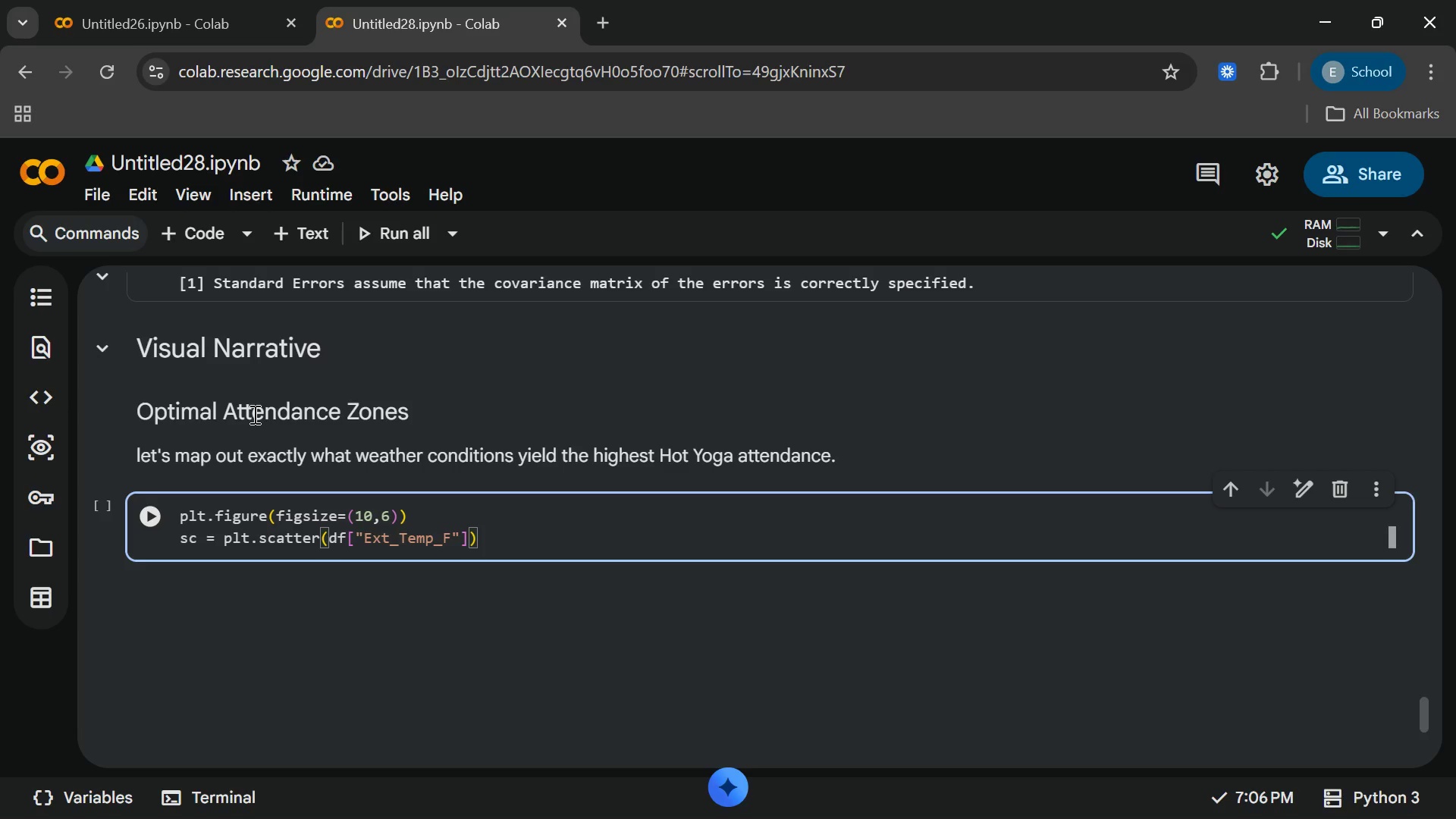 
type(,df[")
 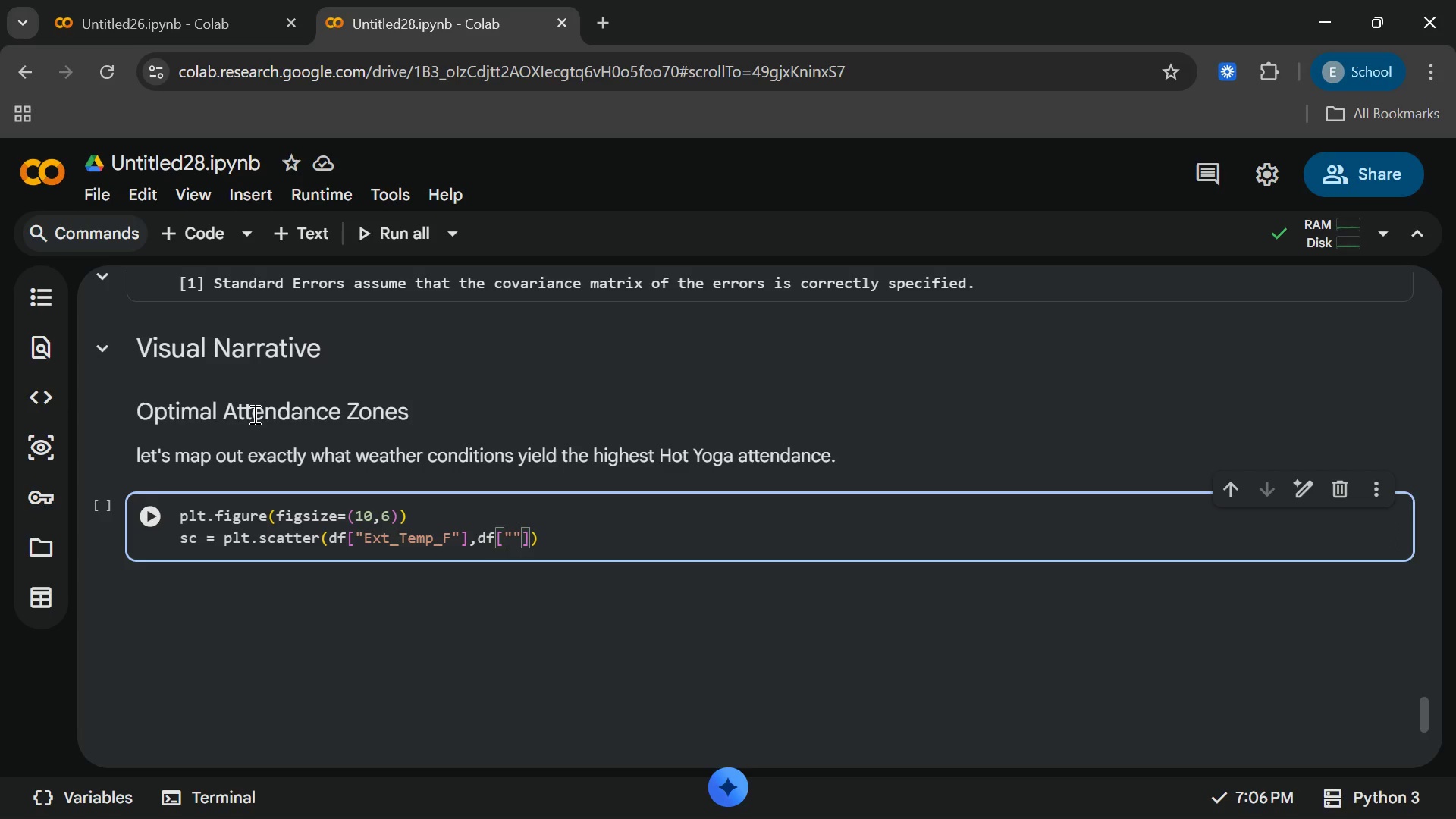 
wait(5.23)
 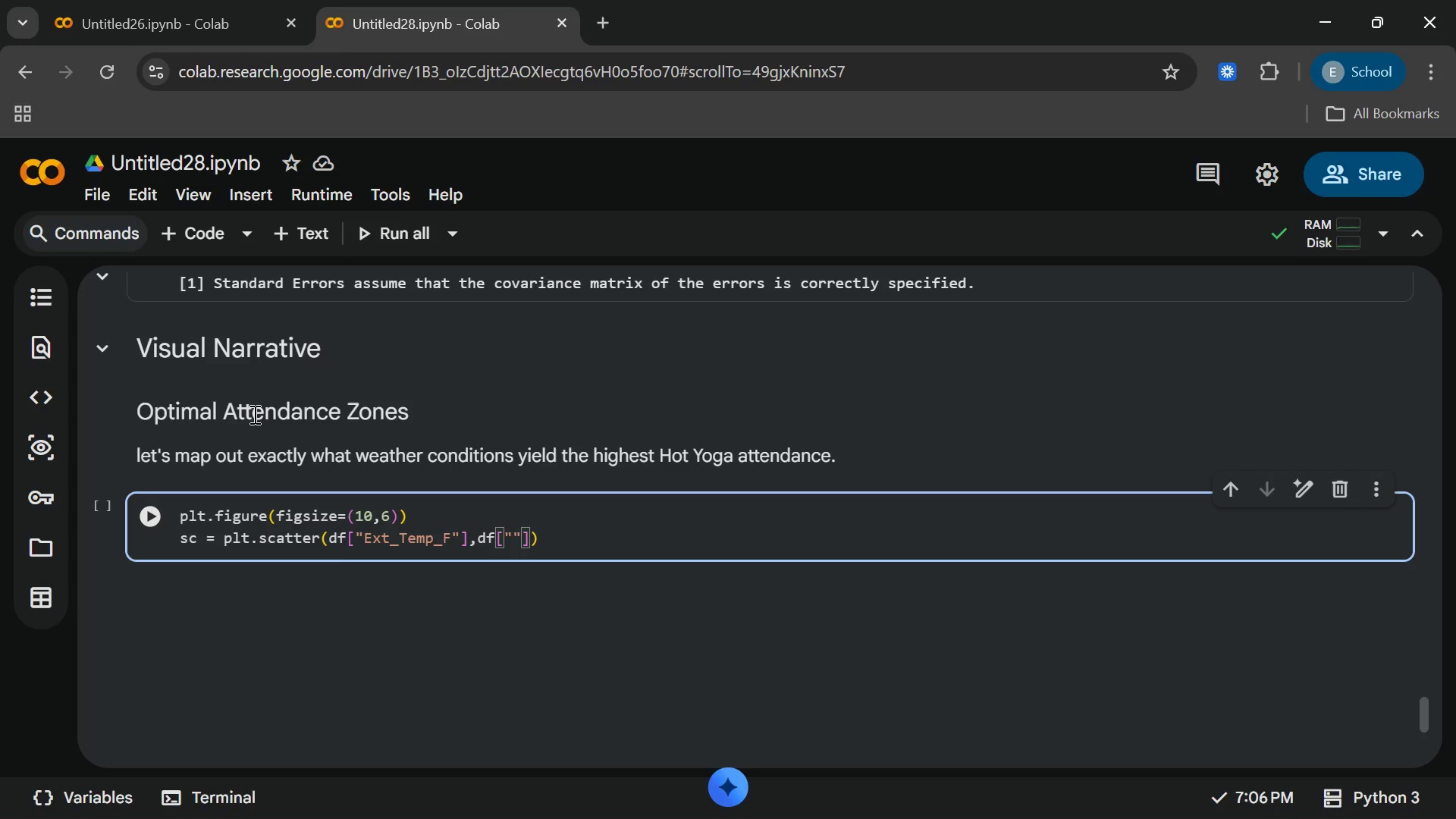 
type(EC)
key(Backspace)
type(X)
key(Backspace)
type(xt_Humidity)
 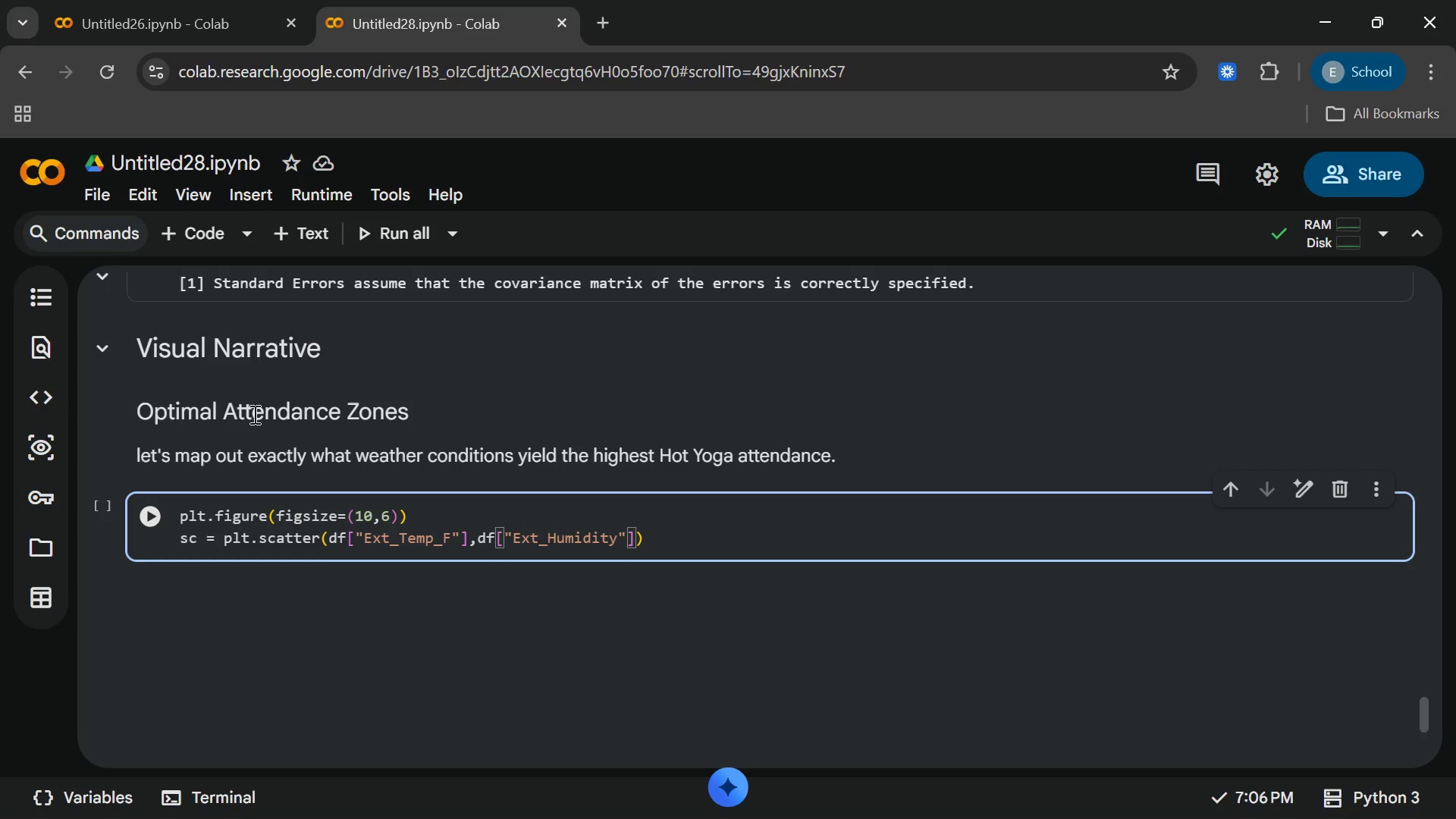 
wait(6.98)
 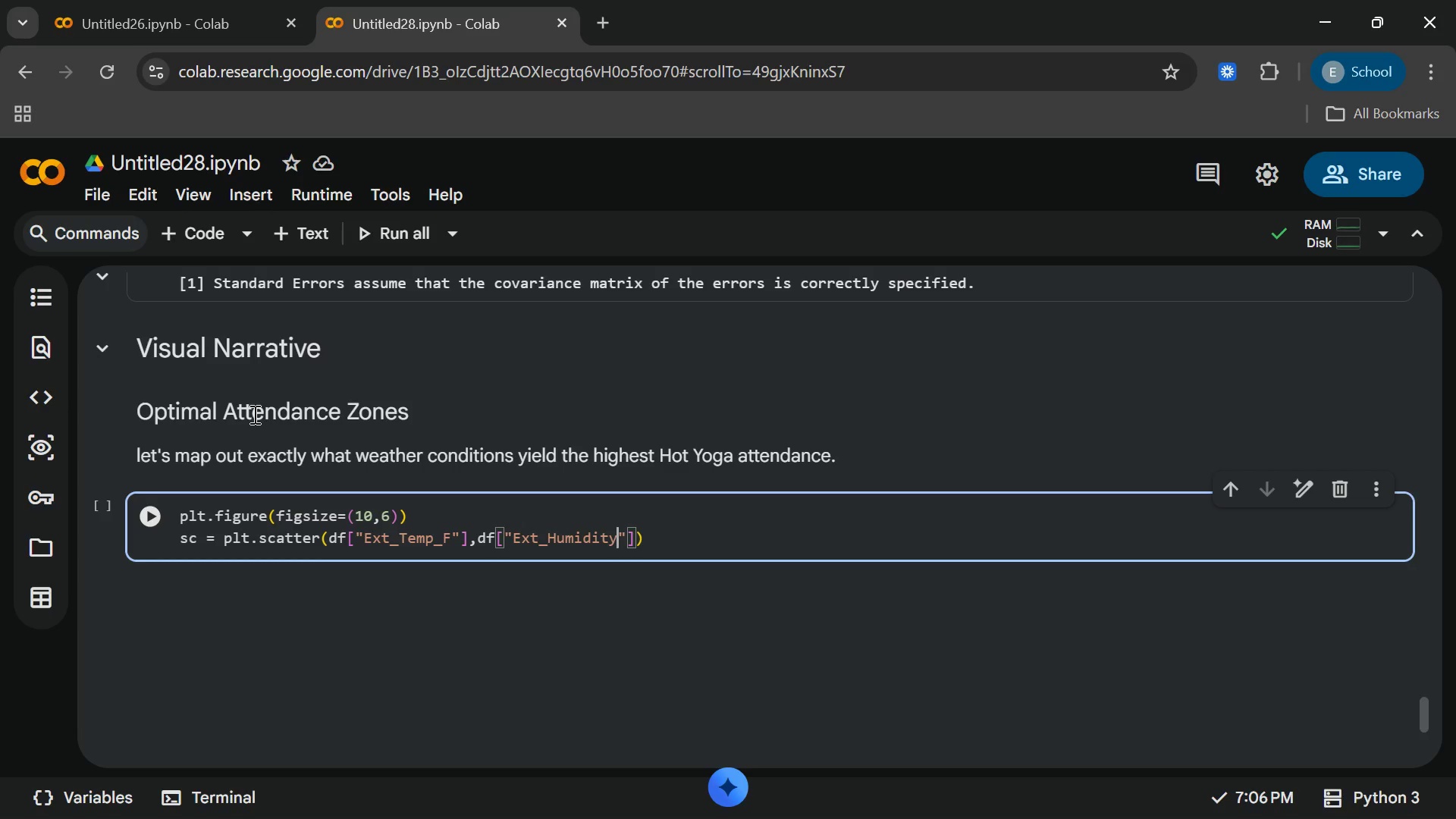 
key(ArrowRight)
 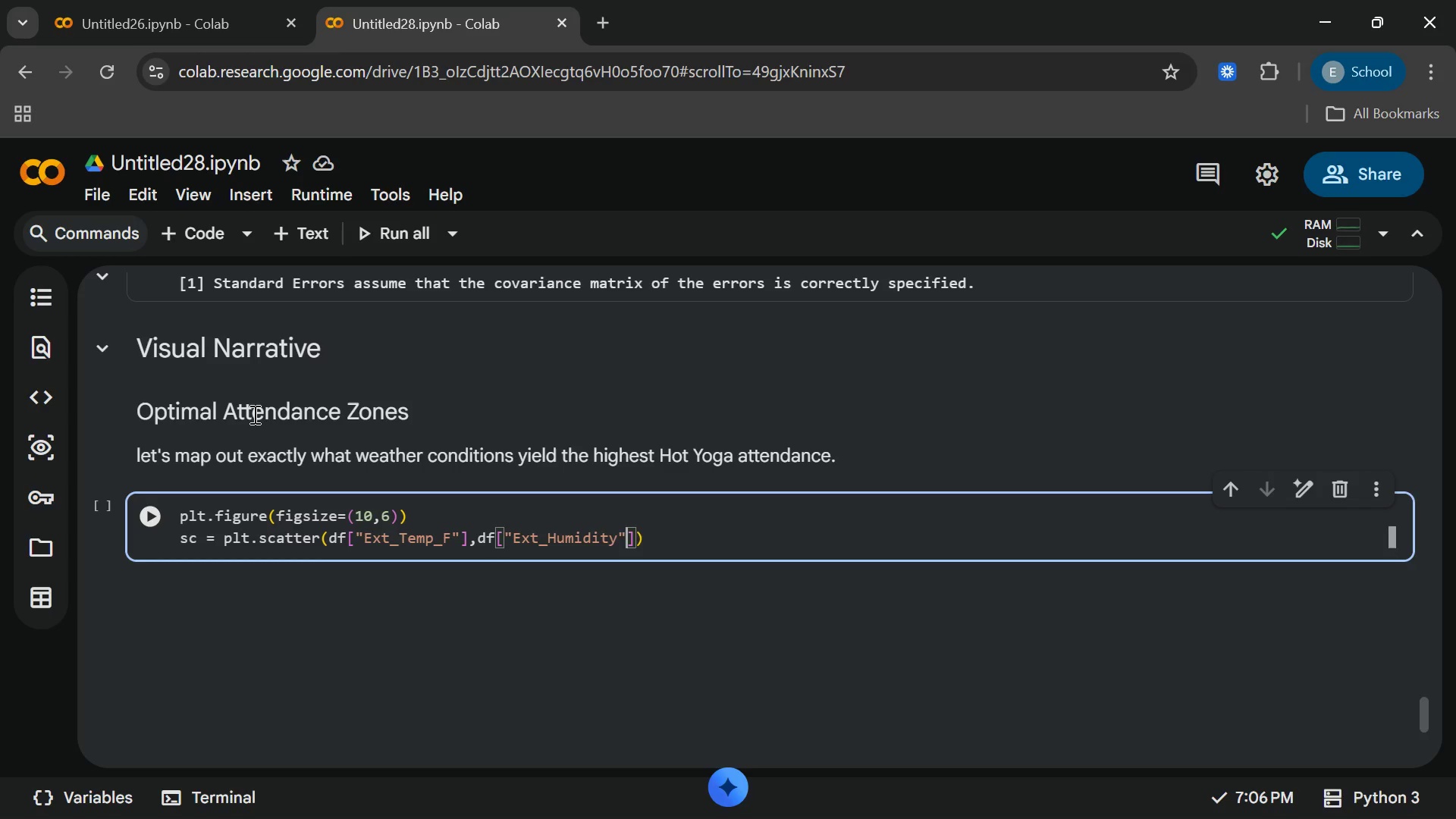 
key(ArrowRight)
 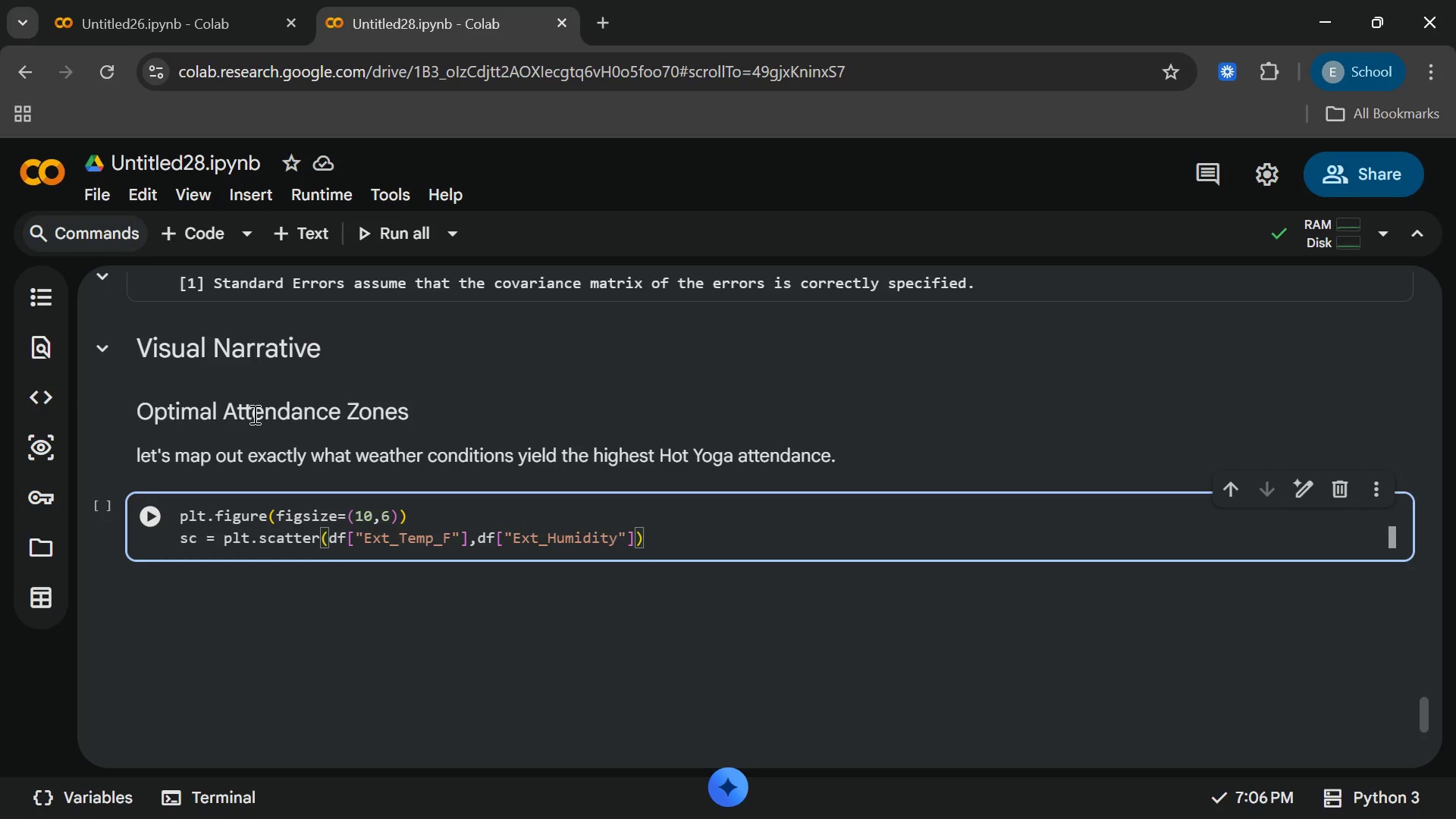 
type(,c=df[")
 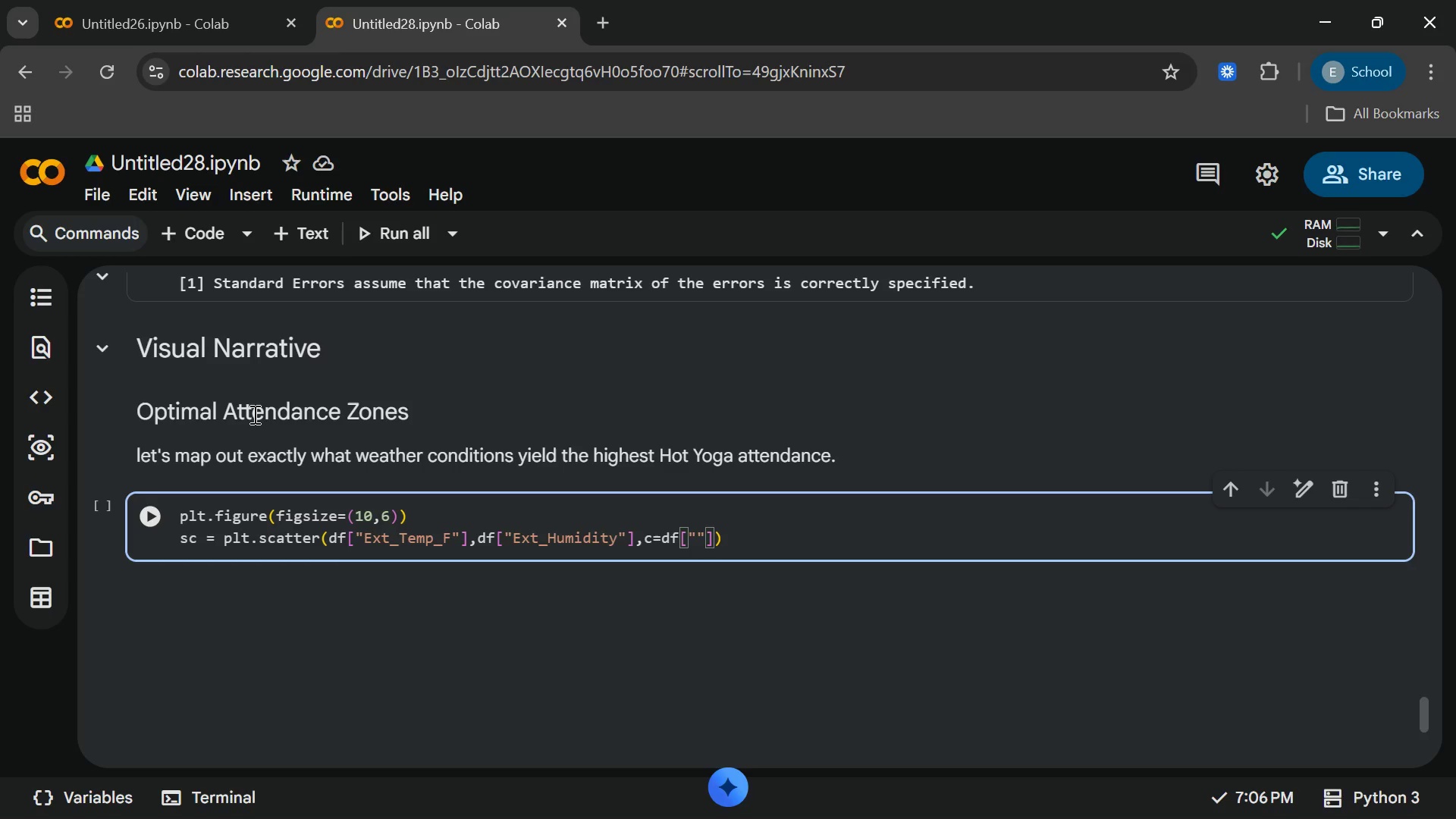 
type(HOt)
key(Backspace)
key(Backspace)
type(ot)
 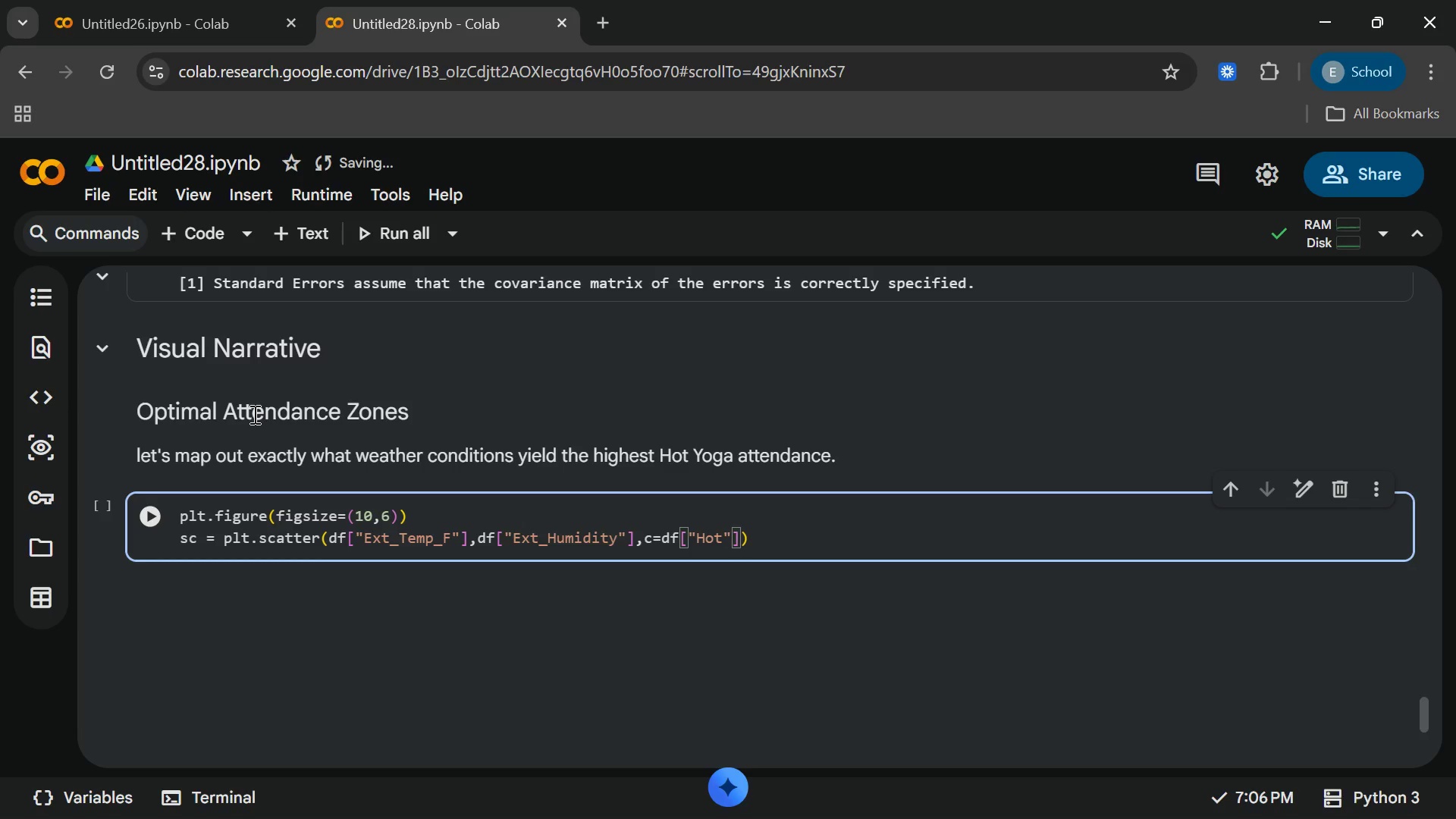 
type(_yoga_)
 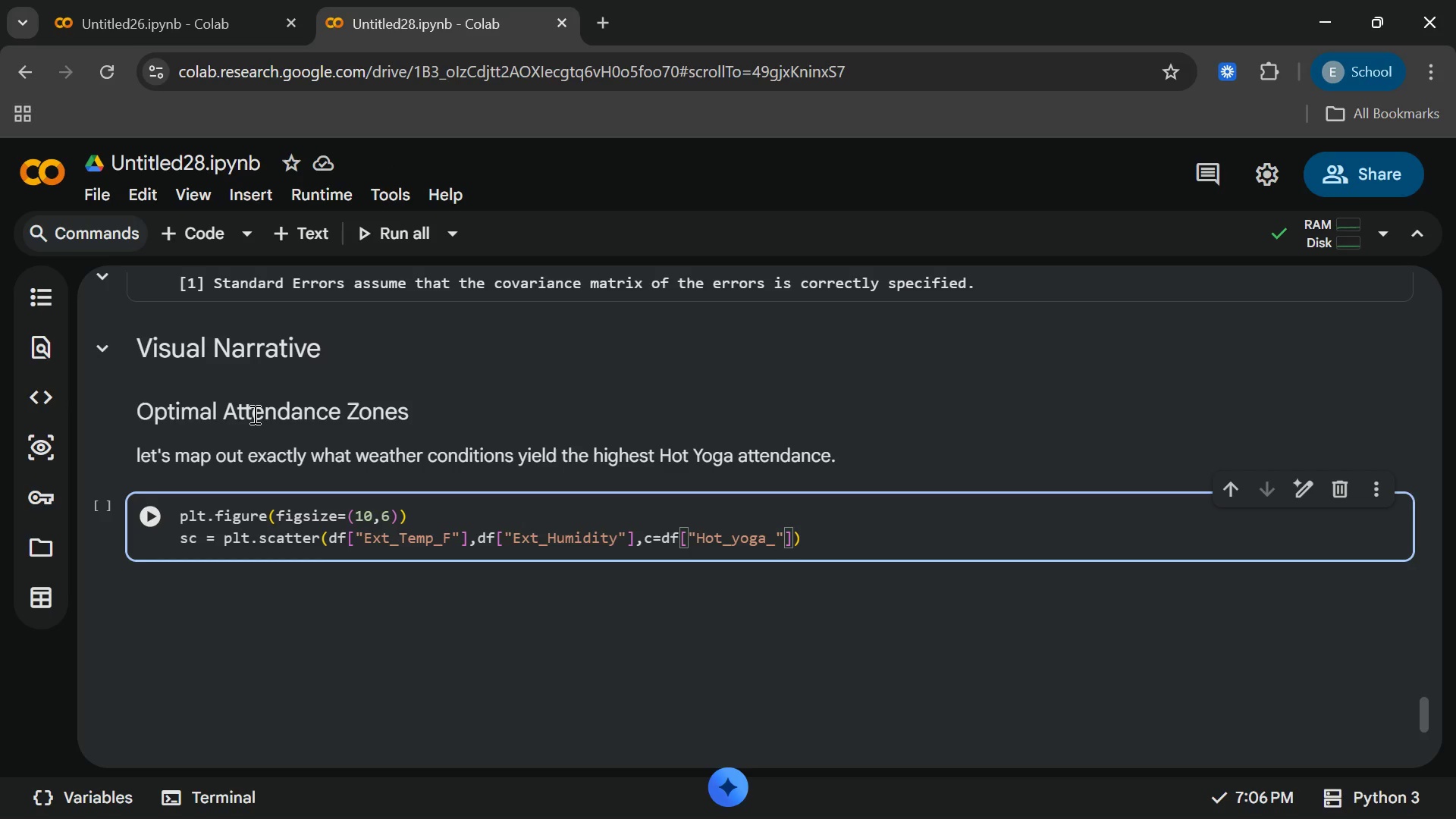 
type(Att)
 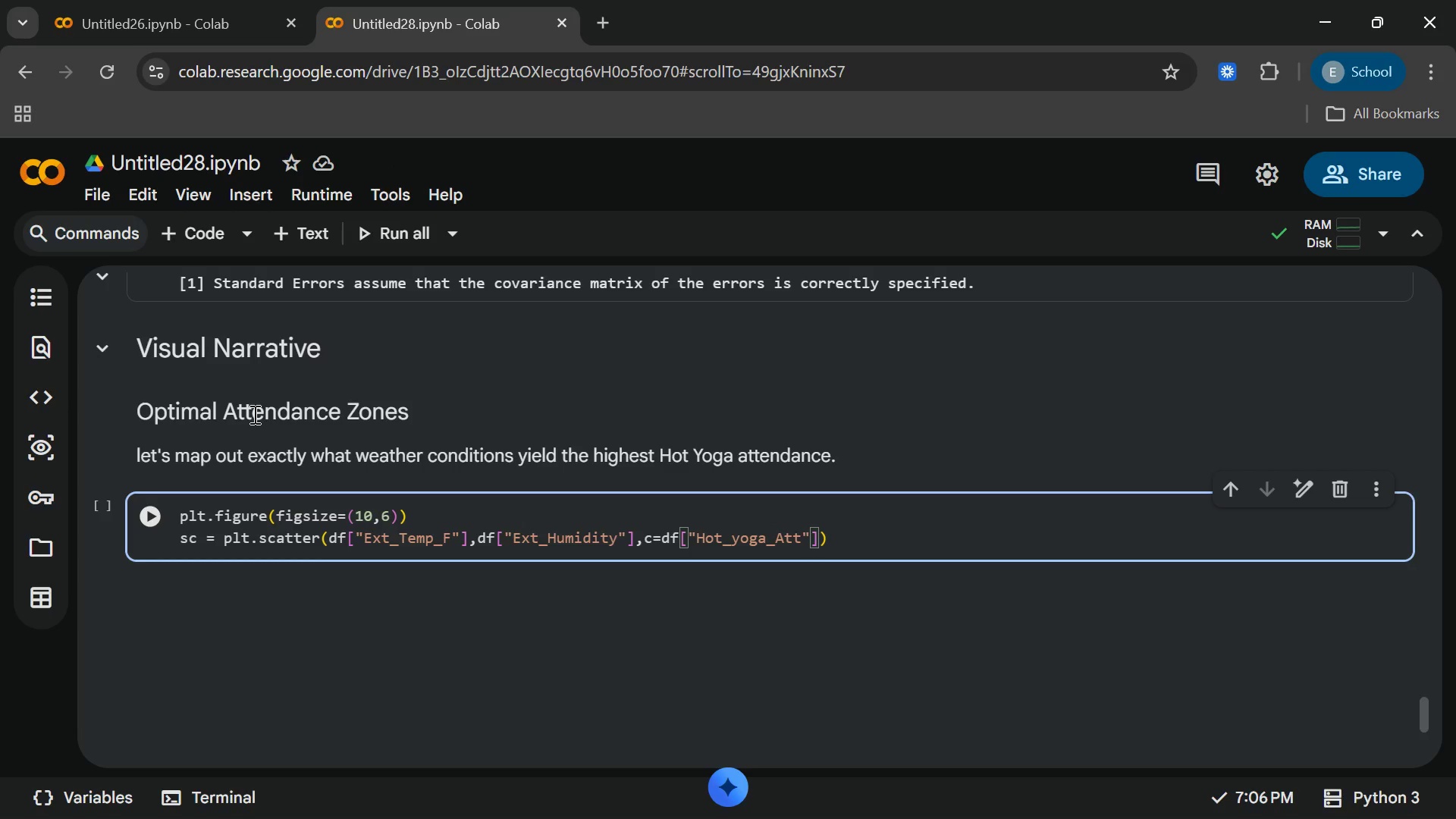 
key(ArrowLeft)
 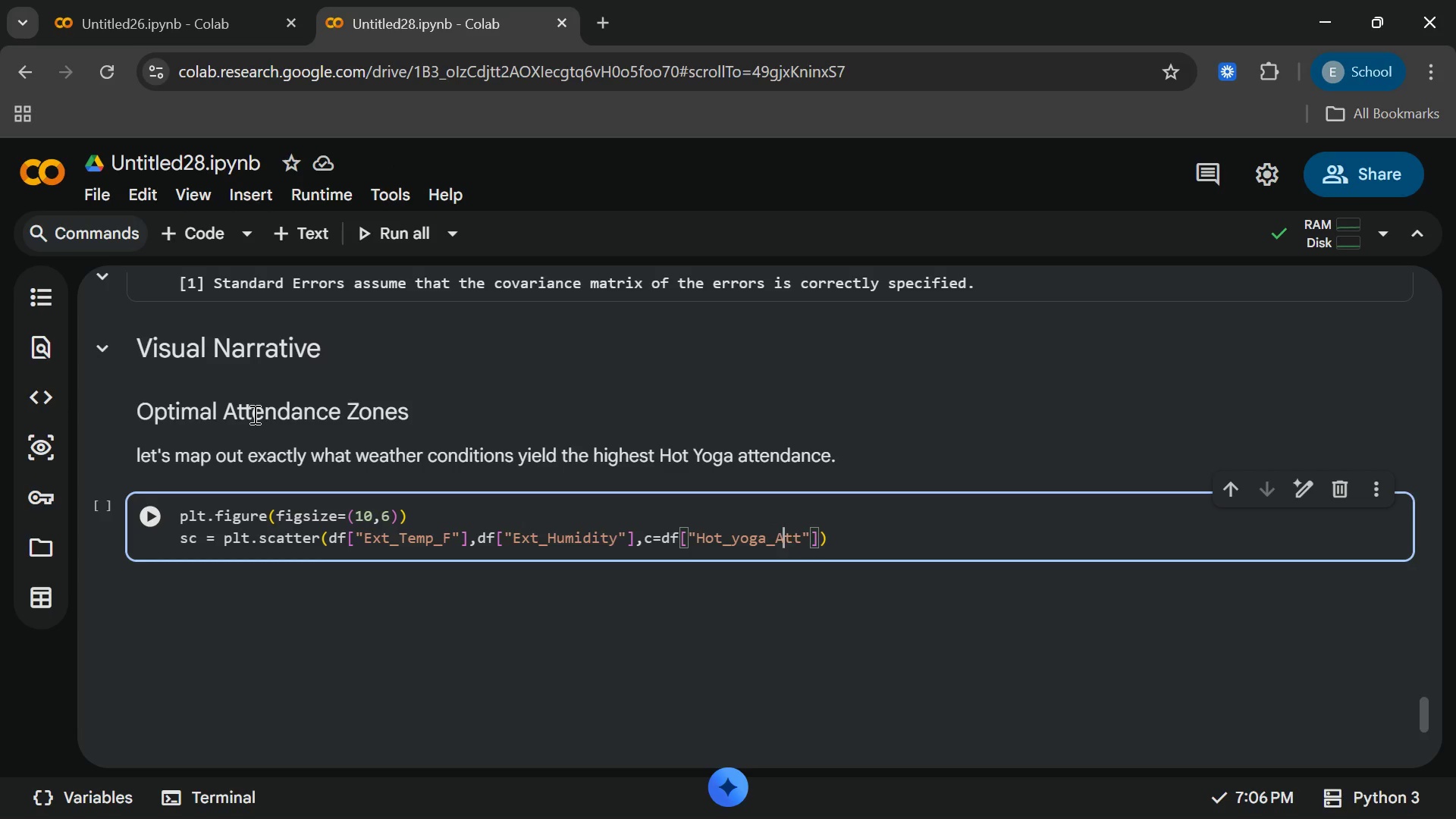 
key(ArrowLeft)
 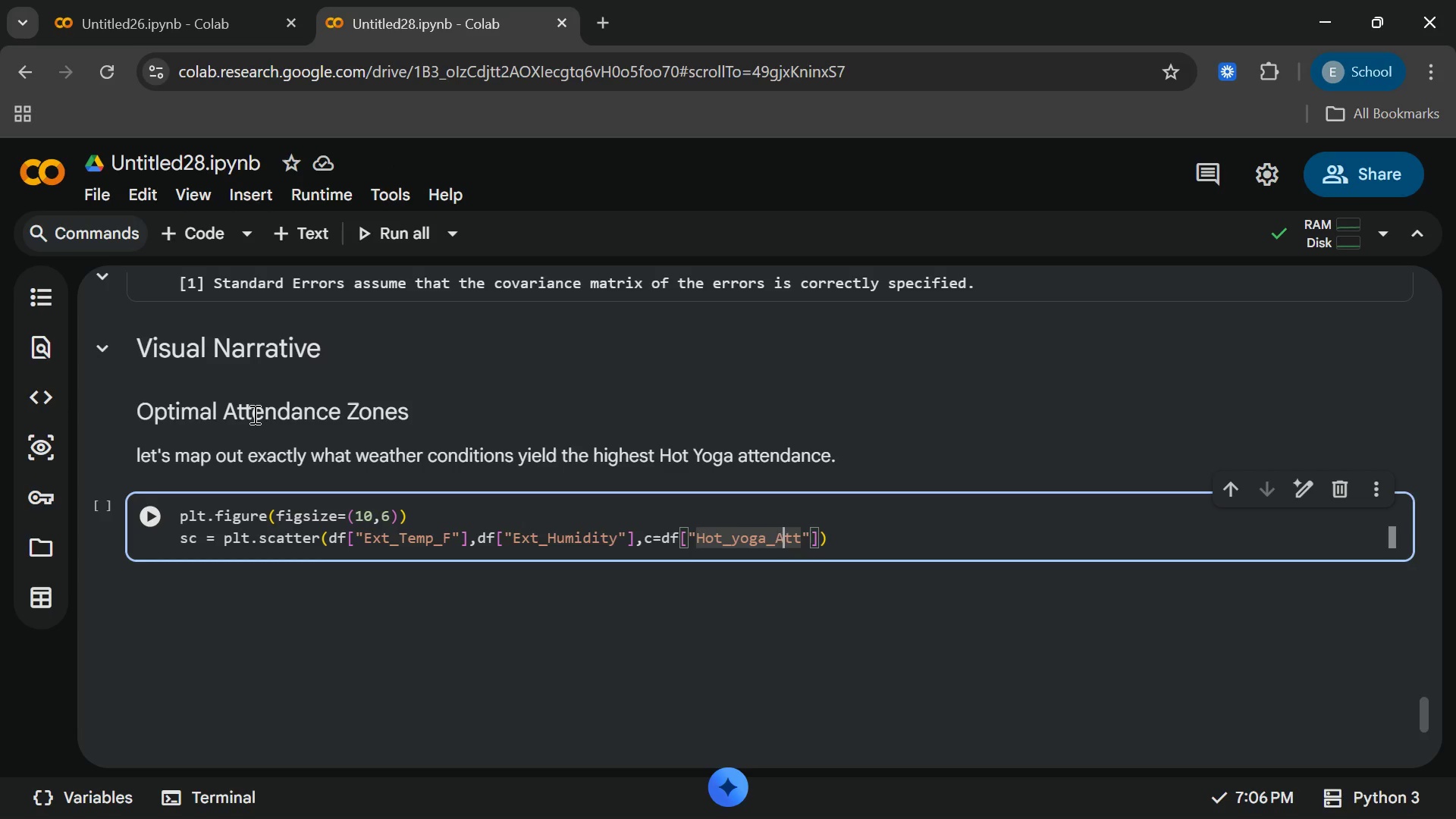 
key(ArrowLeft)
 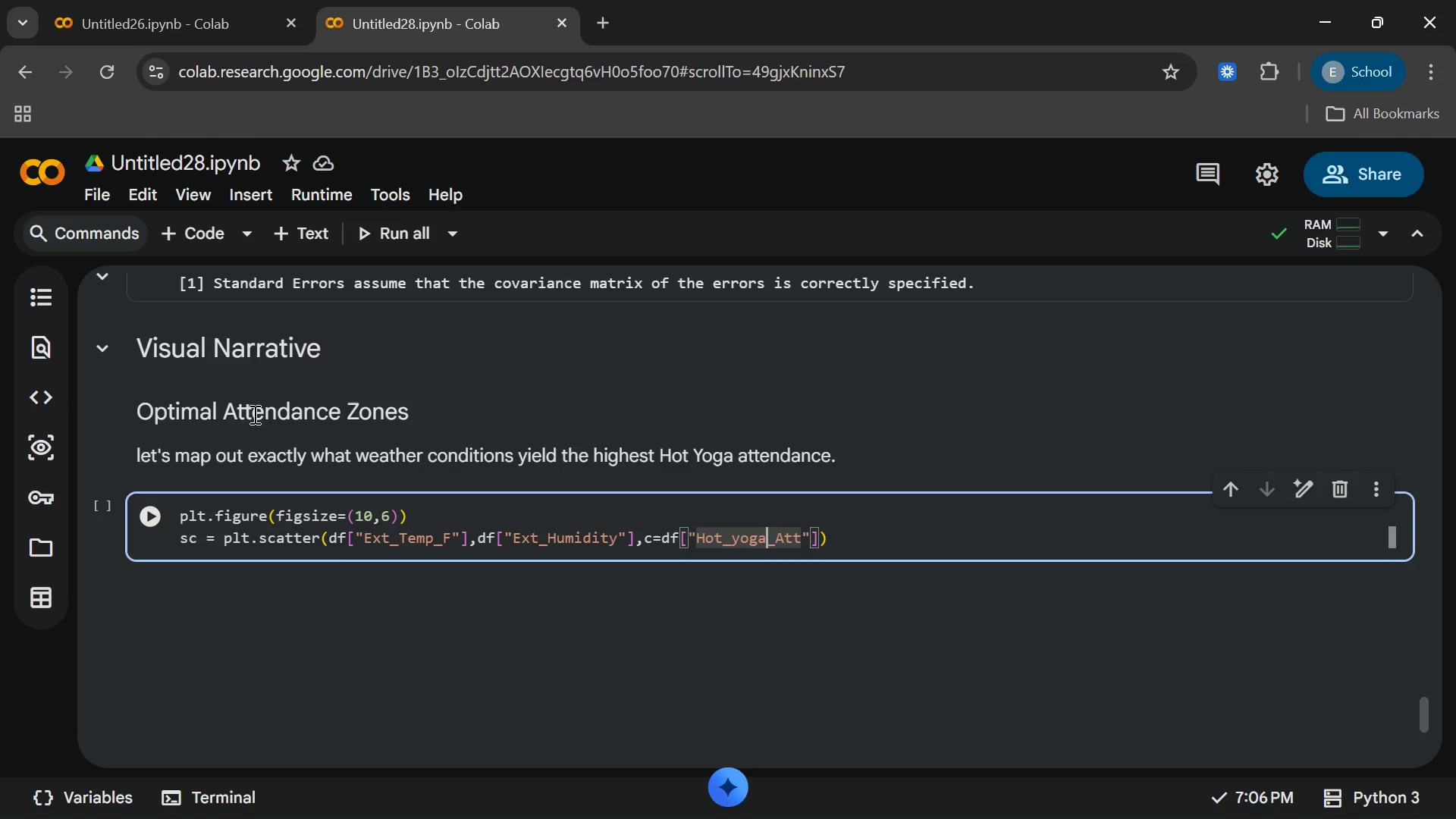 
key(ArrowLeft)
 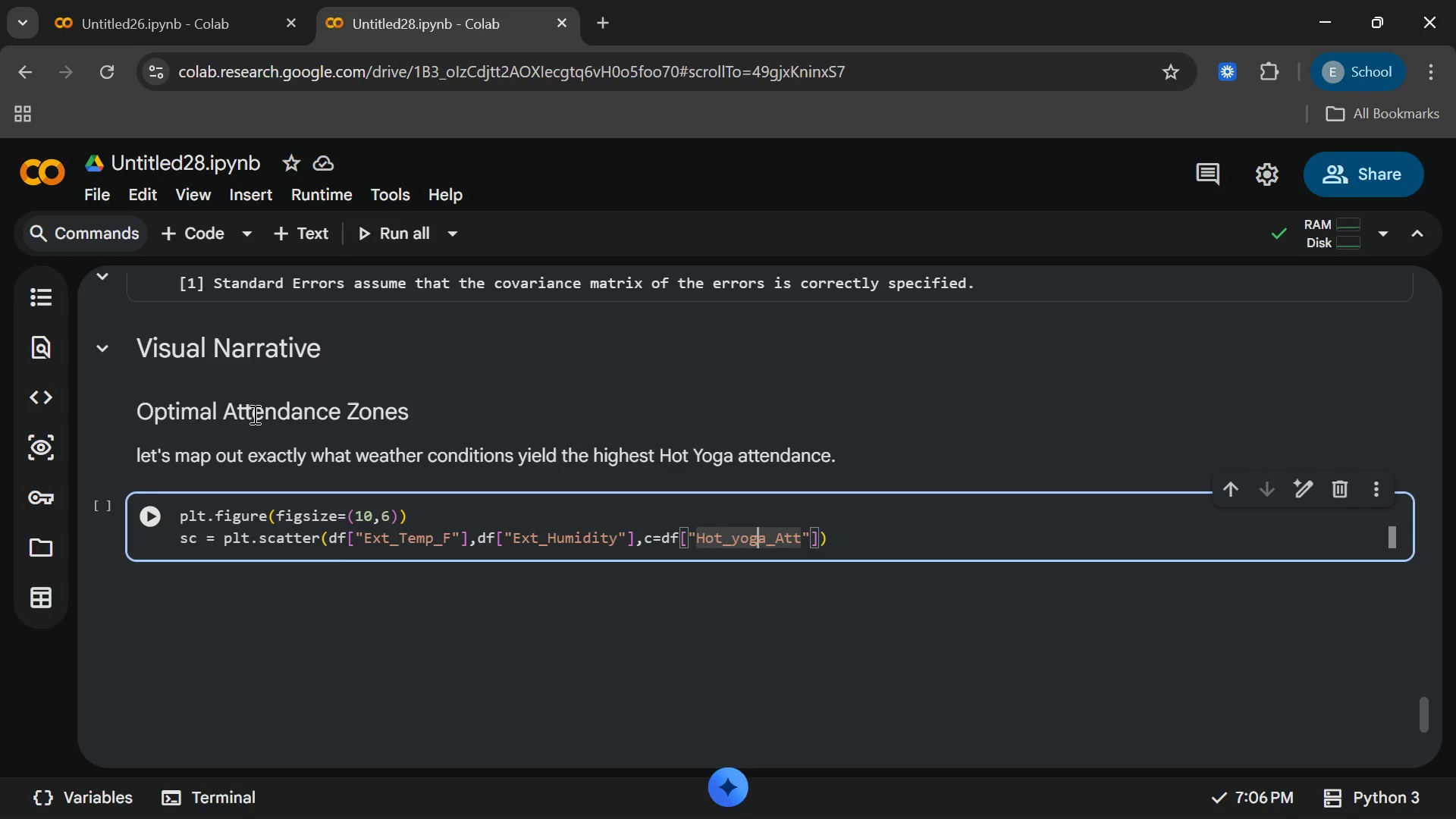 
key(ArrowLeft)
 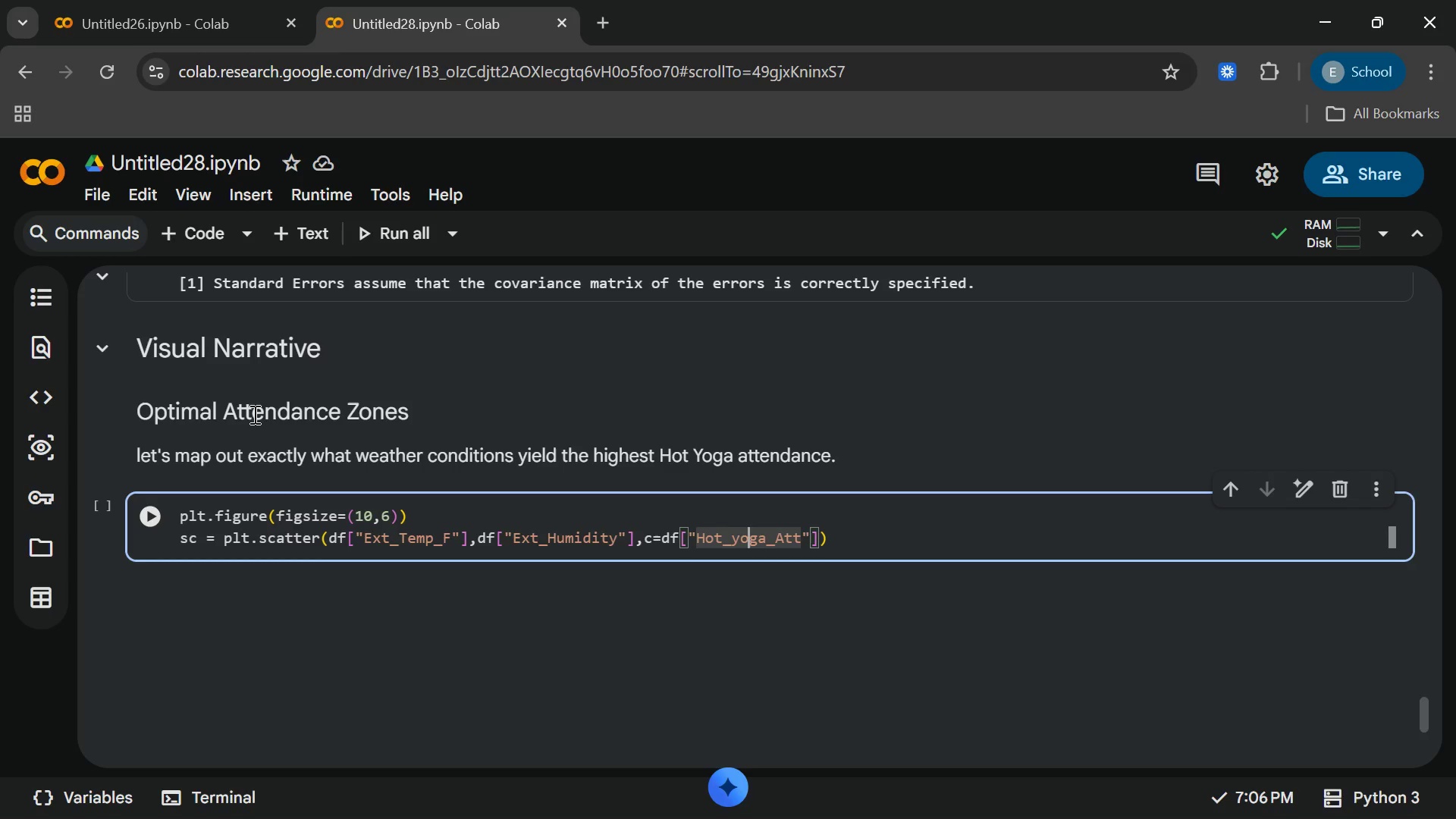 
key(ArrowLeft)
 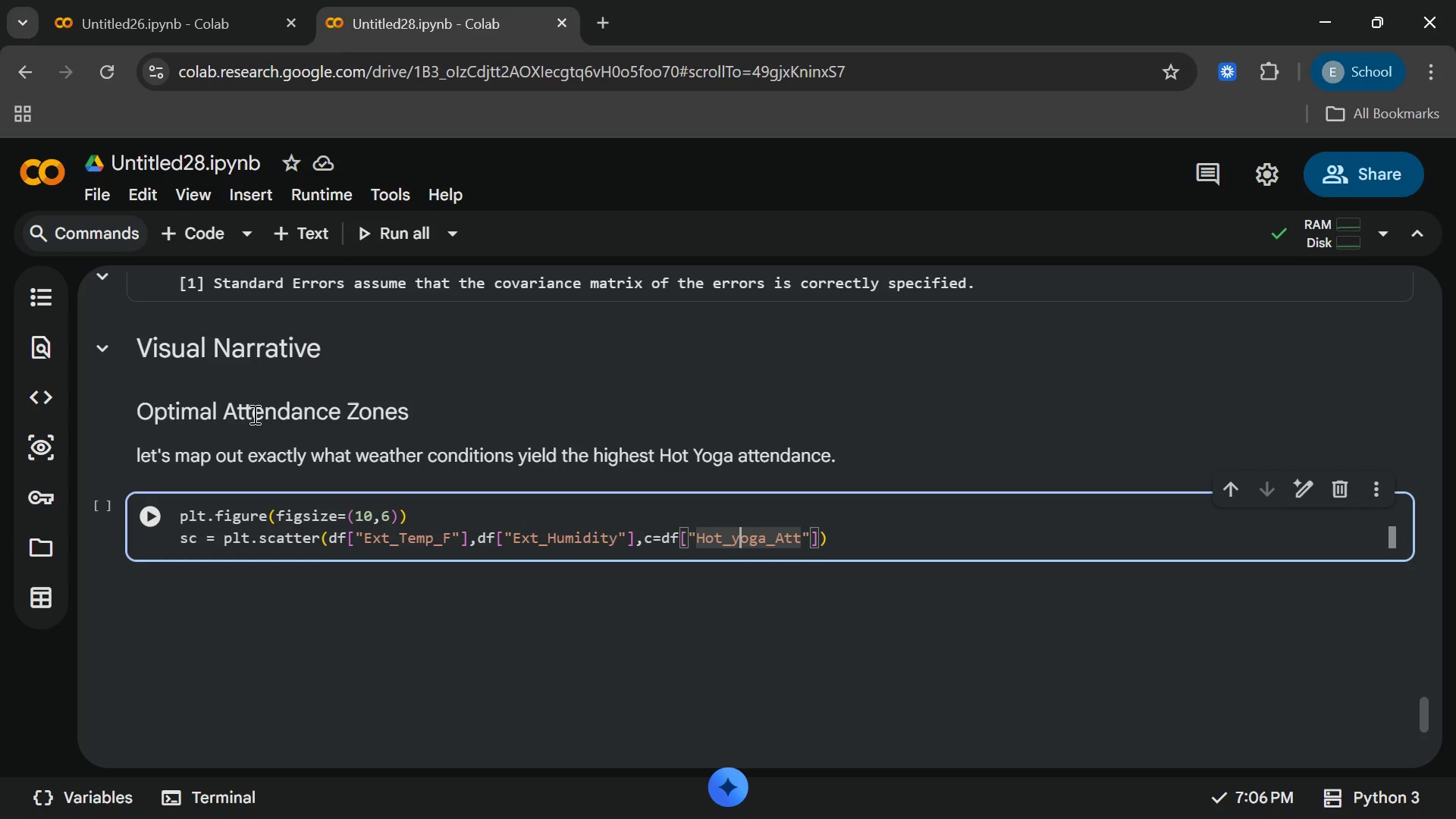 
key(ArrowLeft)
 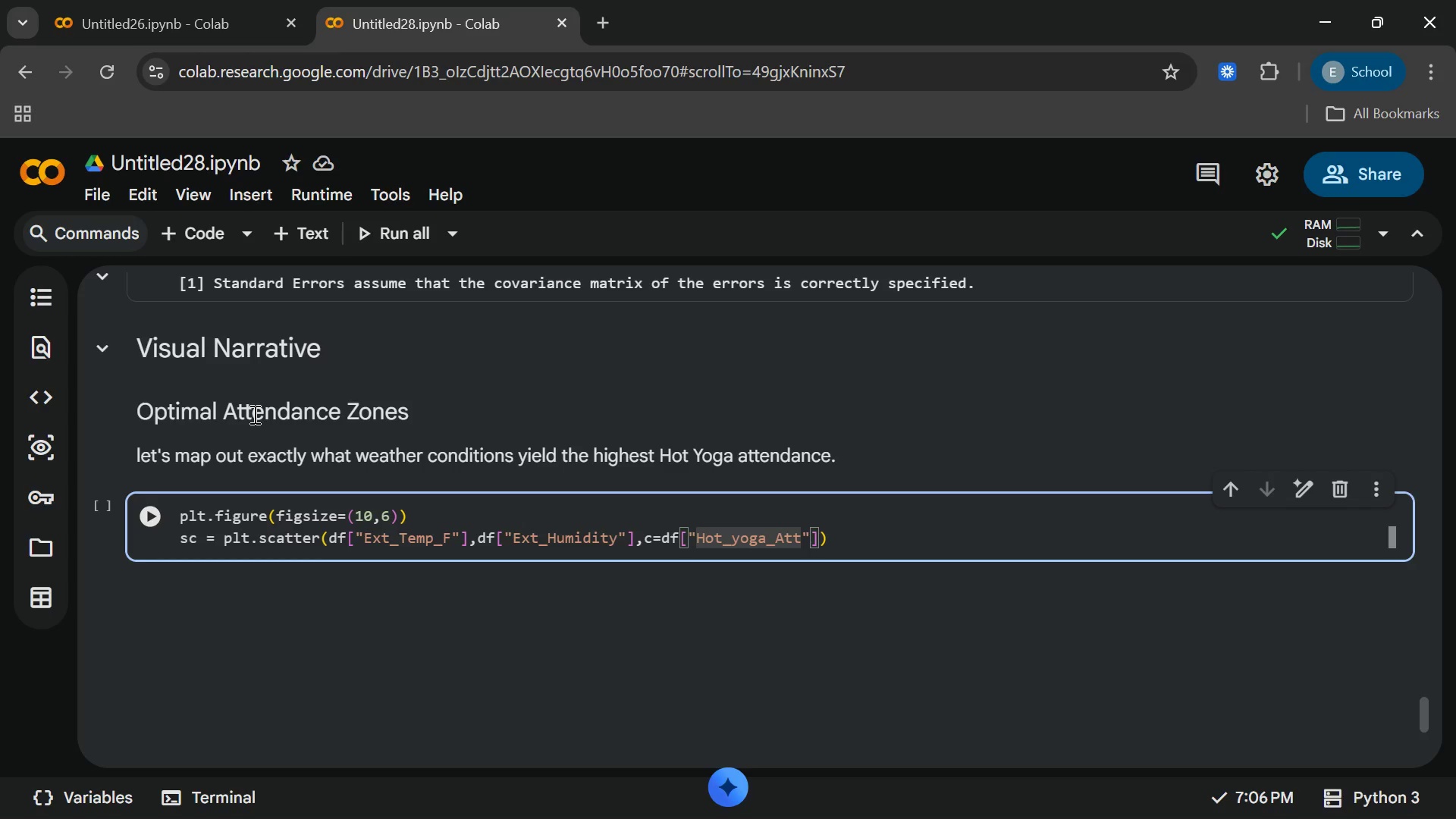 
key(Backspace)
 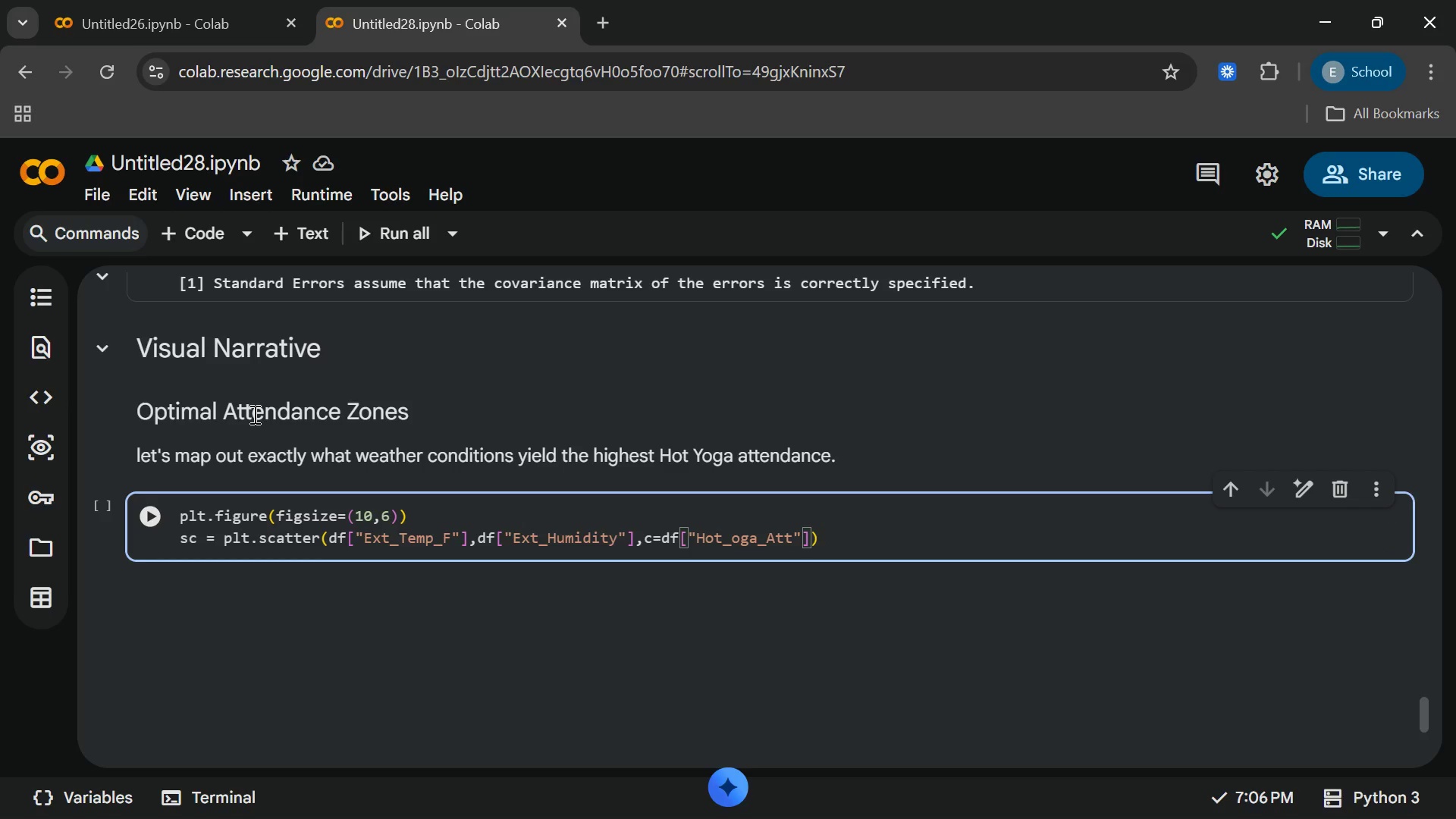 
key(Shift+Y)
 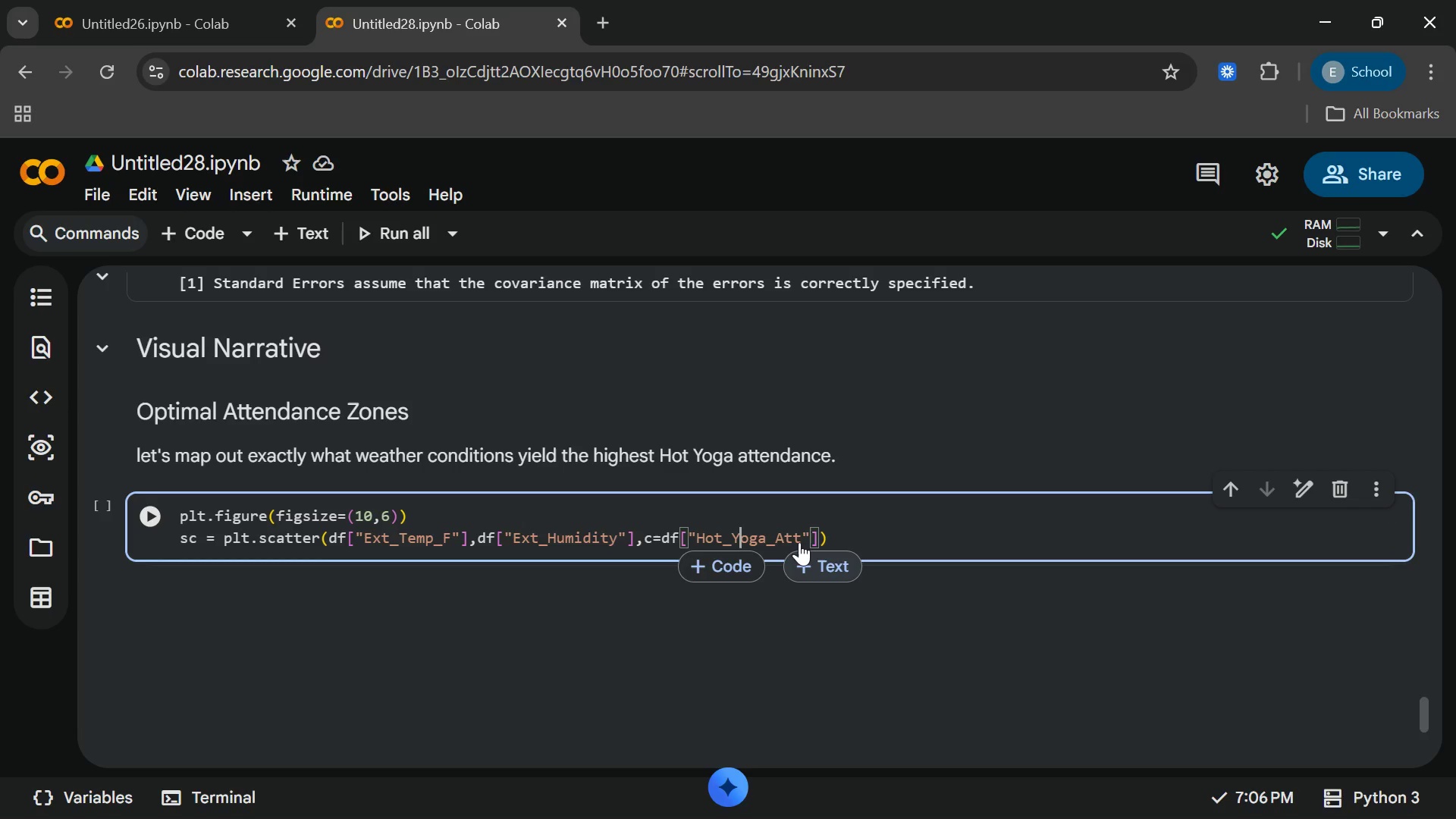 
left_click([799, 538])
 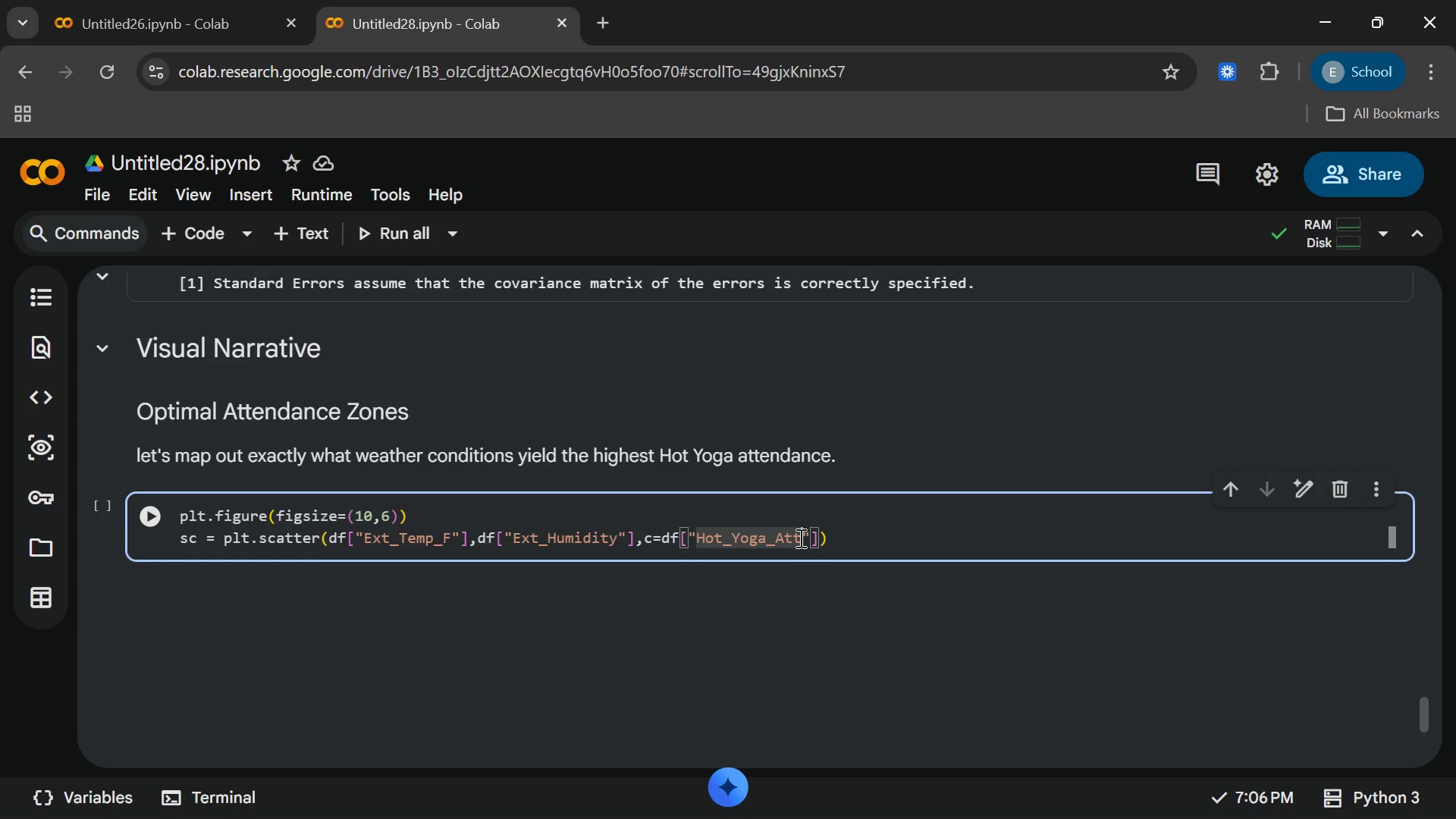 
wait(5.33)
 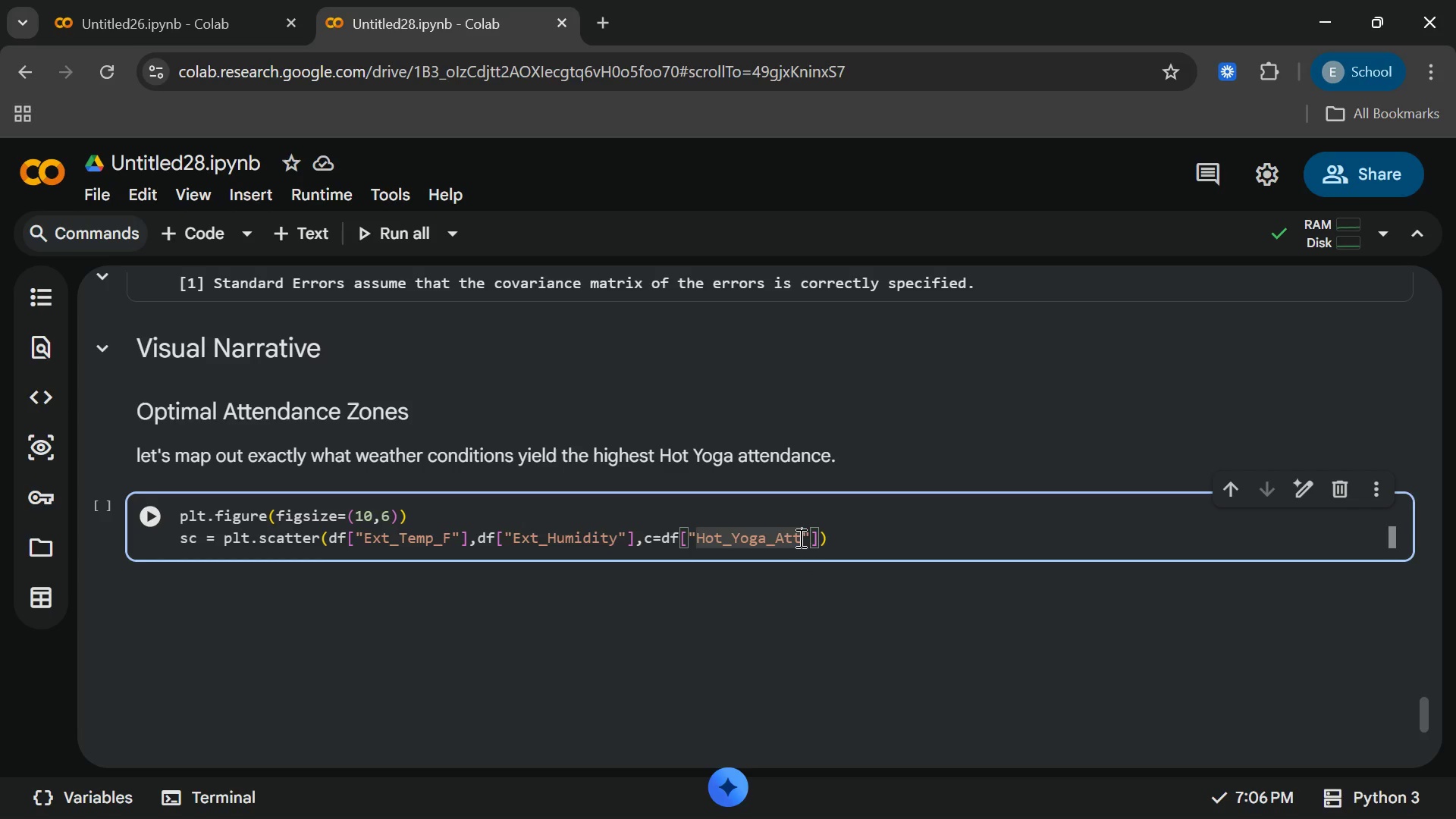 
key(ArrowRight)
 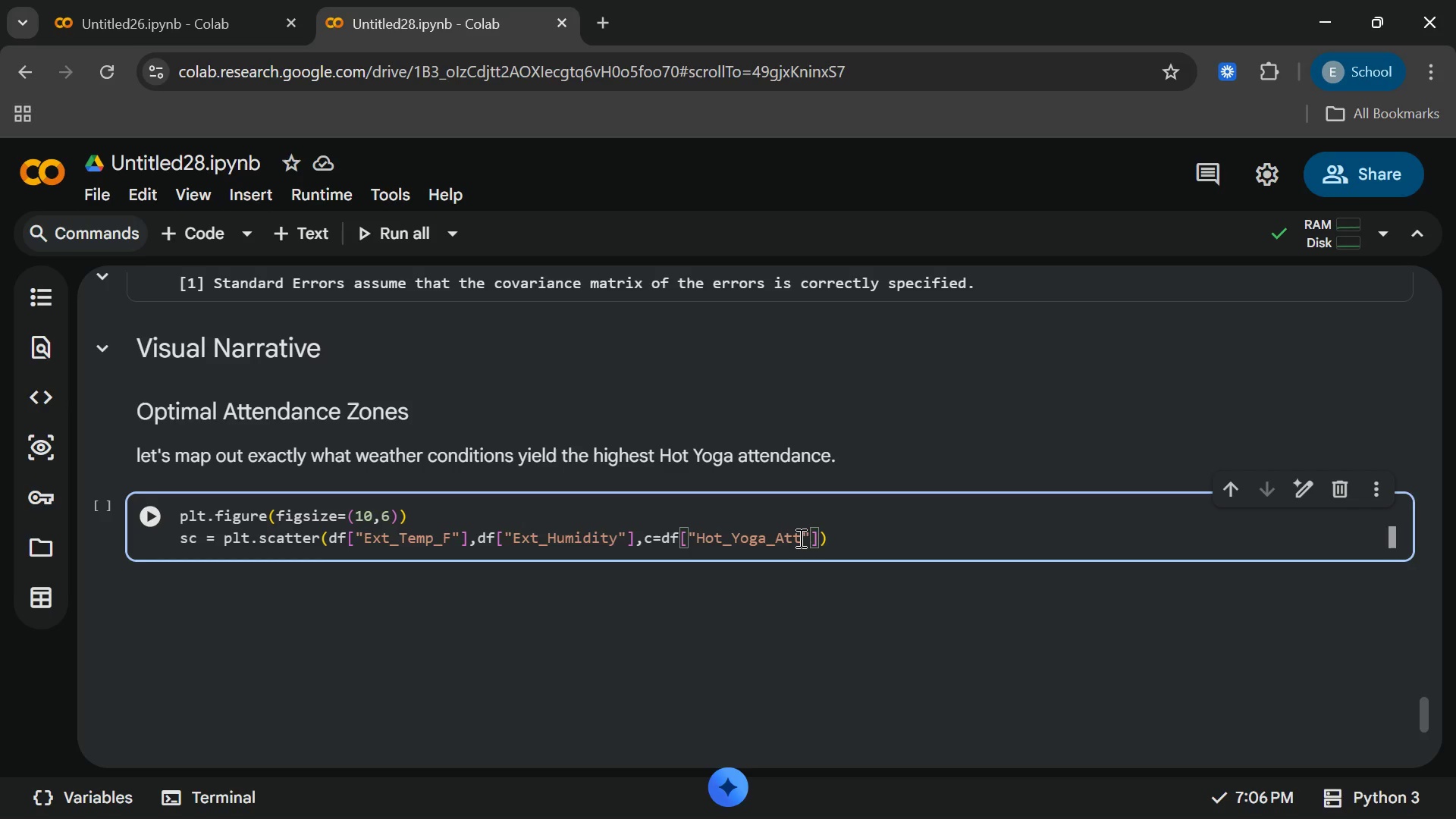 
key(ArrowRight)
 